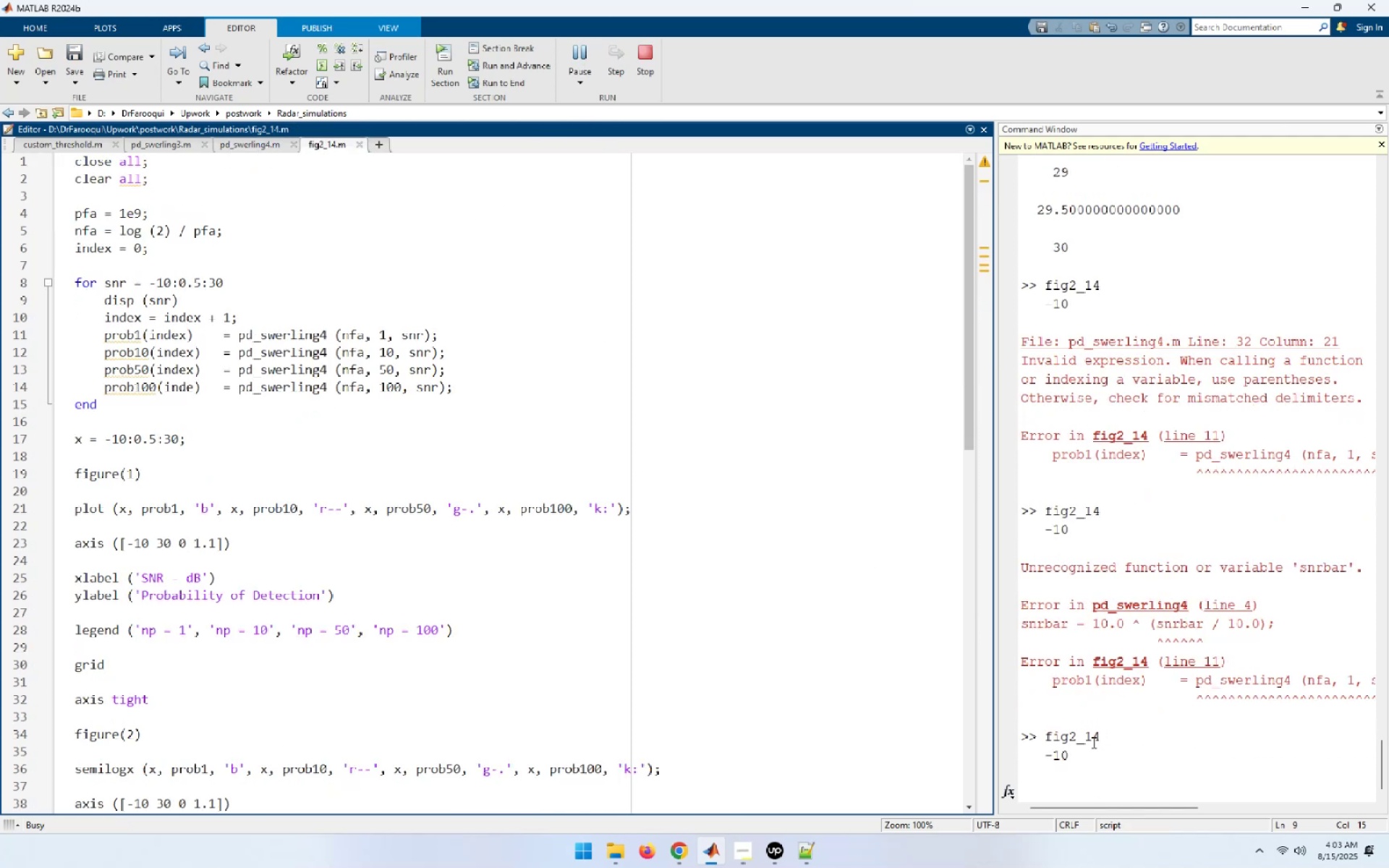 
wait(10.73)
 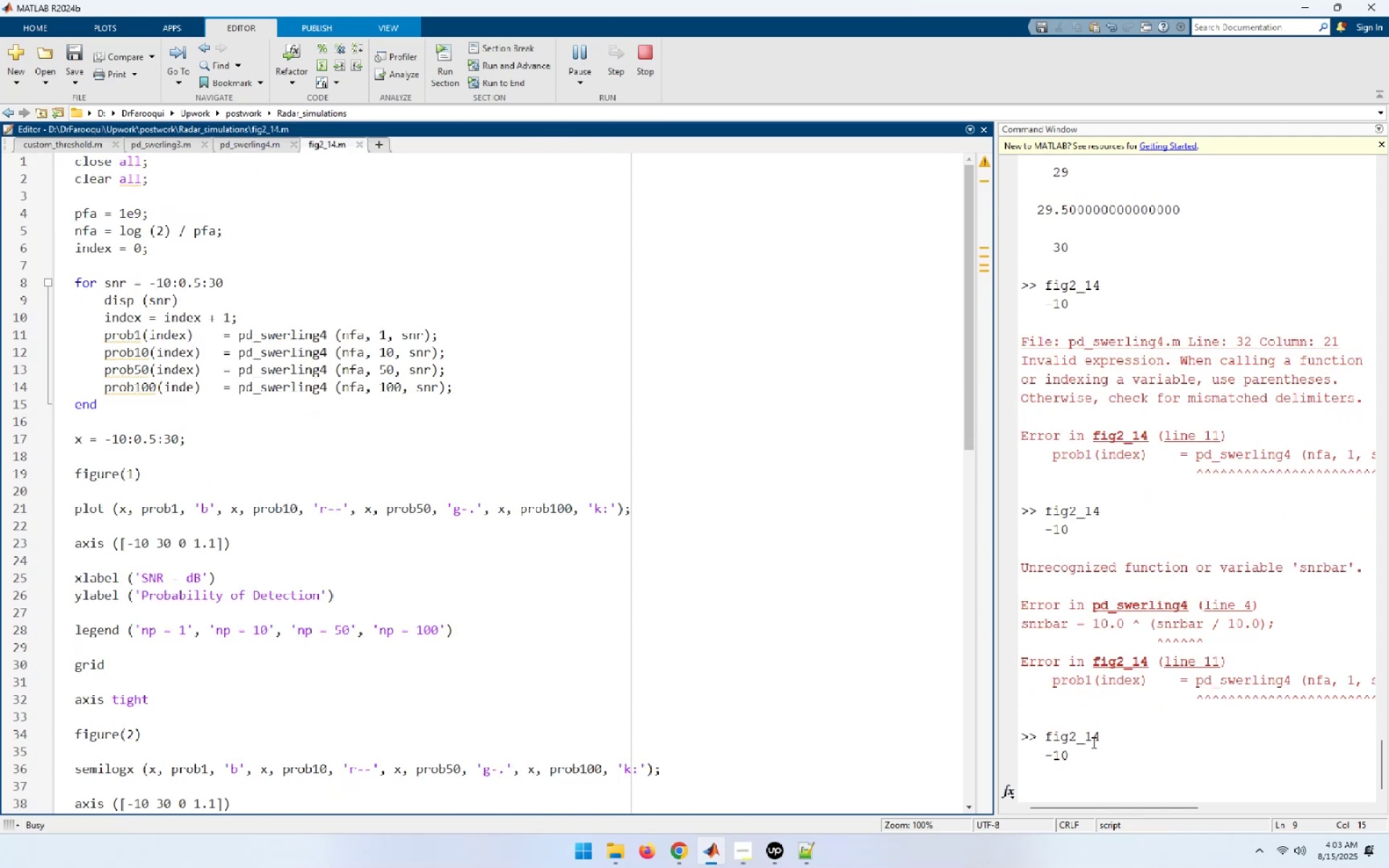 
scroll: coordinate [1090, 757], scroll_direction: down, amount: 4.0
 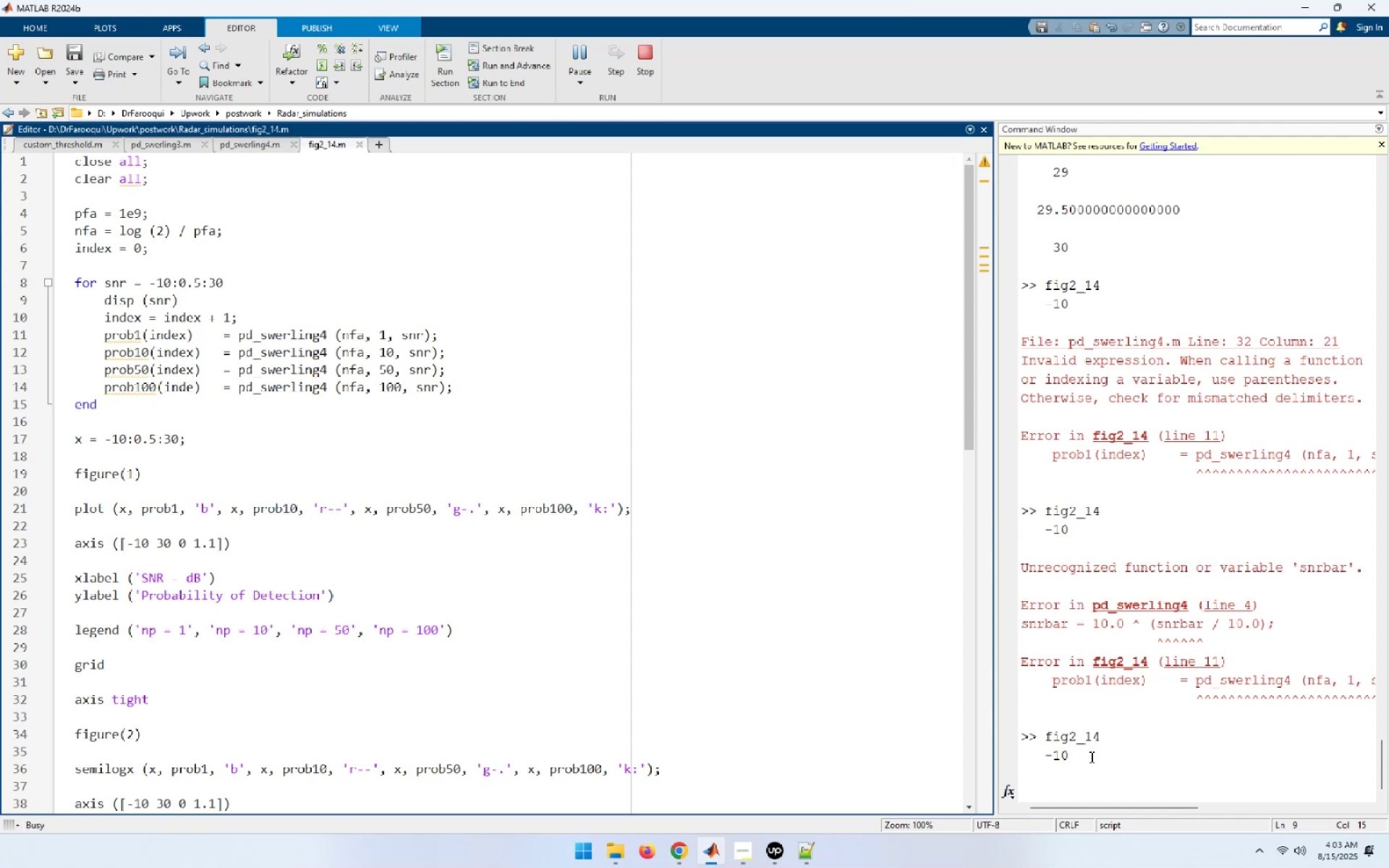 
scroll: coordinate [1090, 757], scroll_direction: up, amount: 1.0
 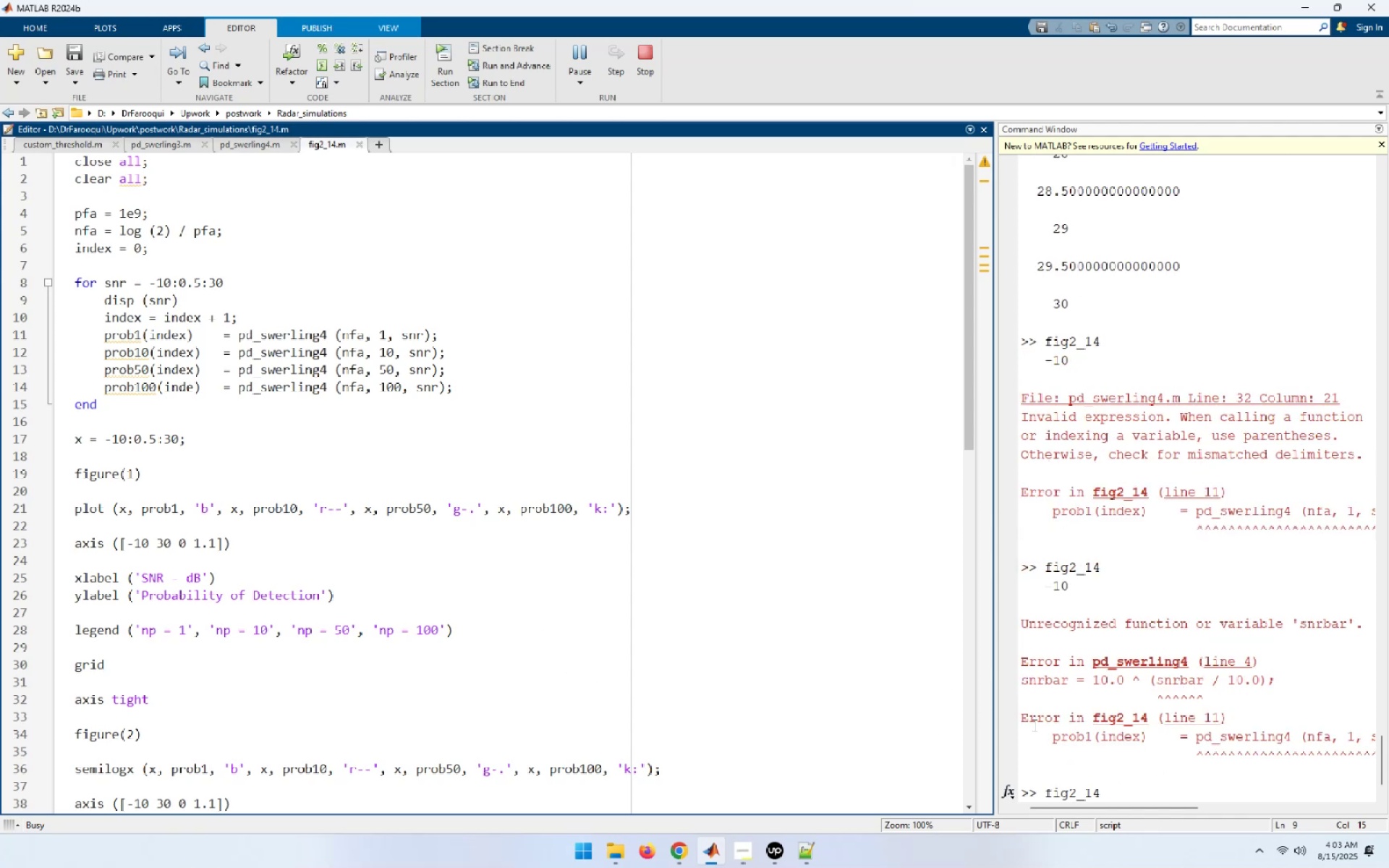 
scroll: coordinate [1129, 735], scroll_direction: down, amount: 1.0
 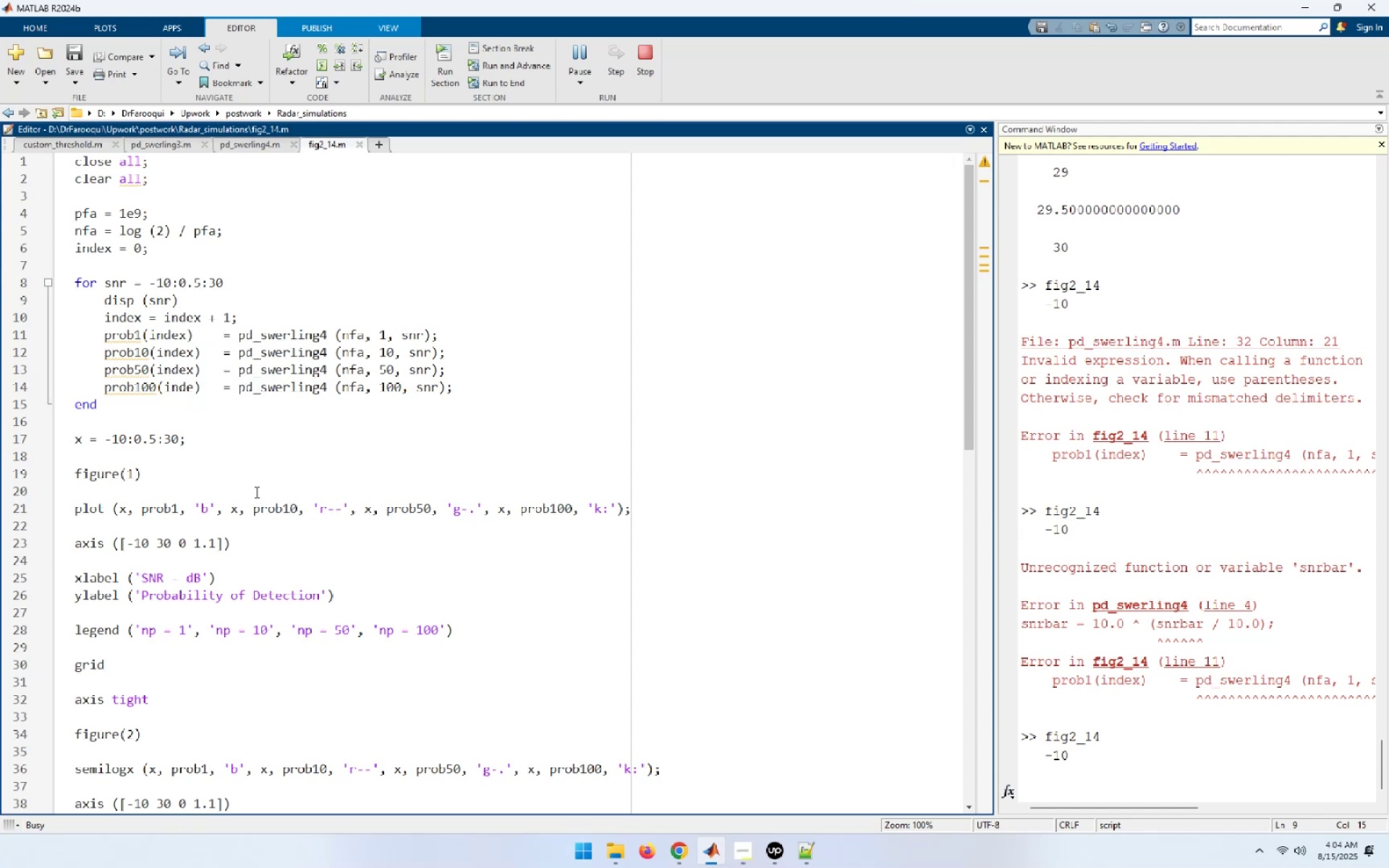 
wait(30.19)
 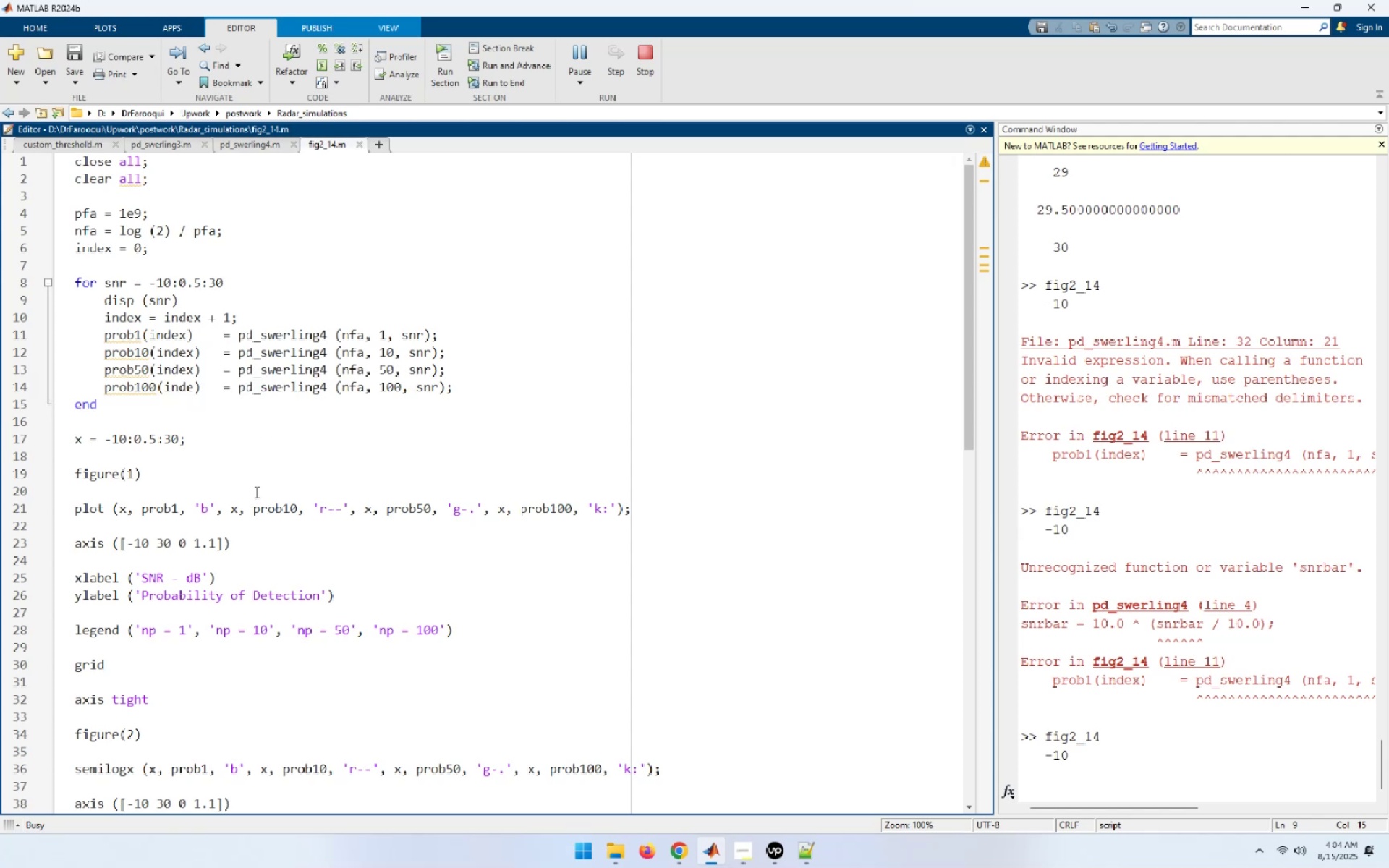 
left_click([483, 529])
 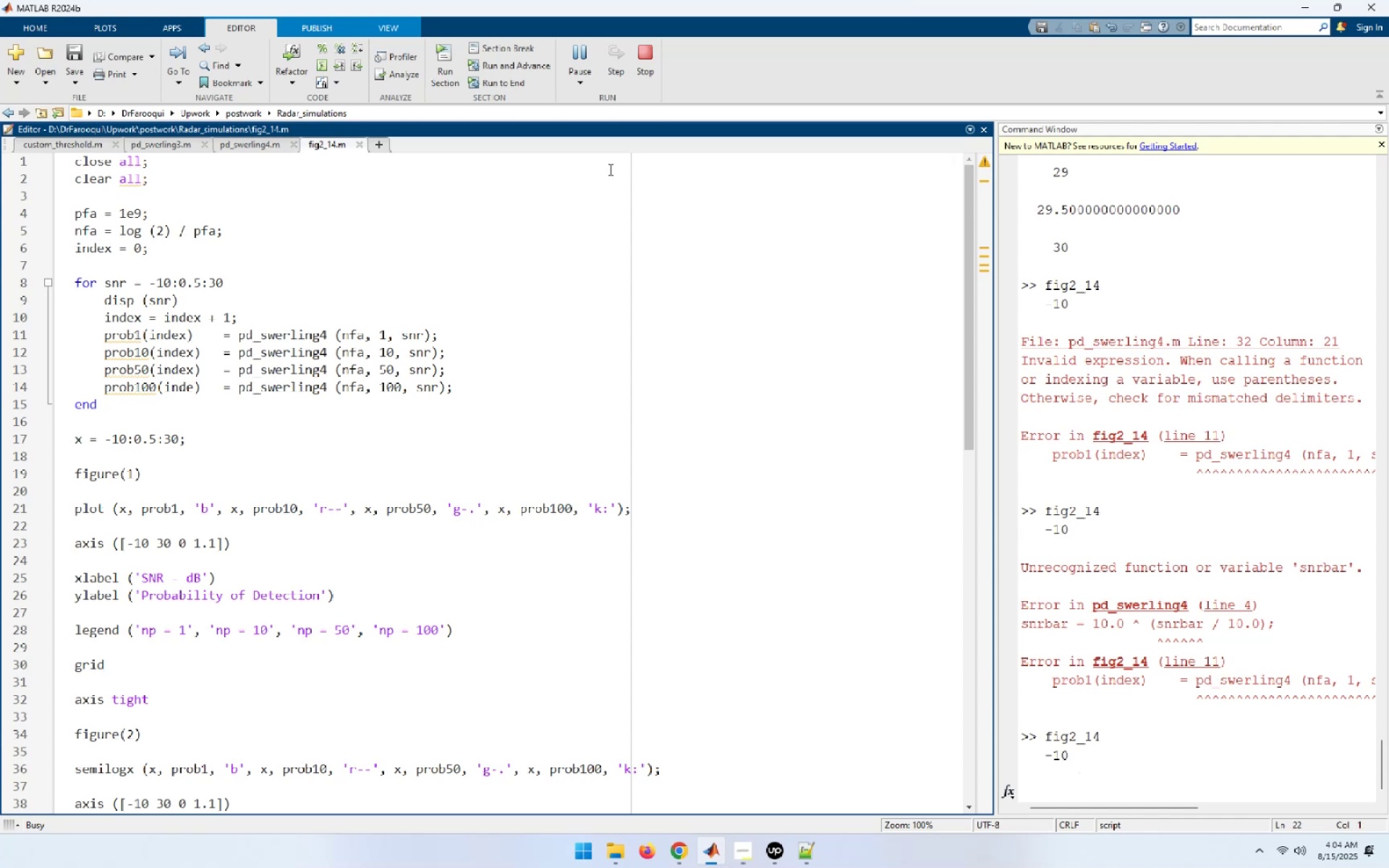 
left_click([643, 62])
 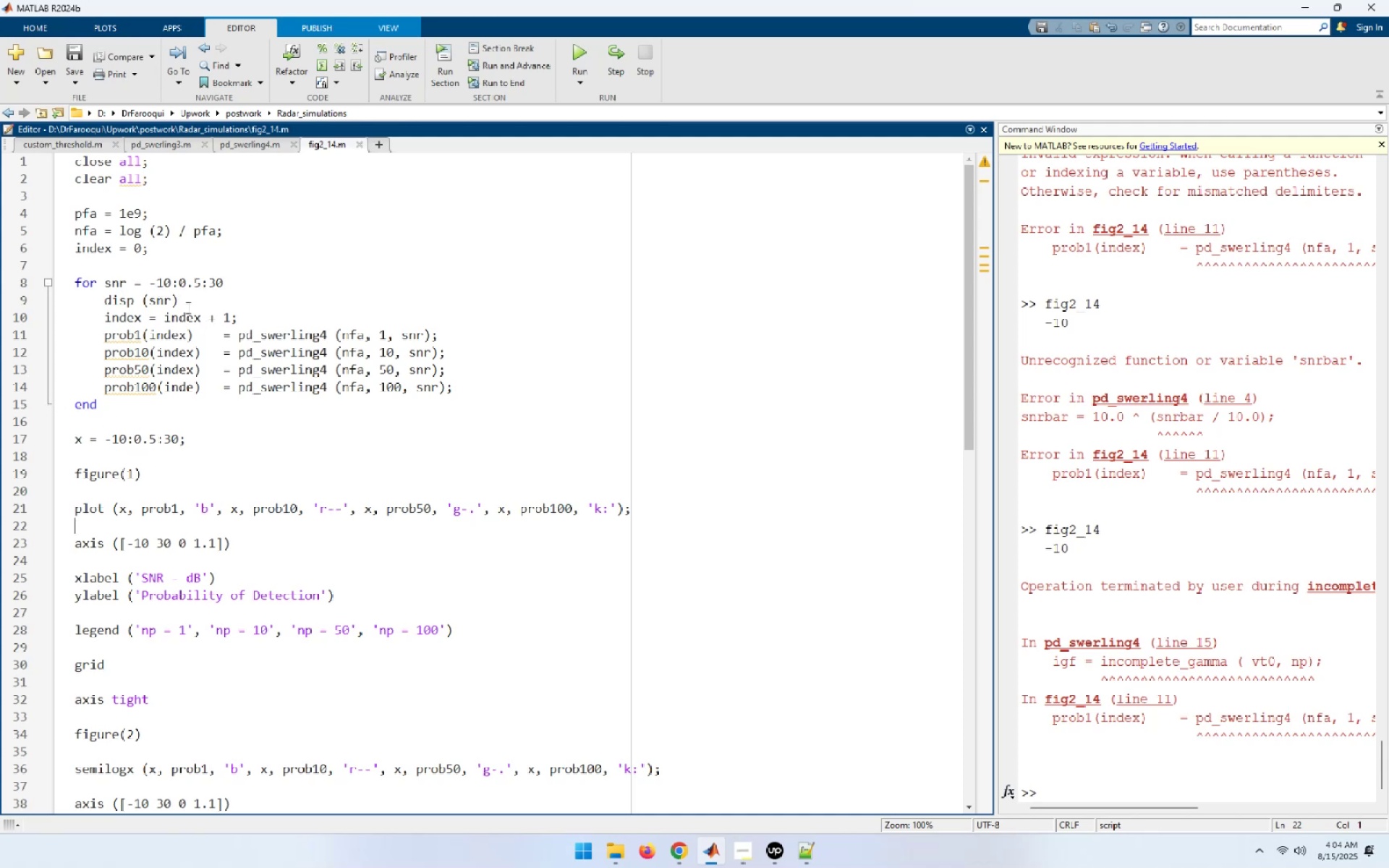 
wait(31.01)
 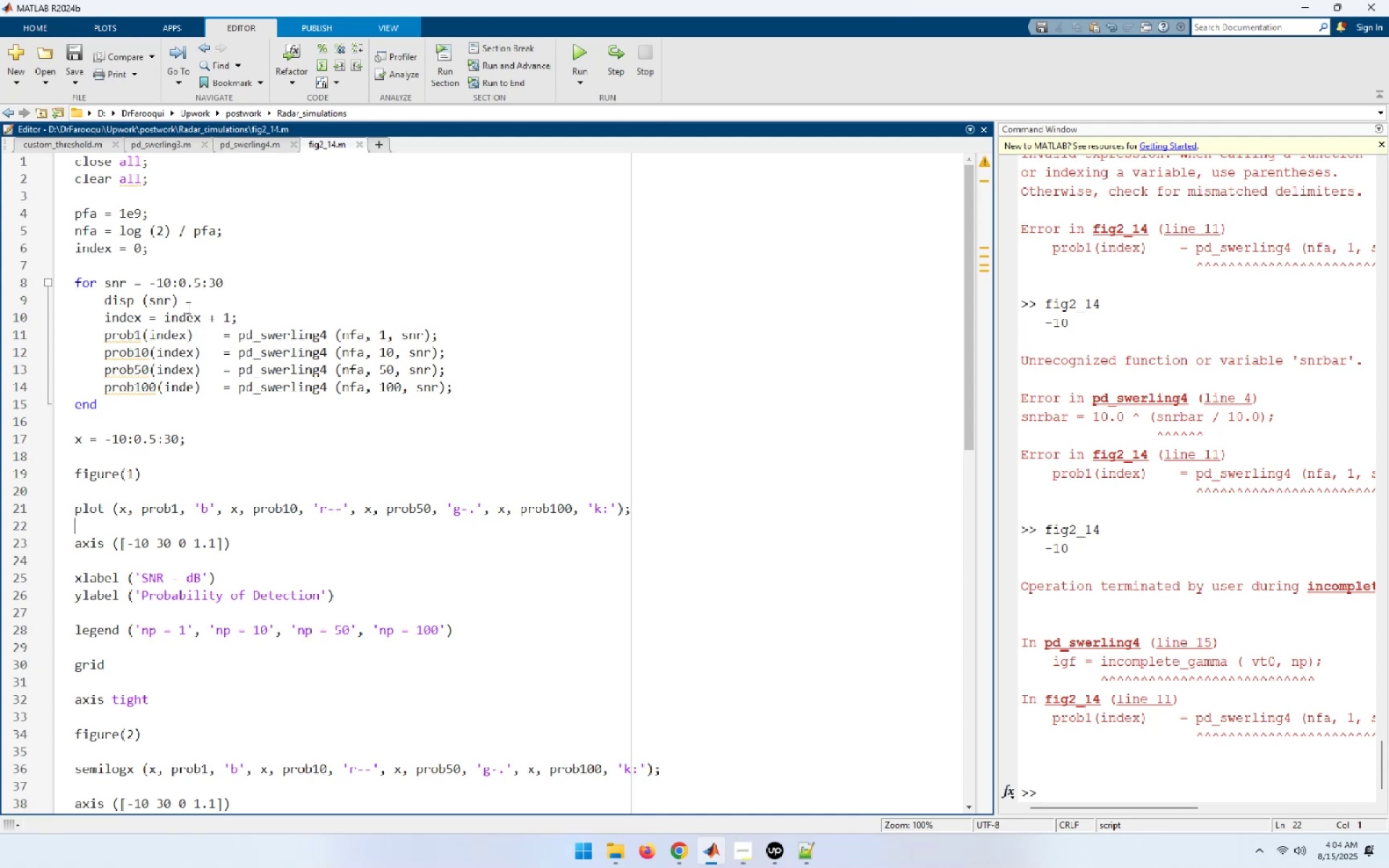 
left_click([573, 51])
 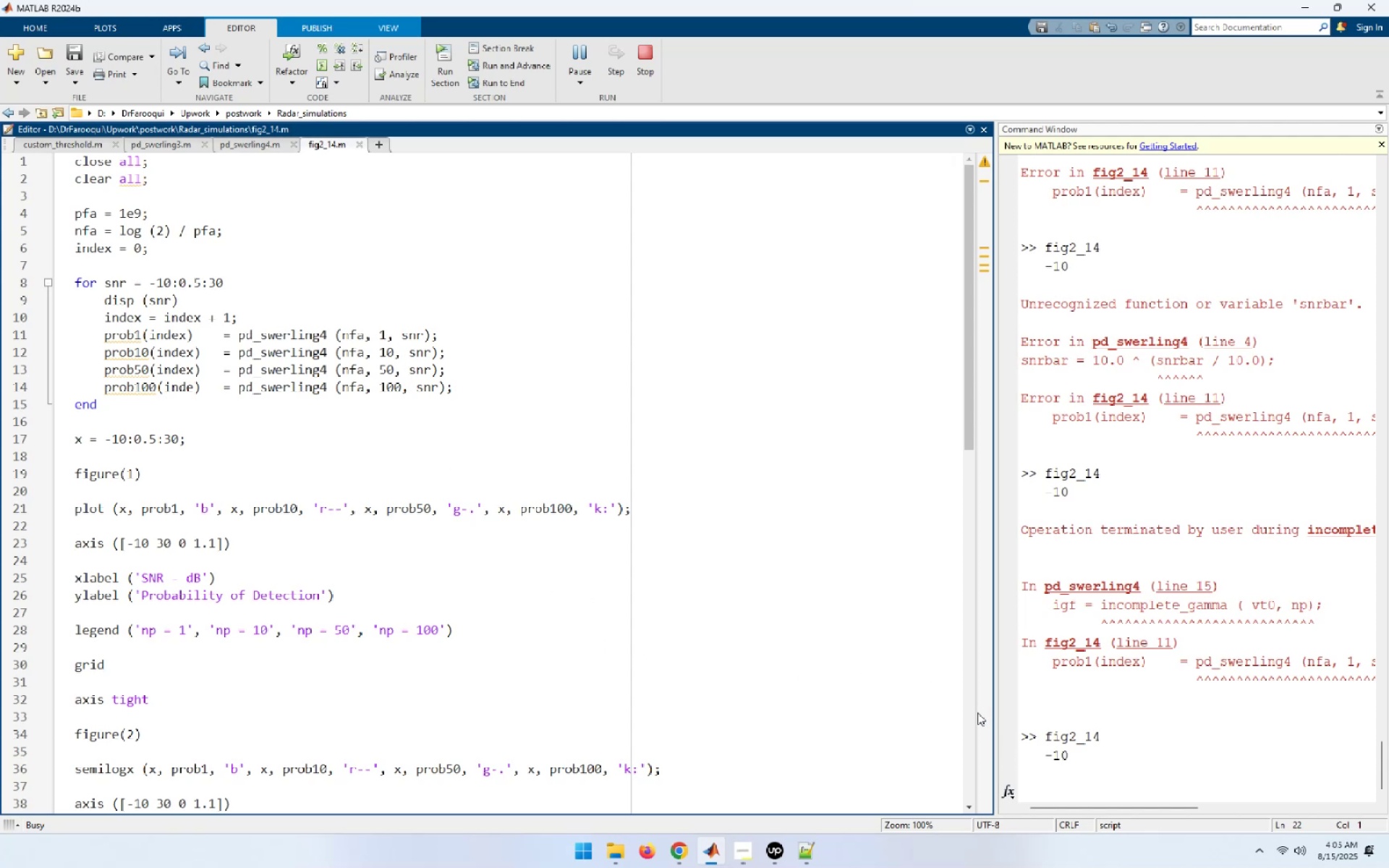 
wait(50.49)
 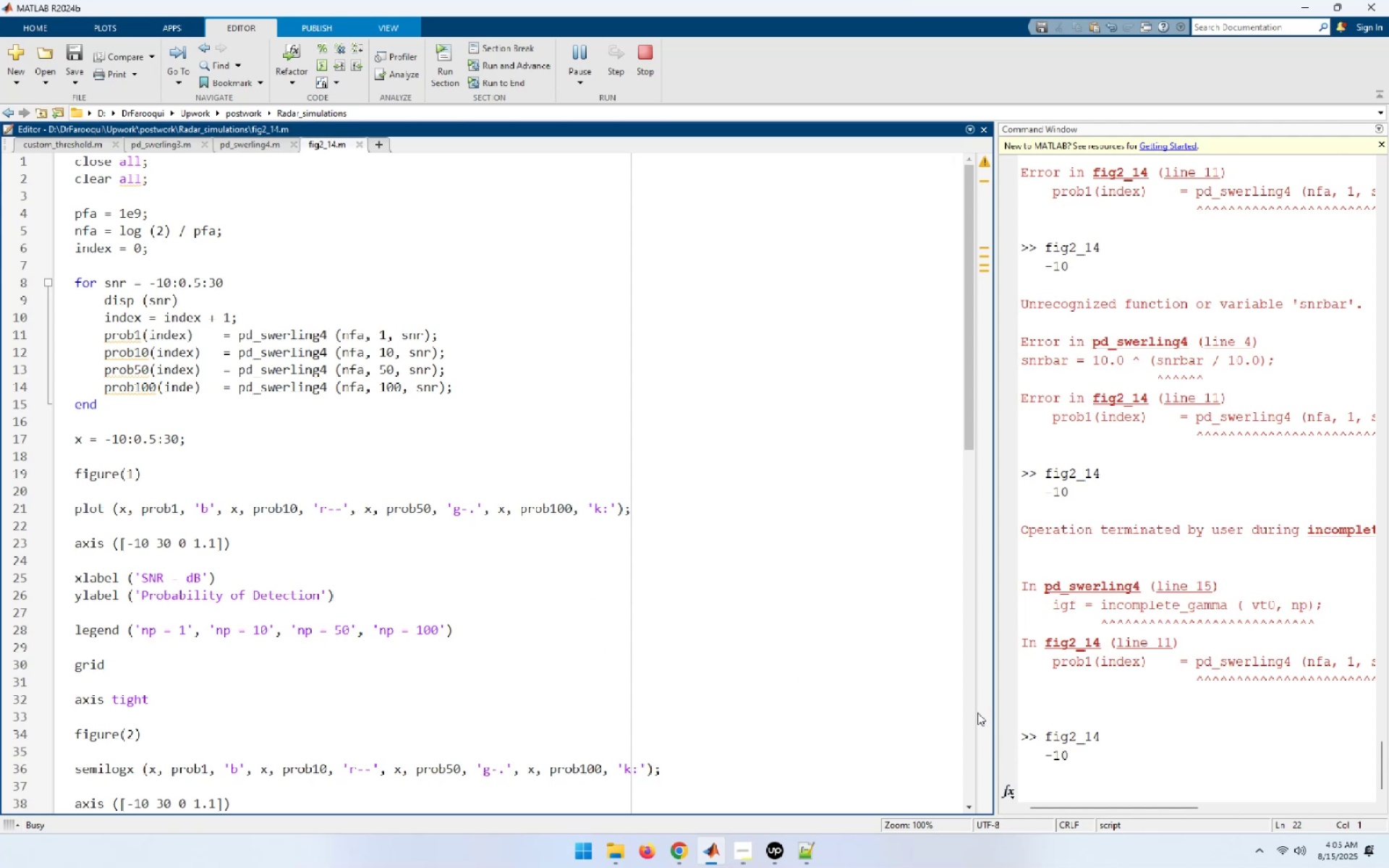 
scroll: coordinate [1081, 731], scroll_direction: down, amount: 3.0
 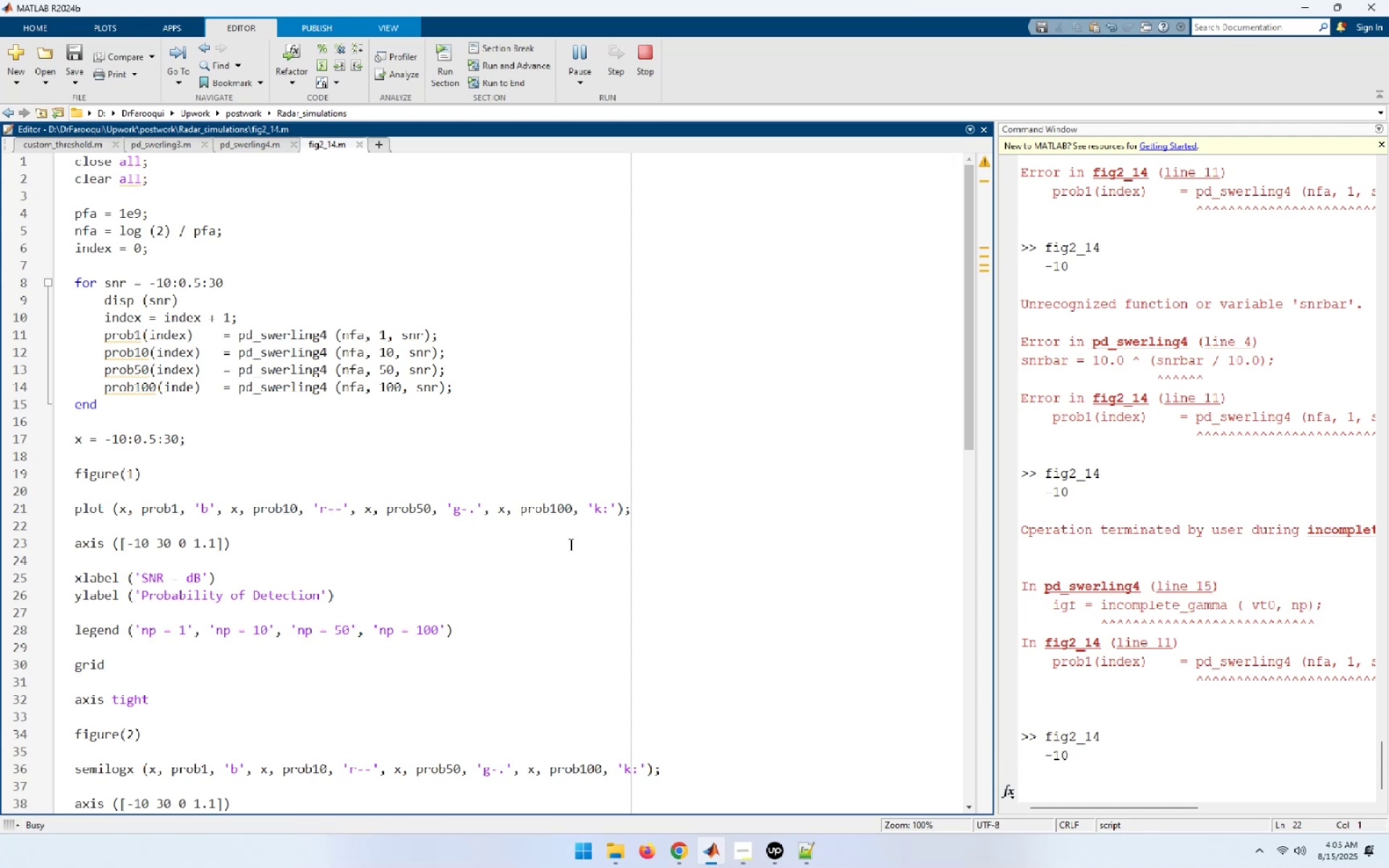 
left_click([550, 527])
 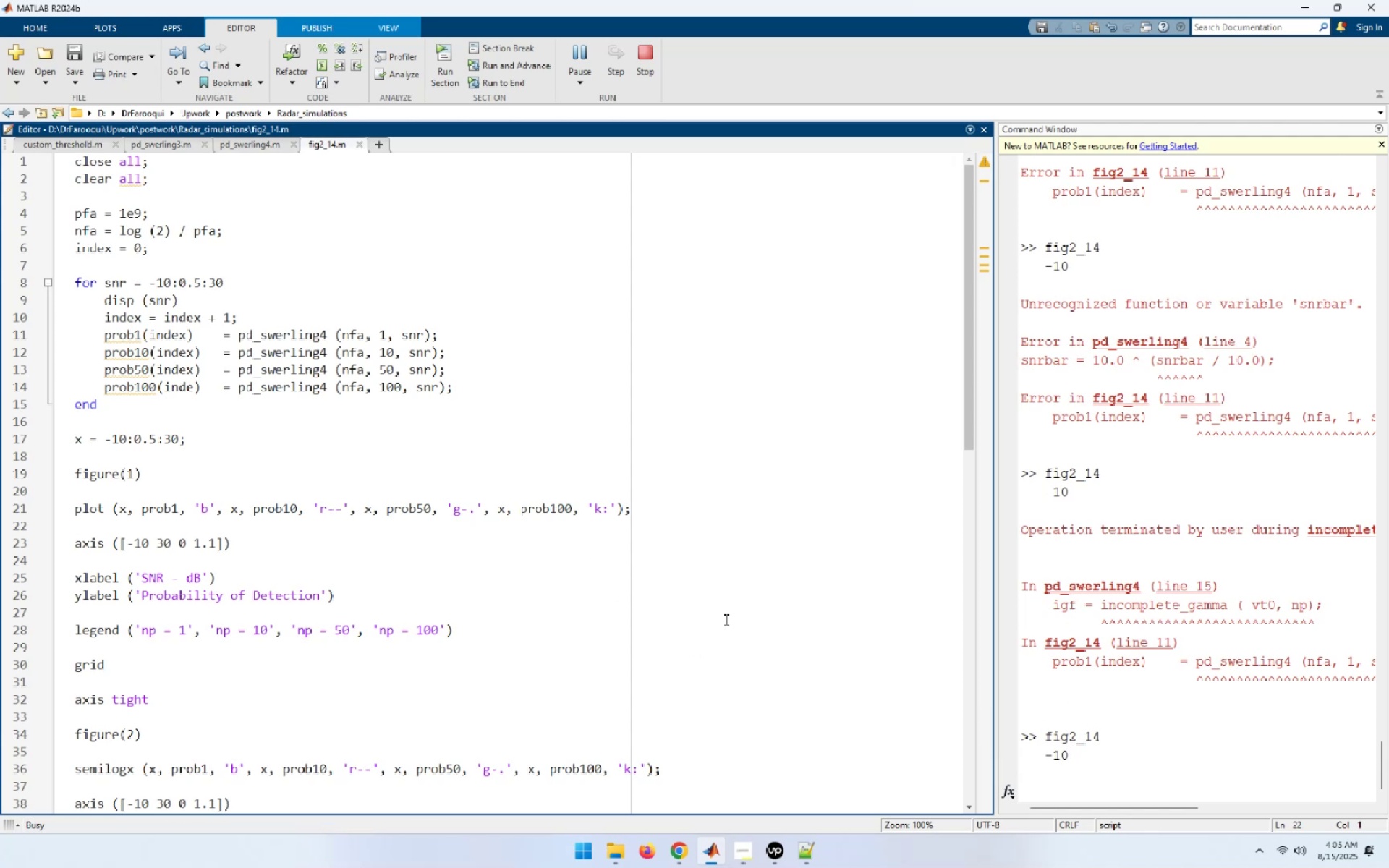 
left_click([729, 590])
 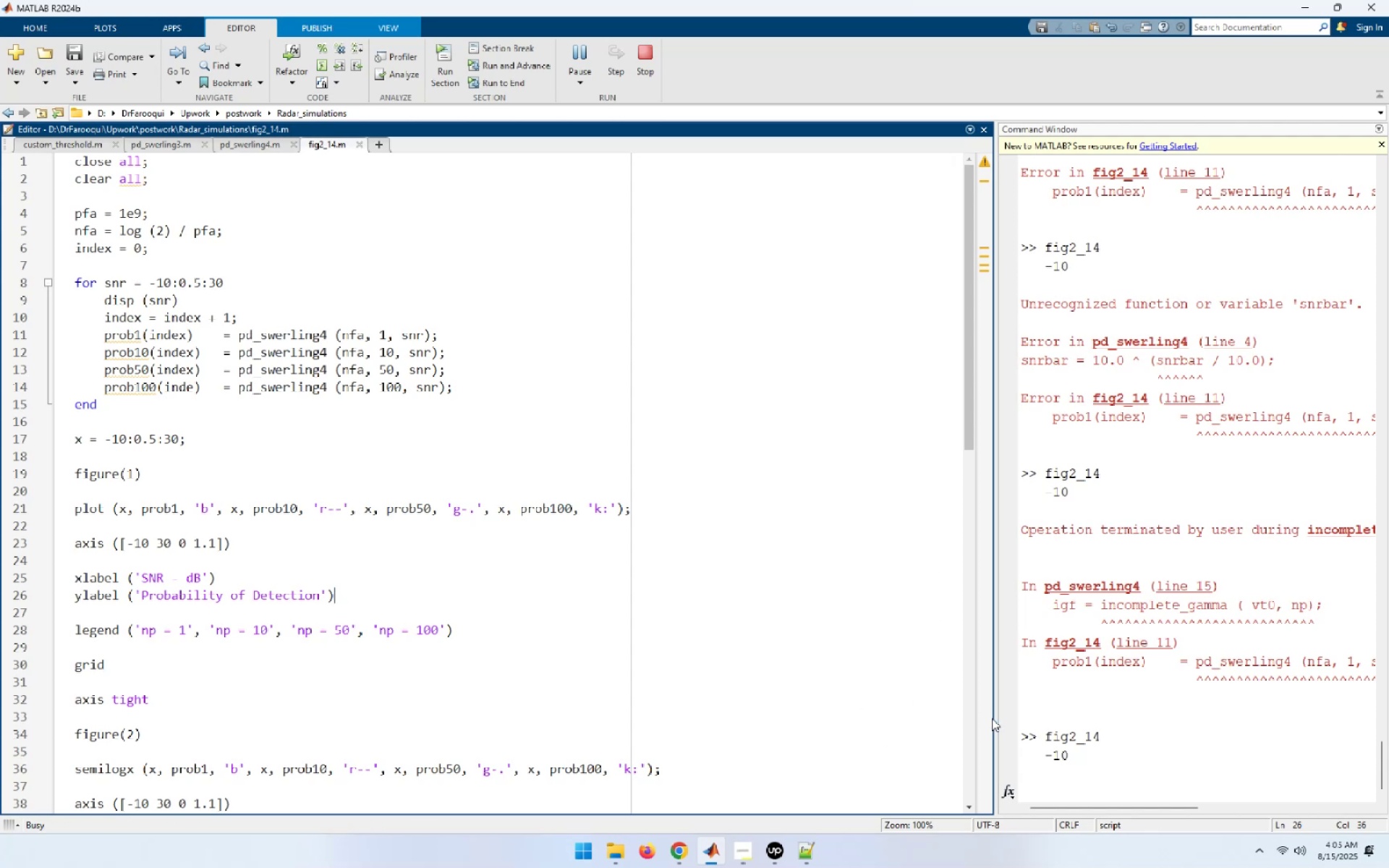 
wait(21.3)
 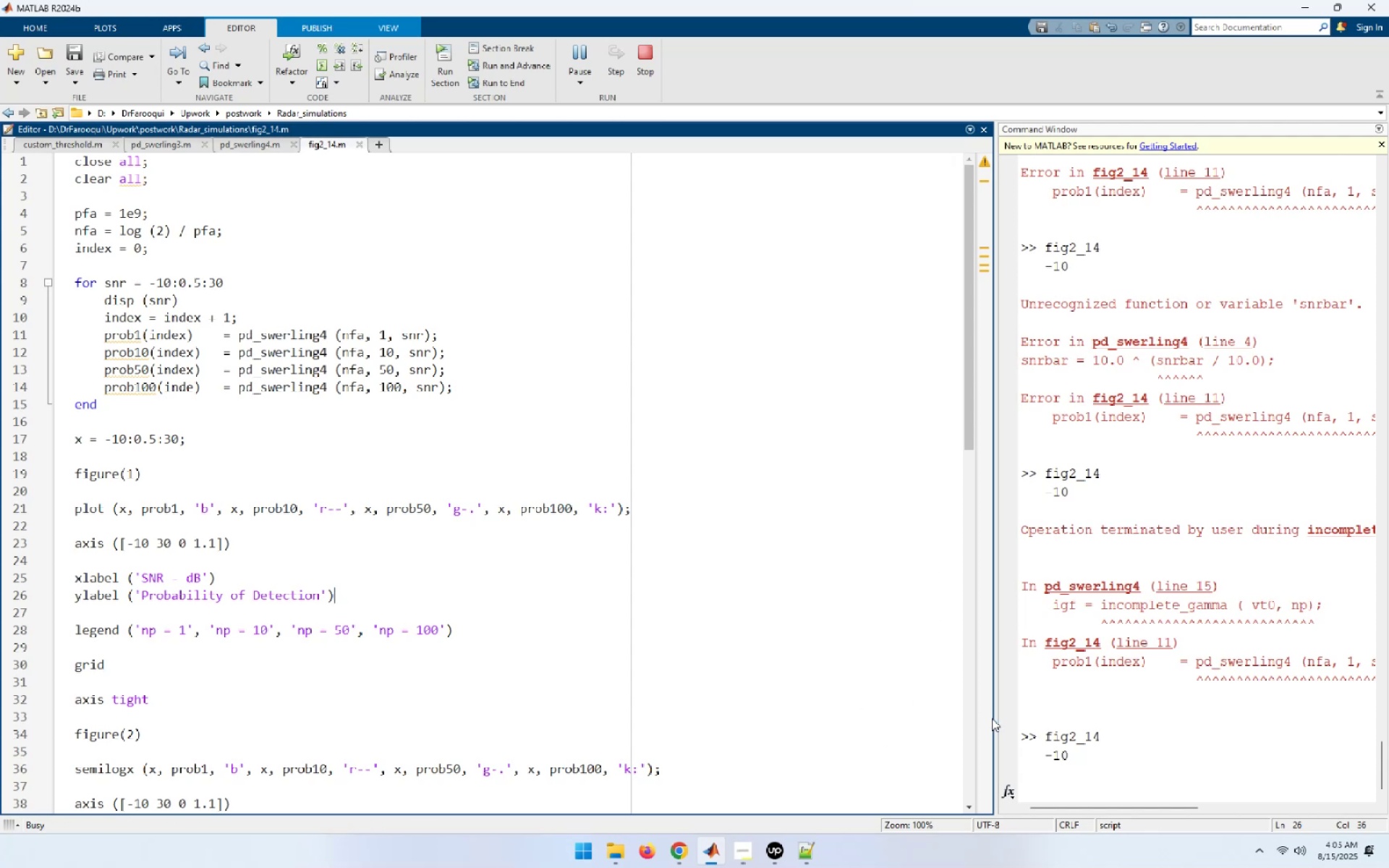 
left_click([577, 84])
 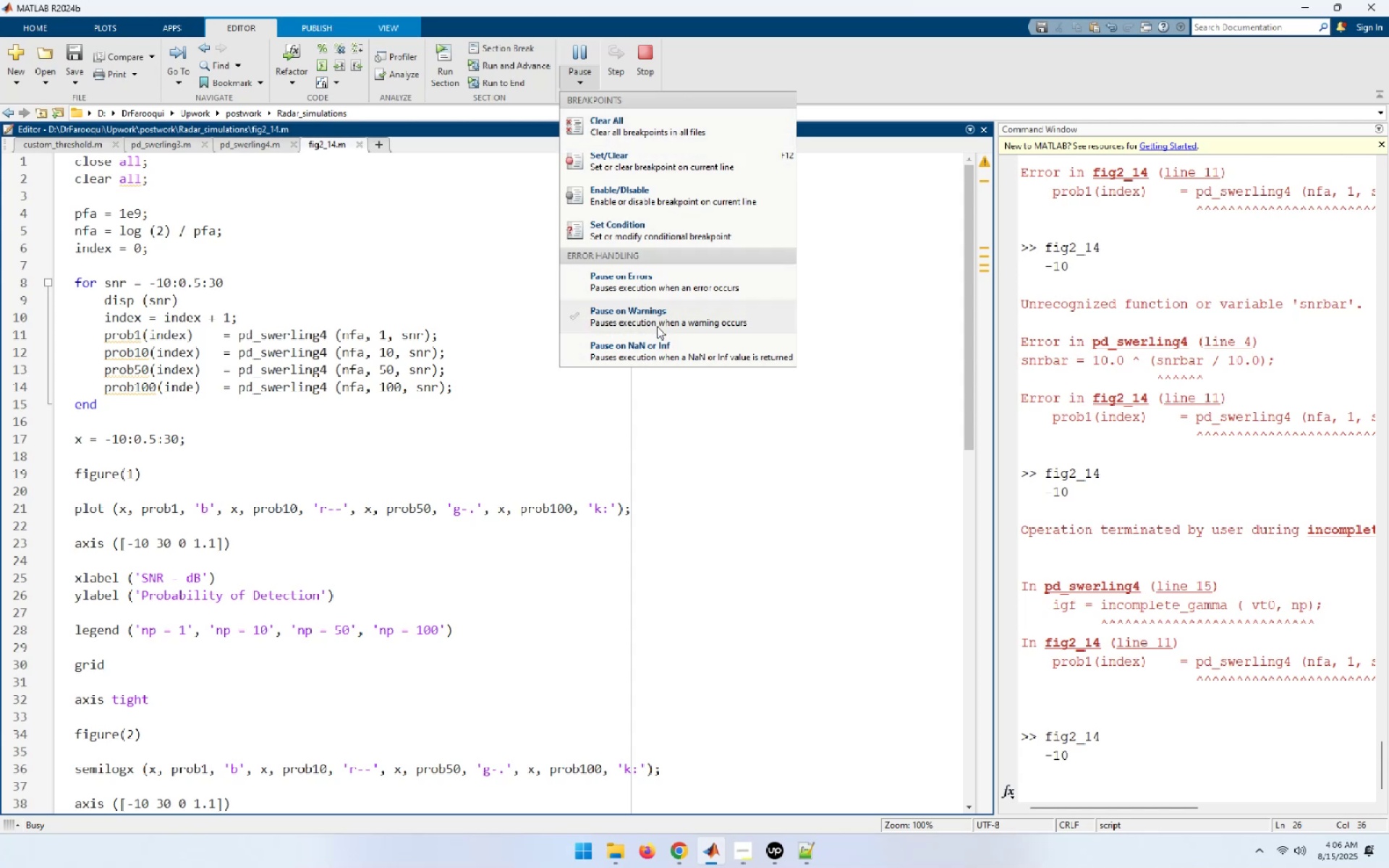 
left_click([637, 290])
 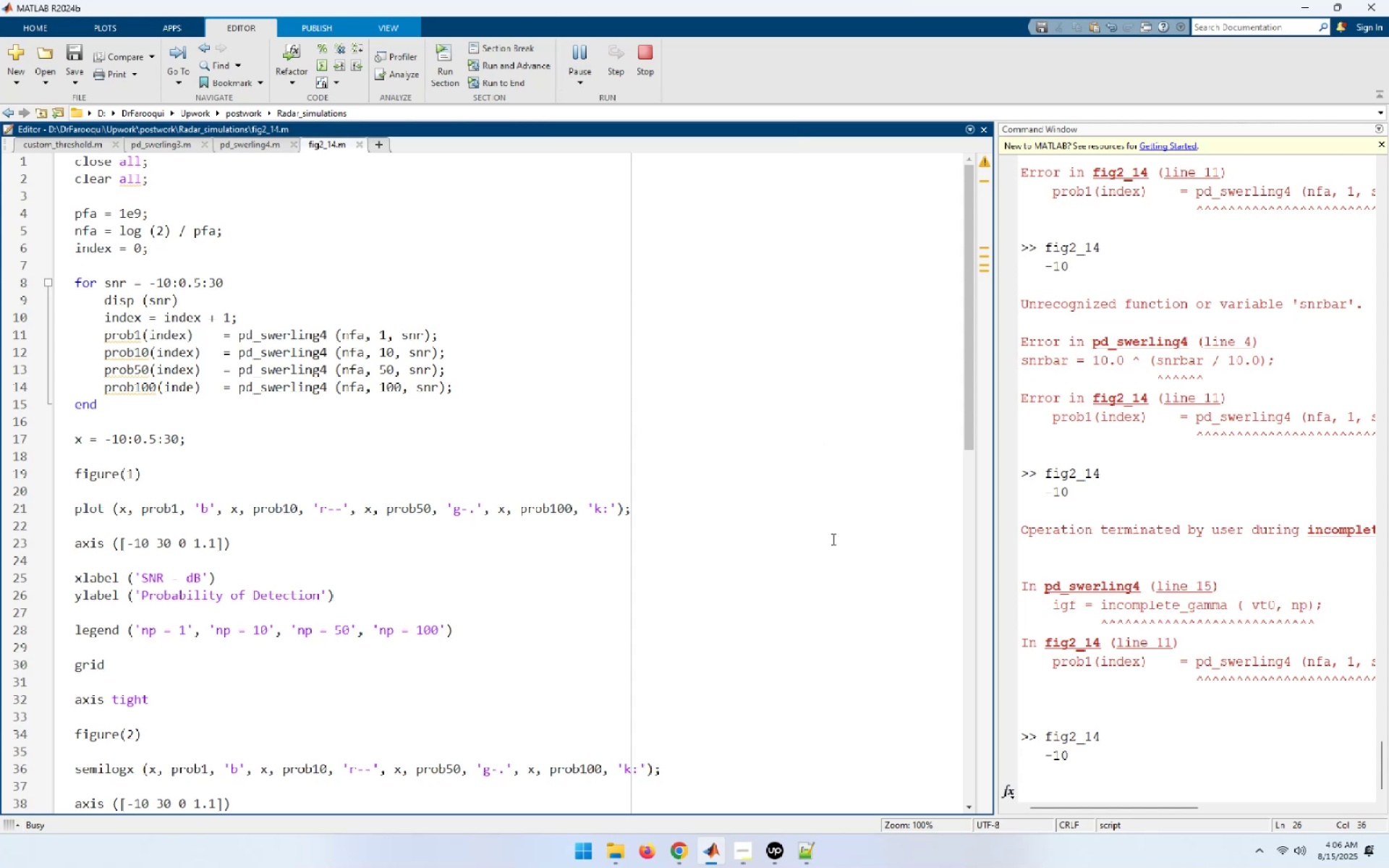 
left_click([582, 88])
 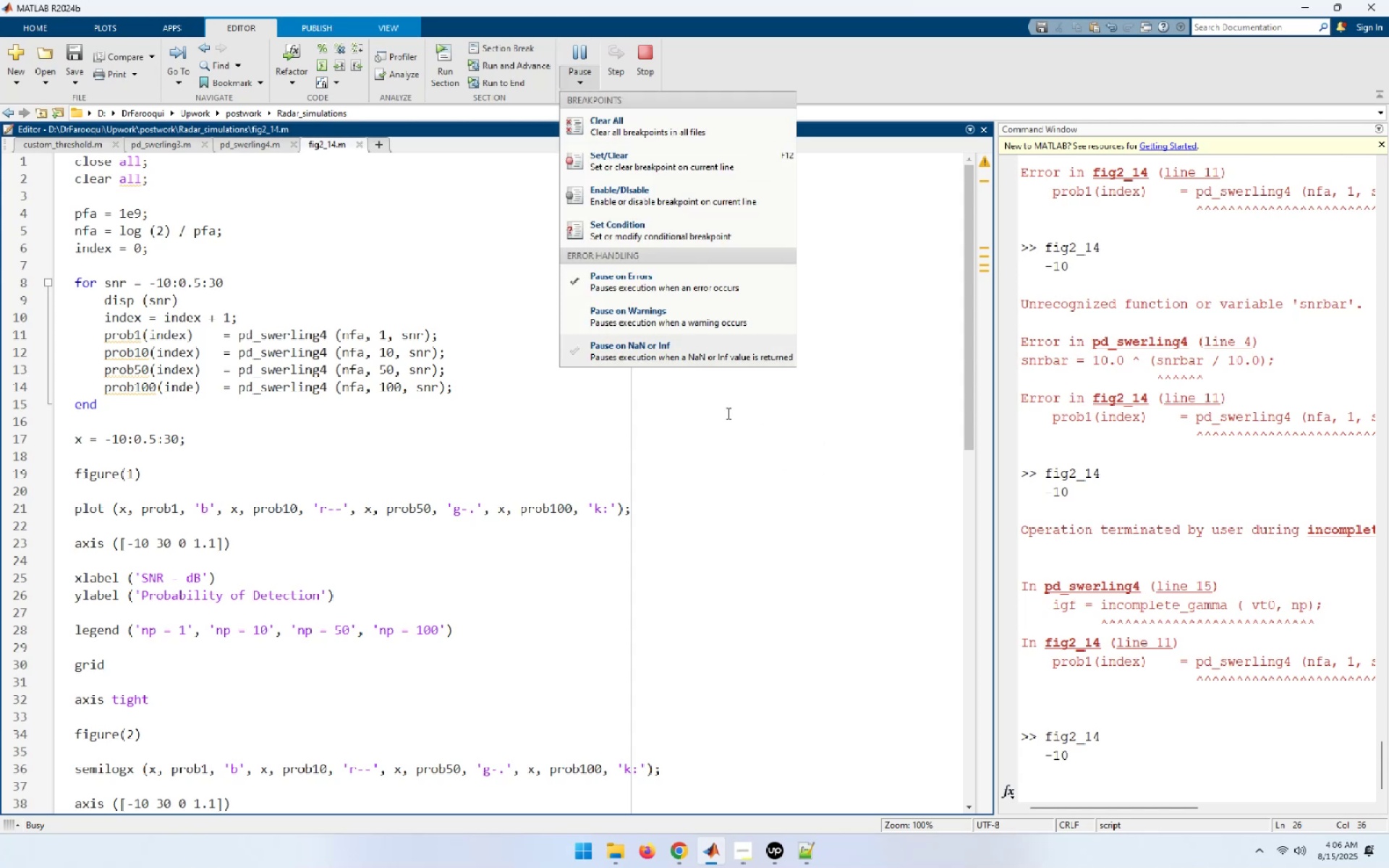 
left_click([755, 501])
 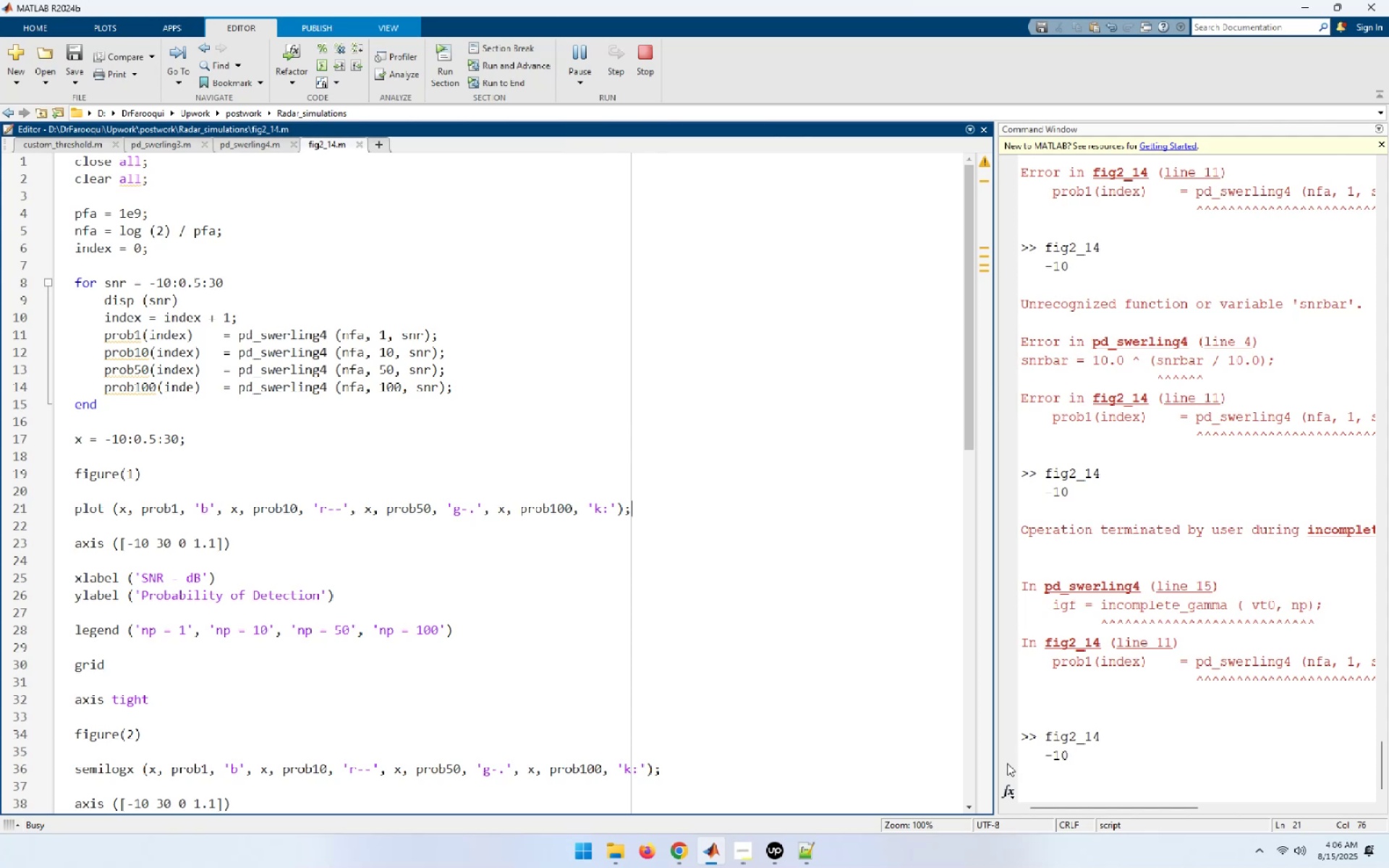 
wait(11.7)
 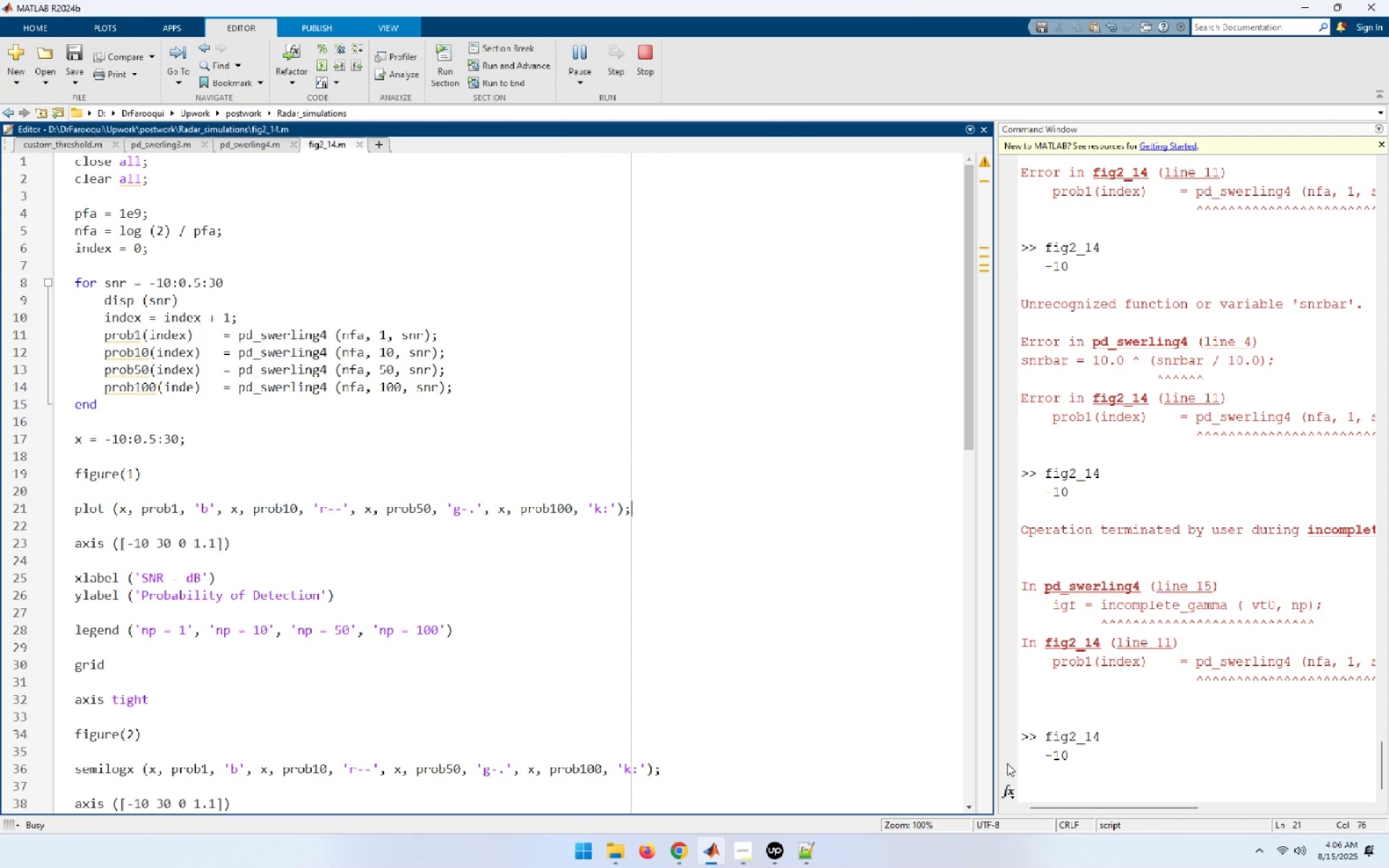 
scroll: coordinate [1107, 757], scroll_direction: down, amount: 6.0
 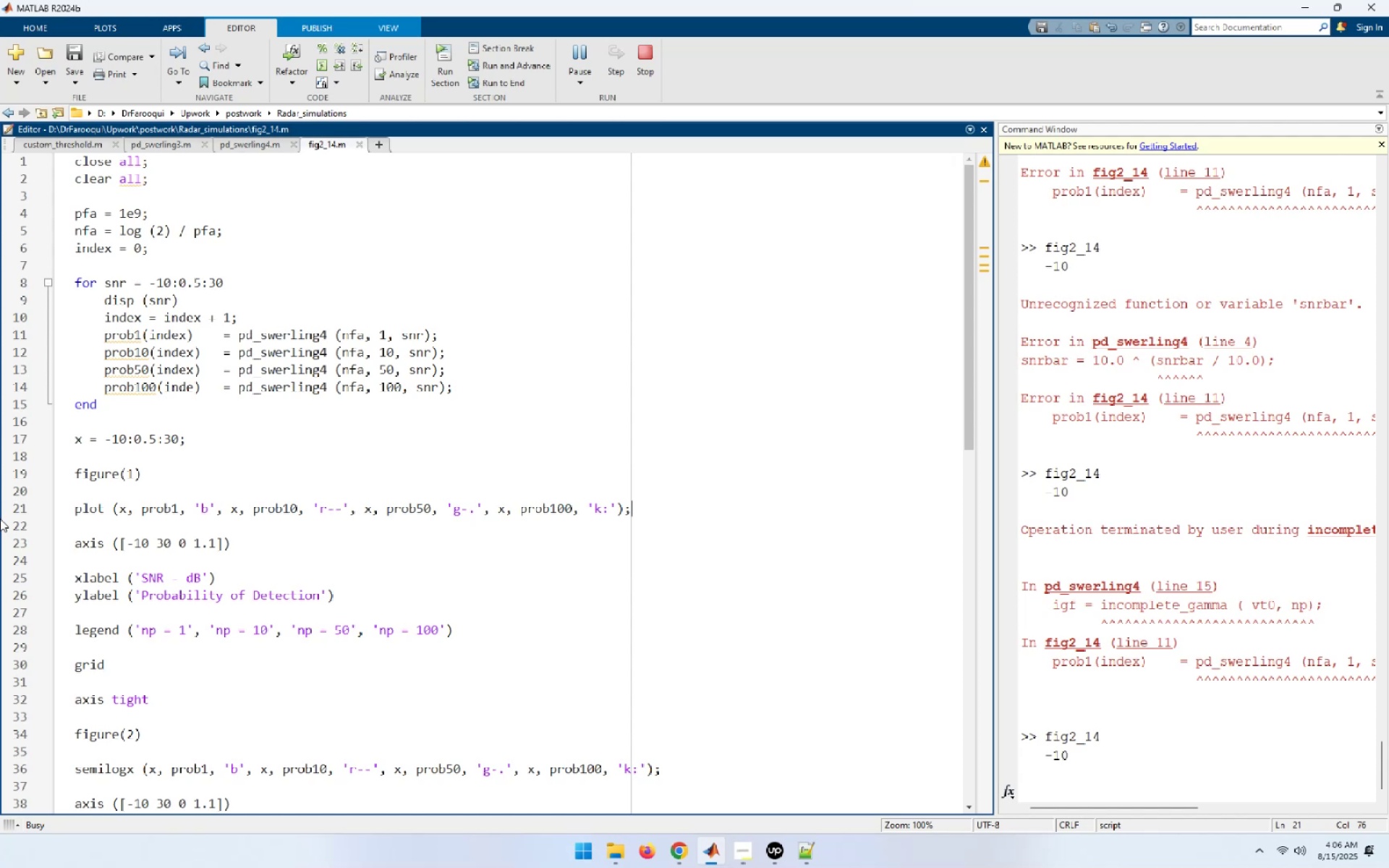 
wait(38.25)
 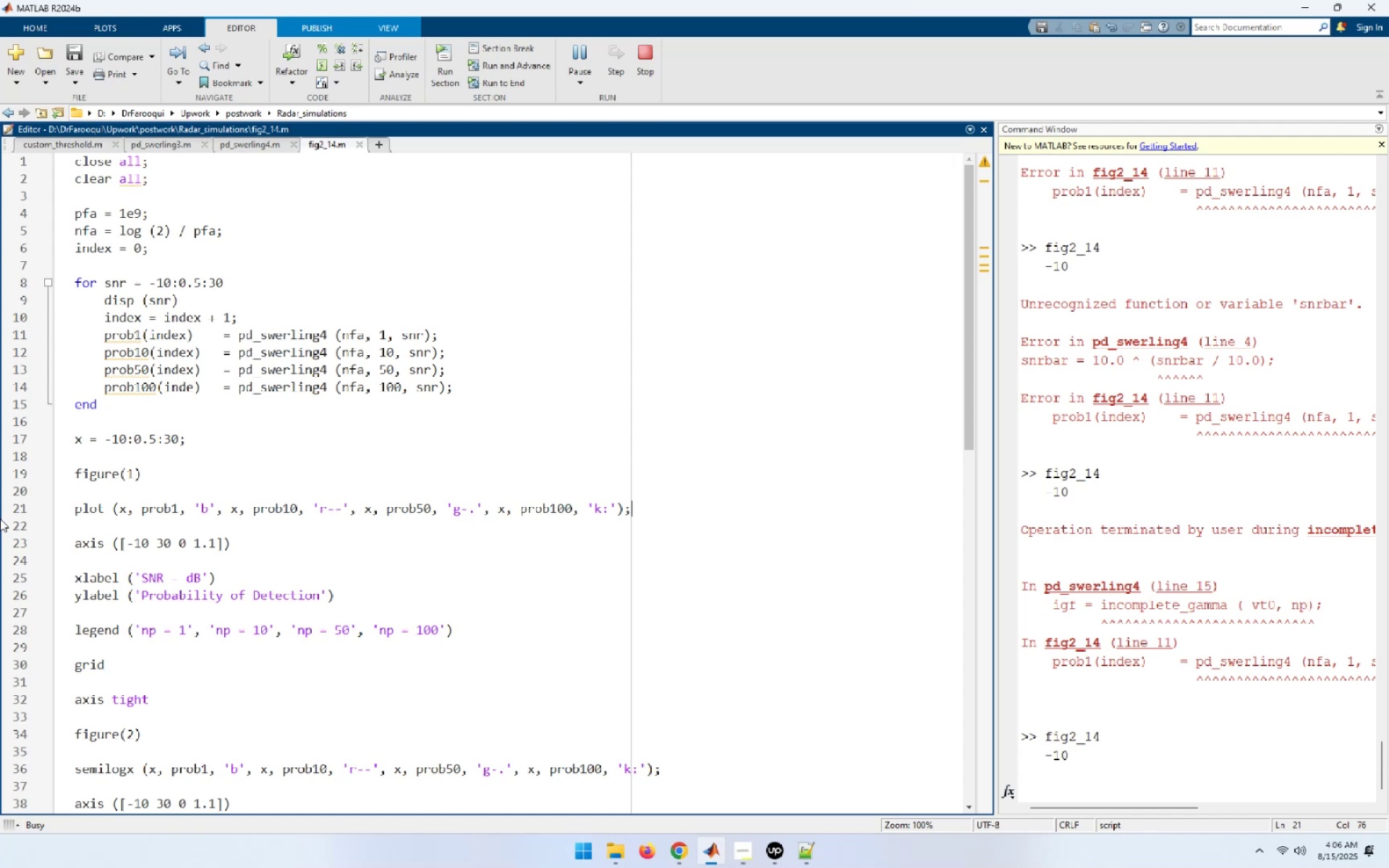 
left_click([261, 148])
 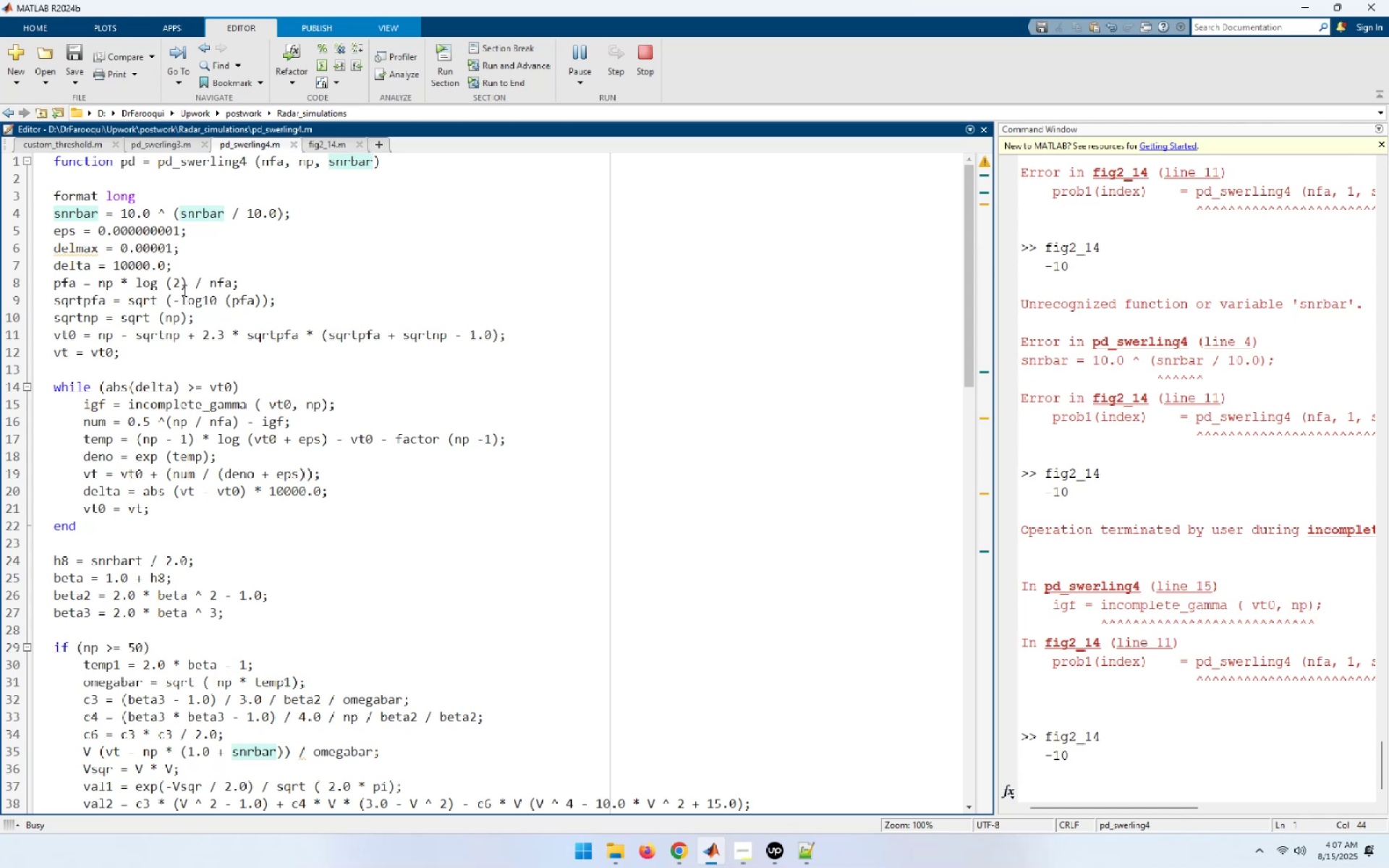 
wait(9.81)
 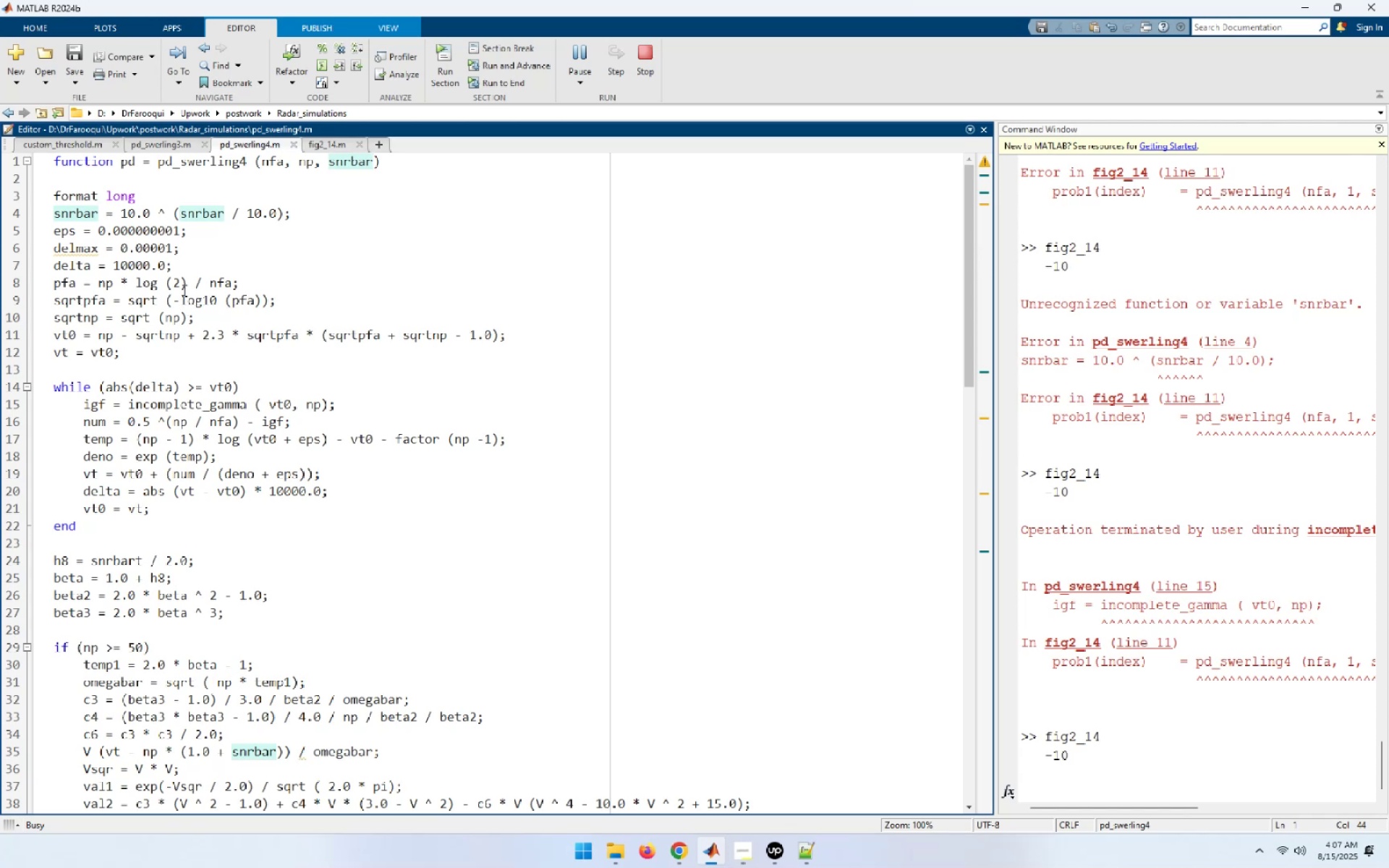 
left_click_drag(start_coordinate=[113, 232], to_coordinate=[135, 232])
 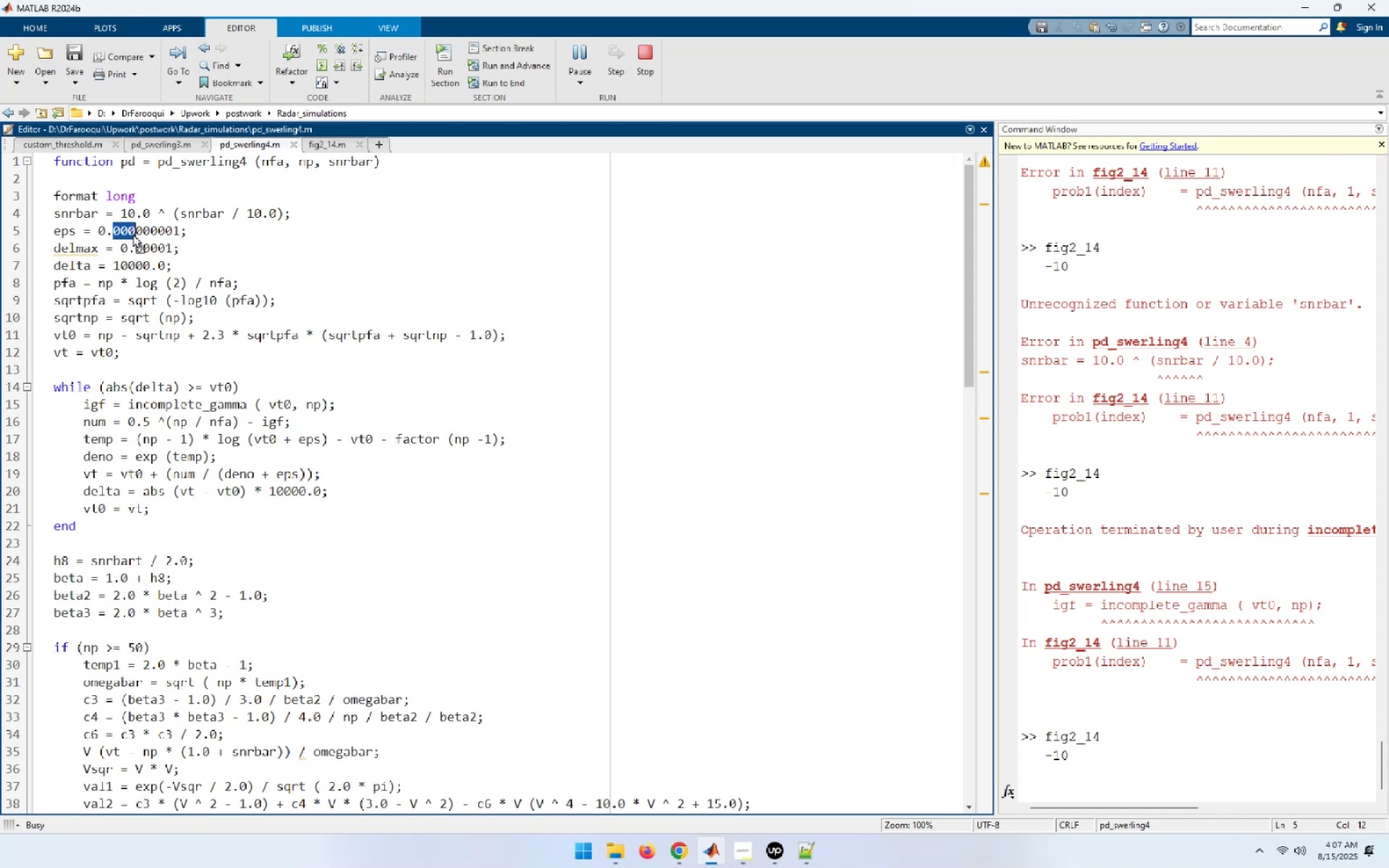 
left_click_drag(start_coordinate=[135, 230], to_coordinate=[157, 230])
 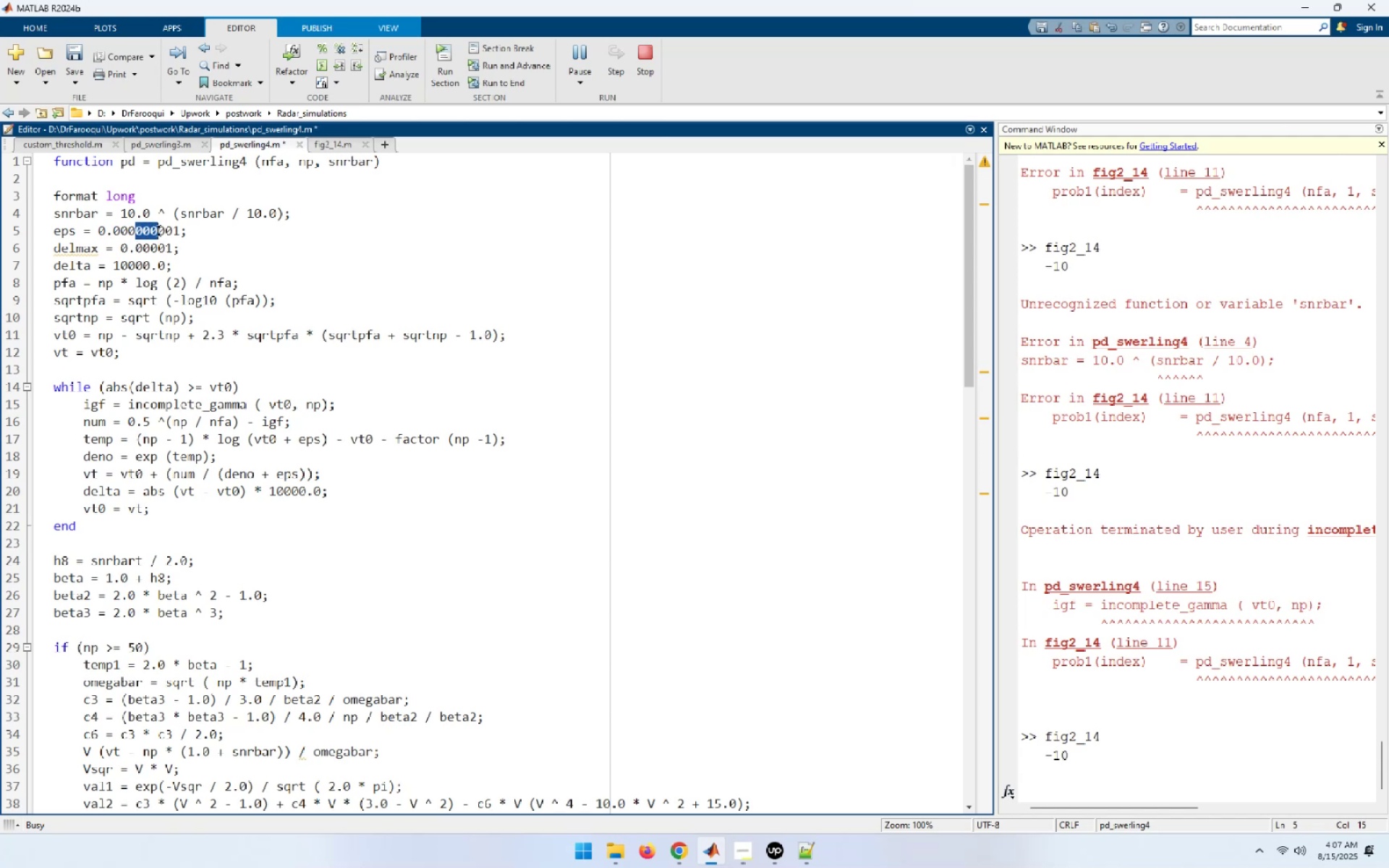 
left_click([166, 231])
 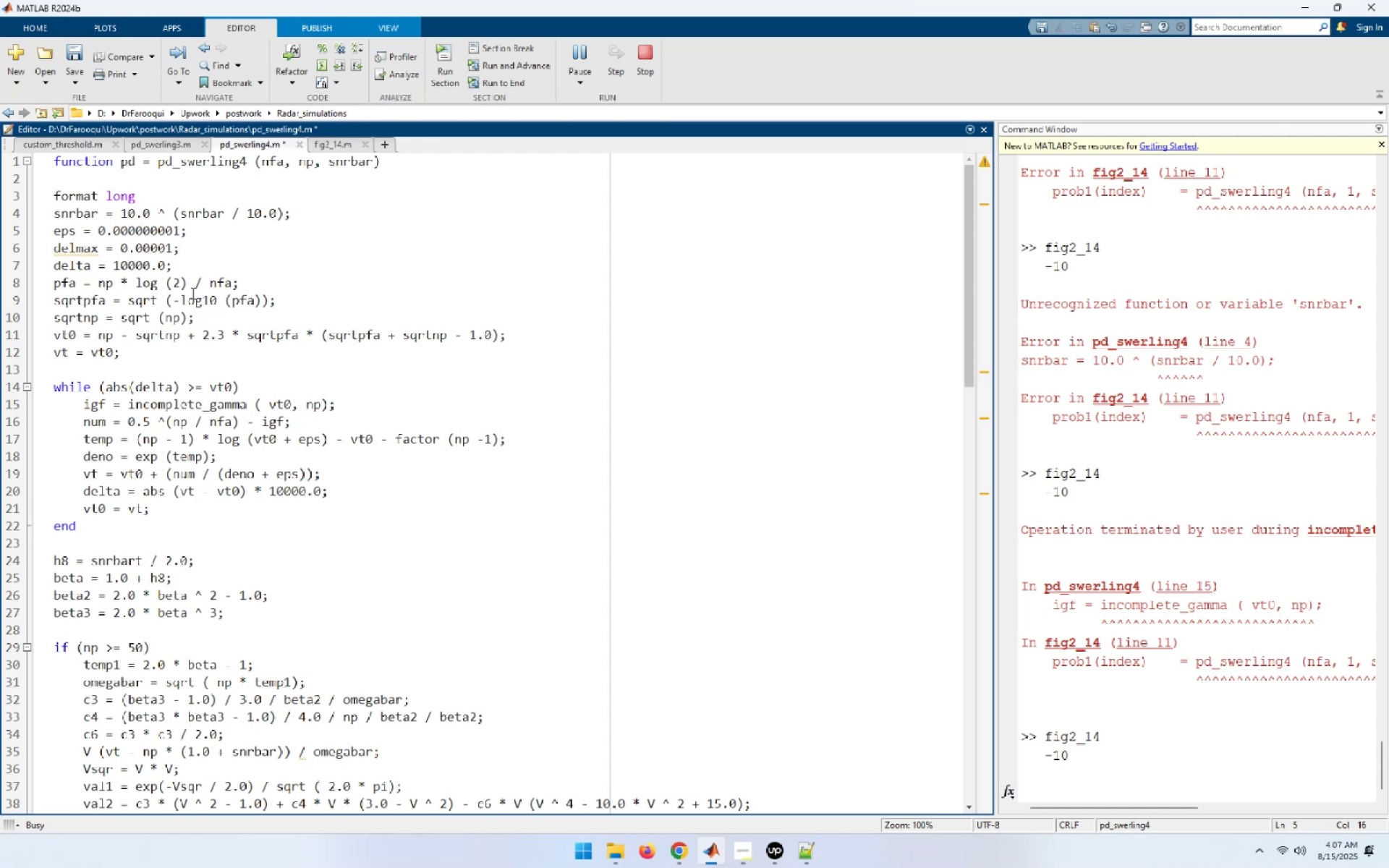 
key(Delete)
 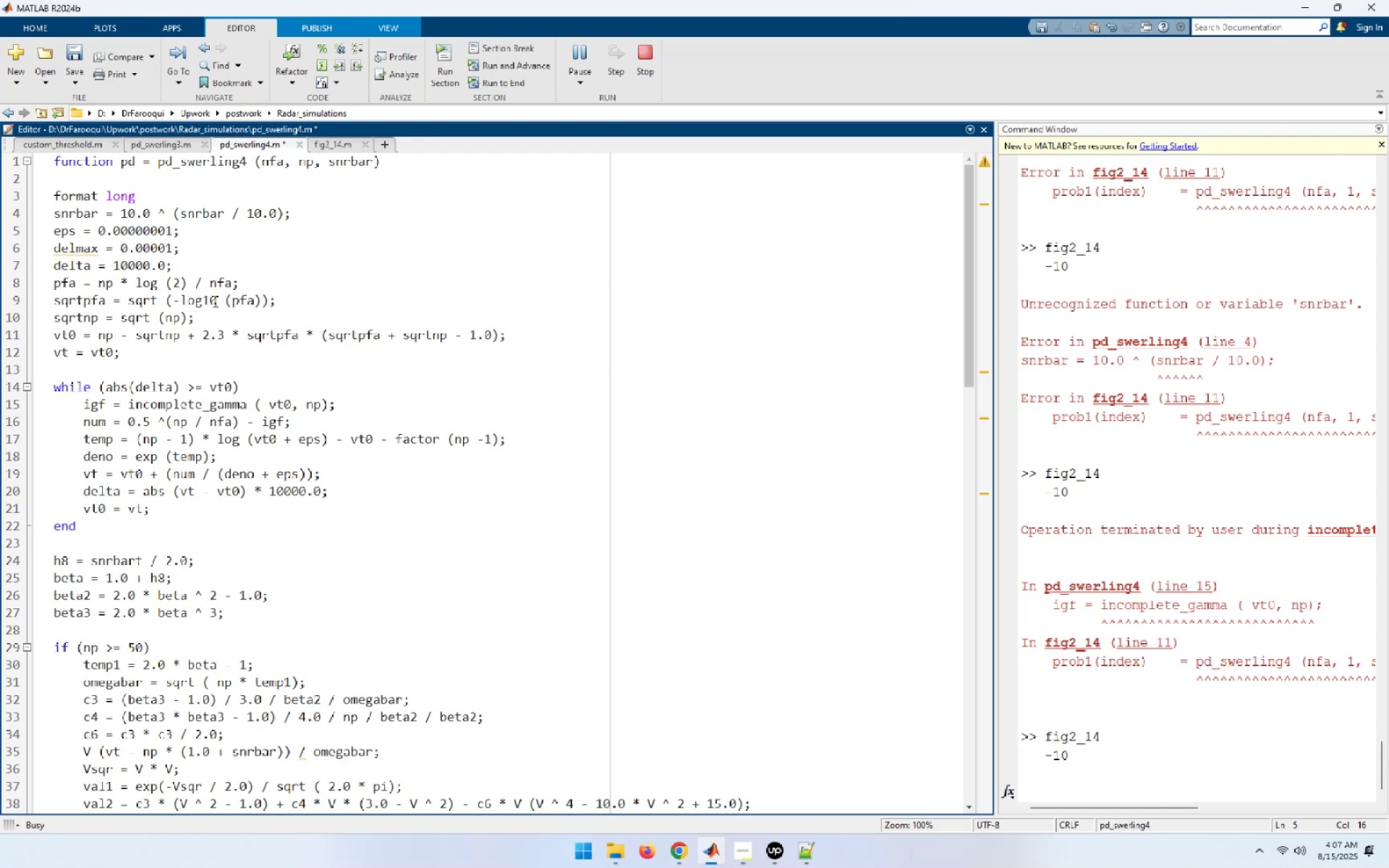 
key(Control+S)
 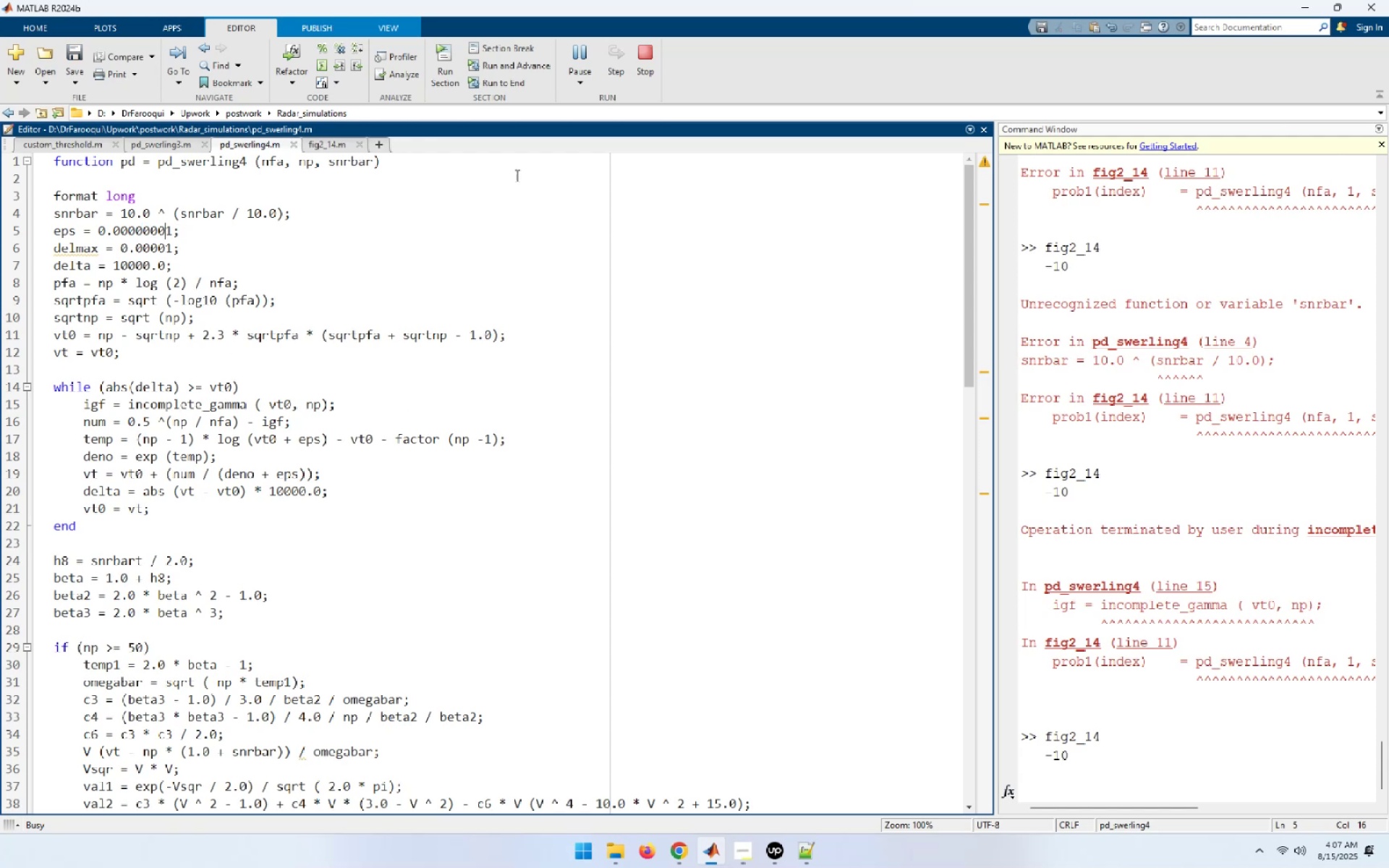 
left_click([647, 57])
 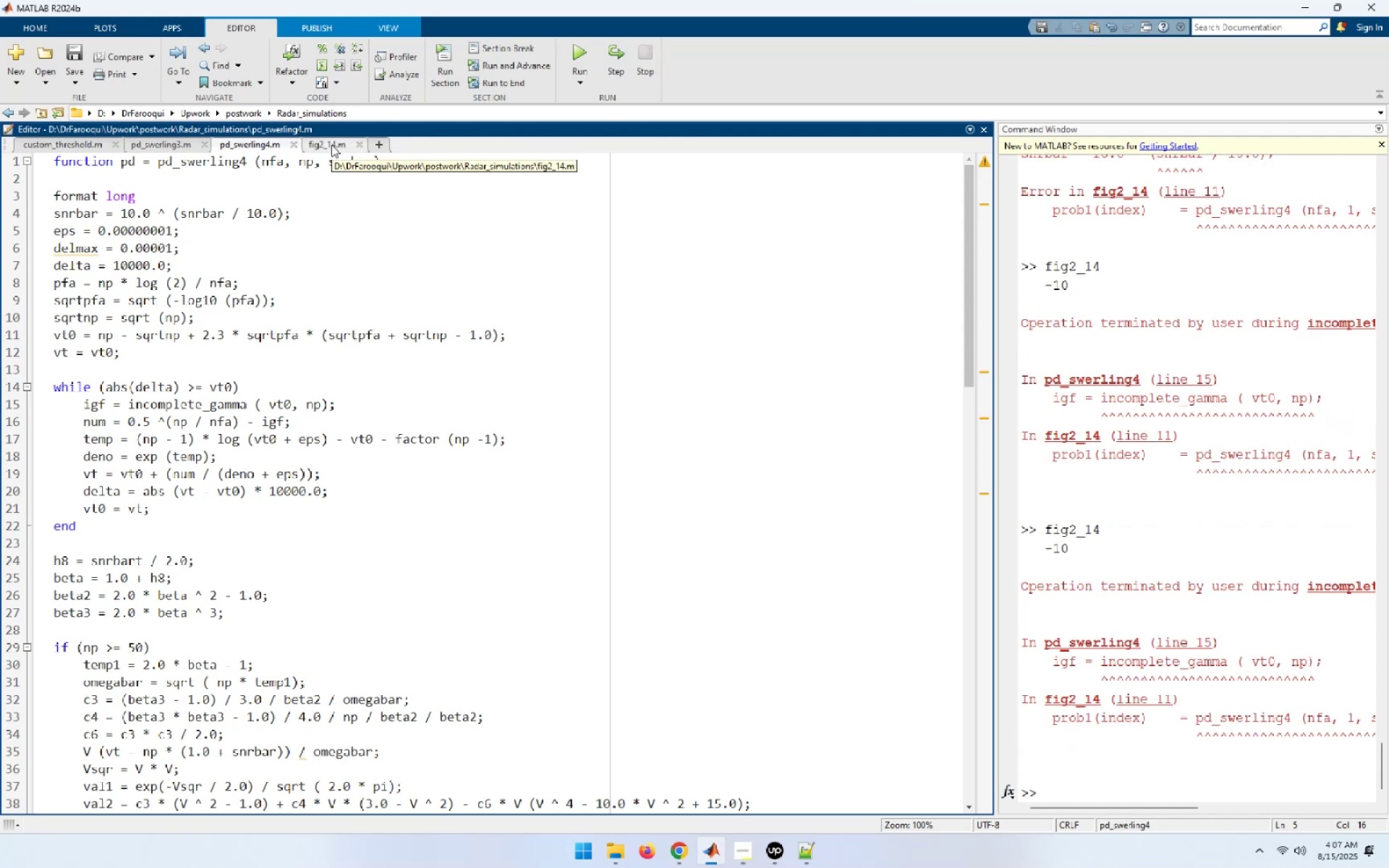 
wait(5.97)
 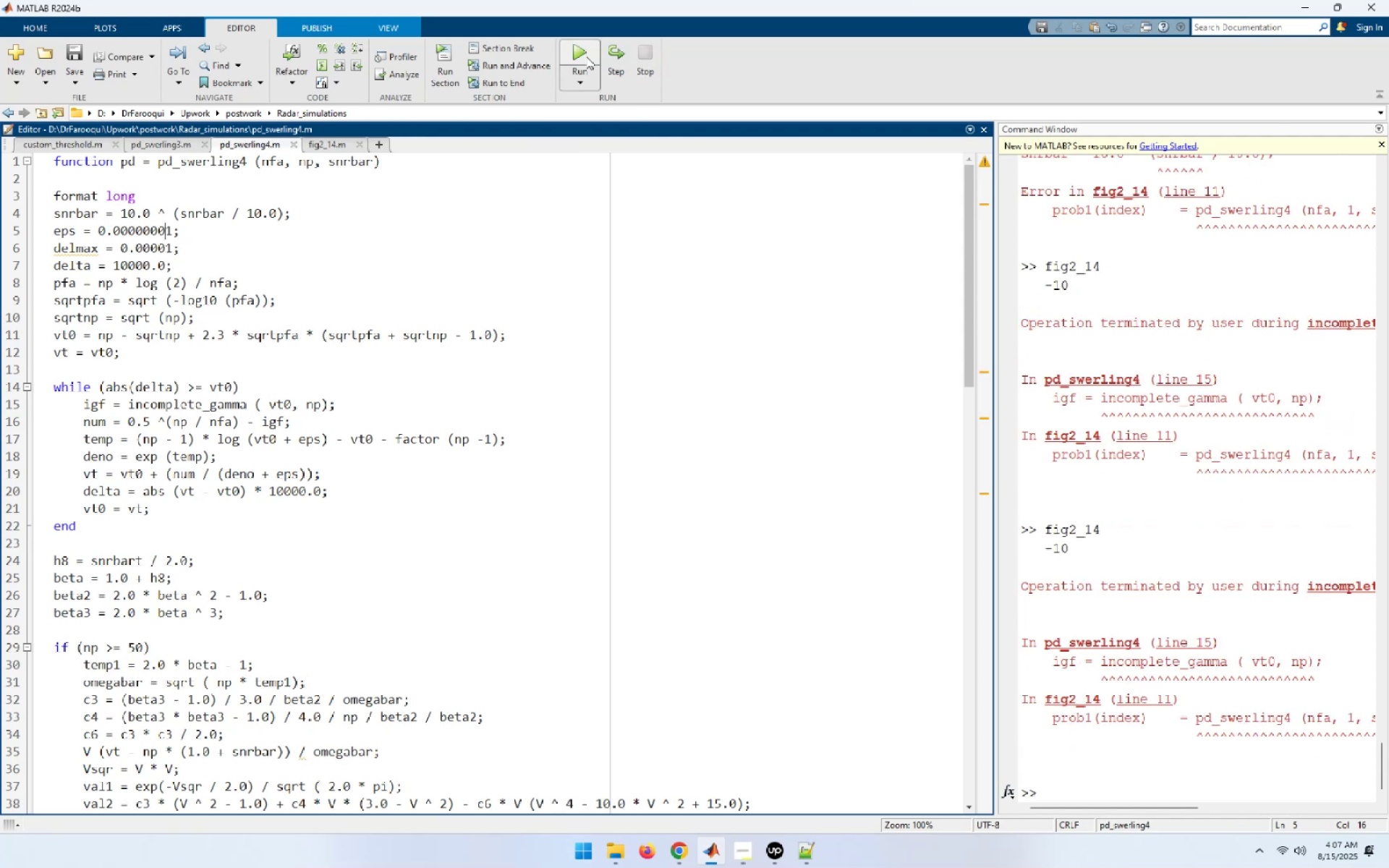 
left_click([331, 145])
 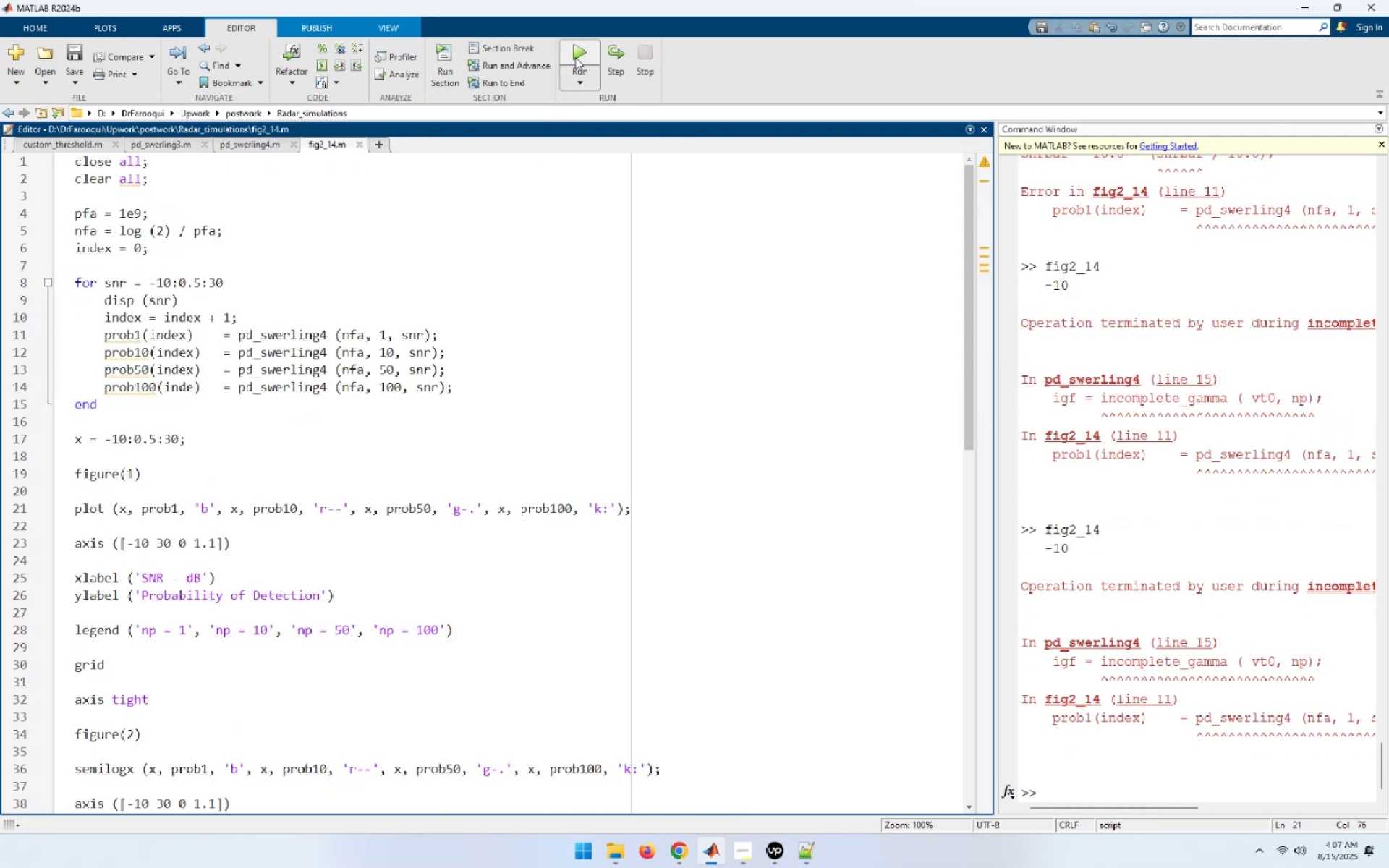 
left_click([576, 55])
 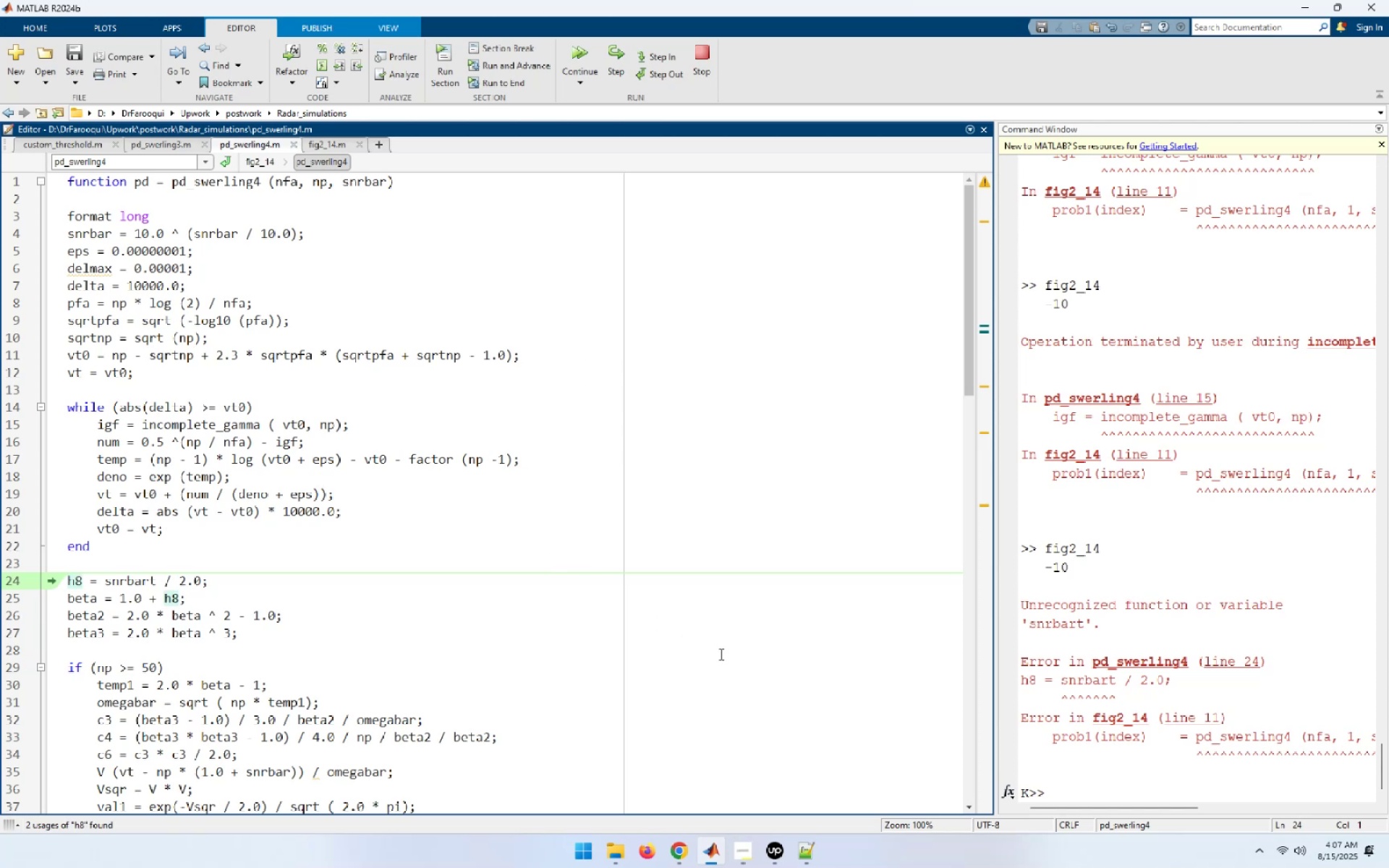 
wait(7.12)
 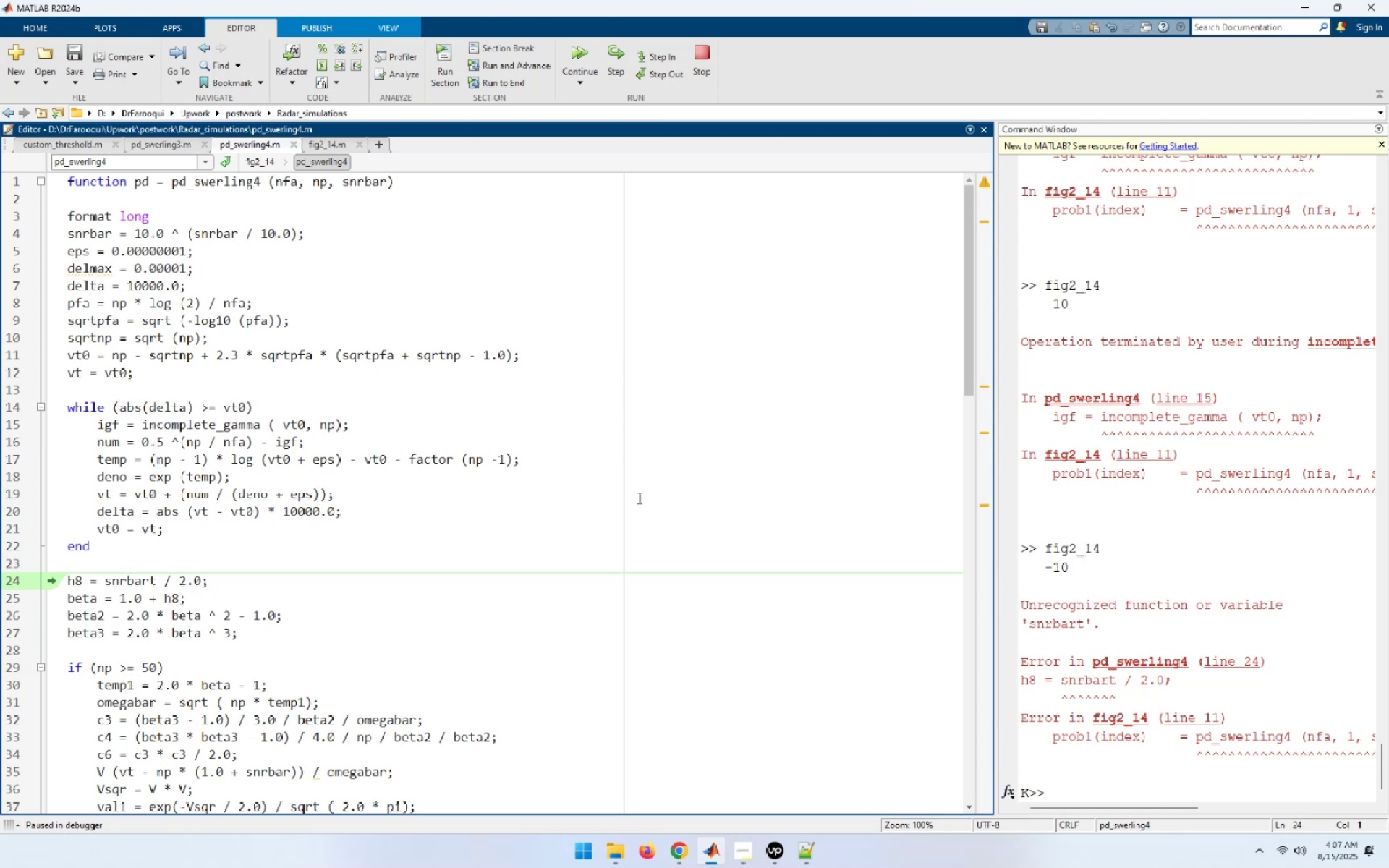 
left_click([150, 580])
 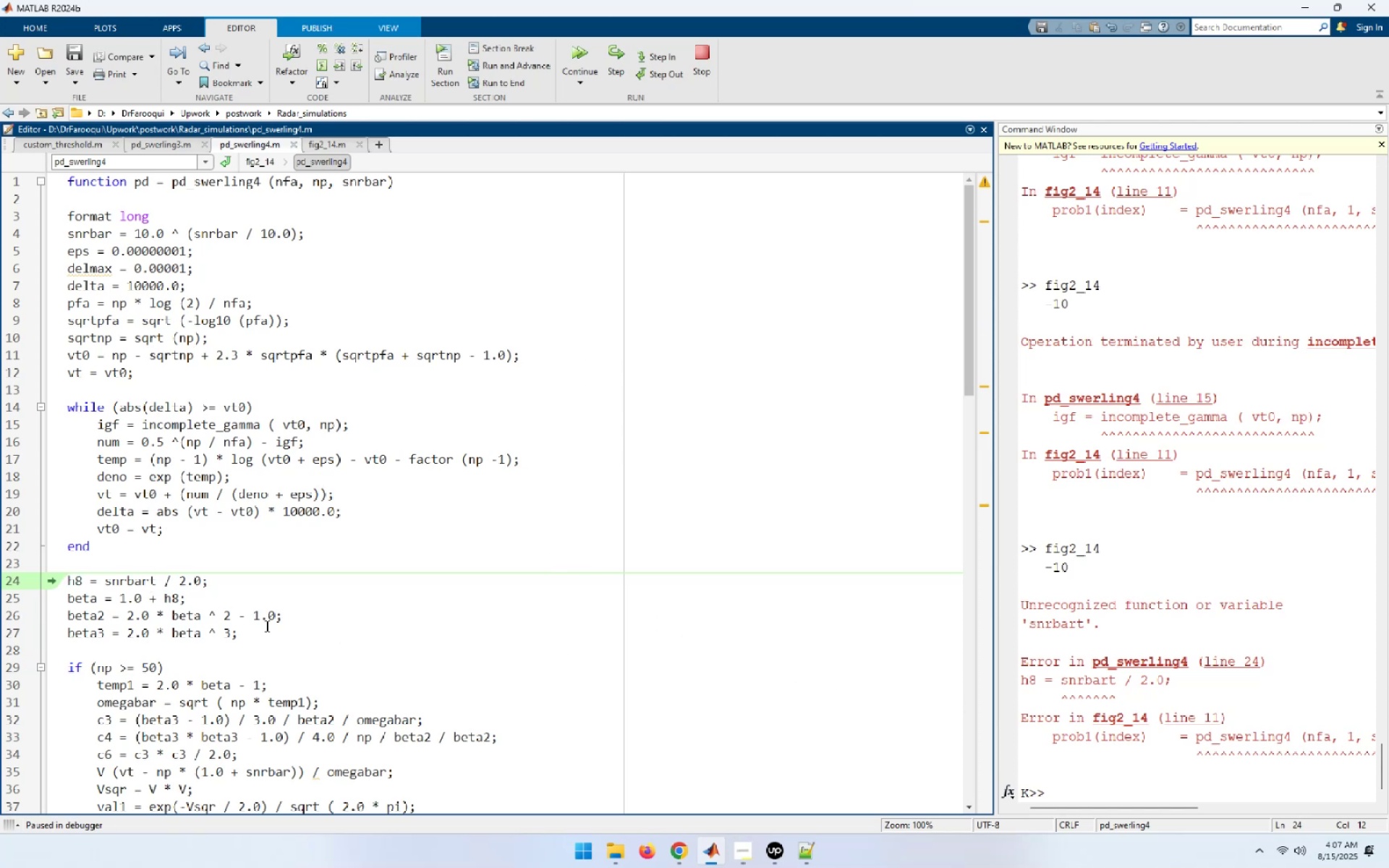 
key(Delete)
 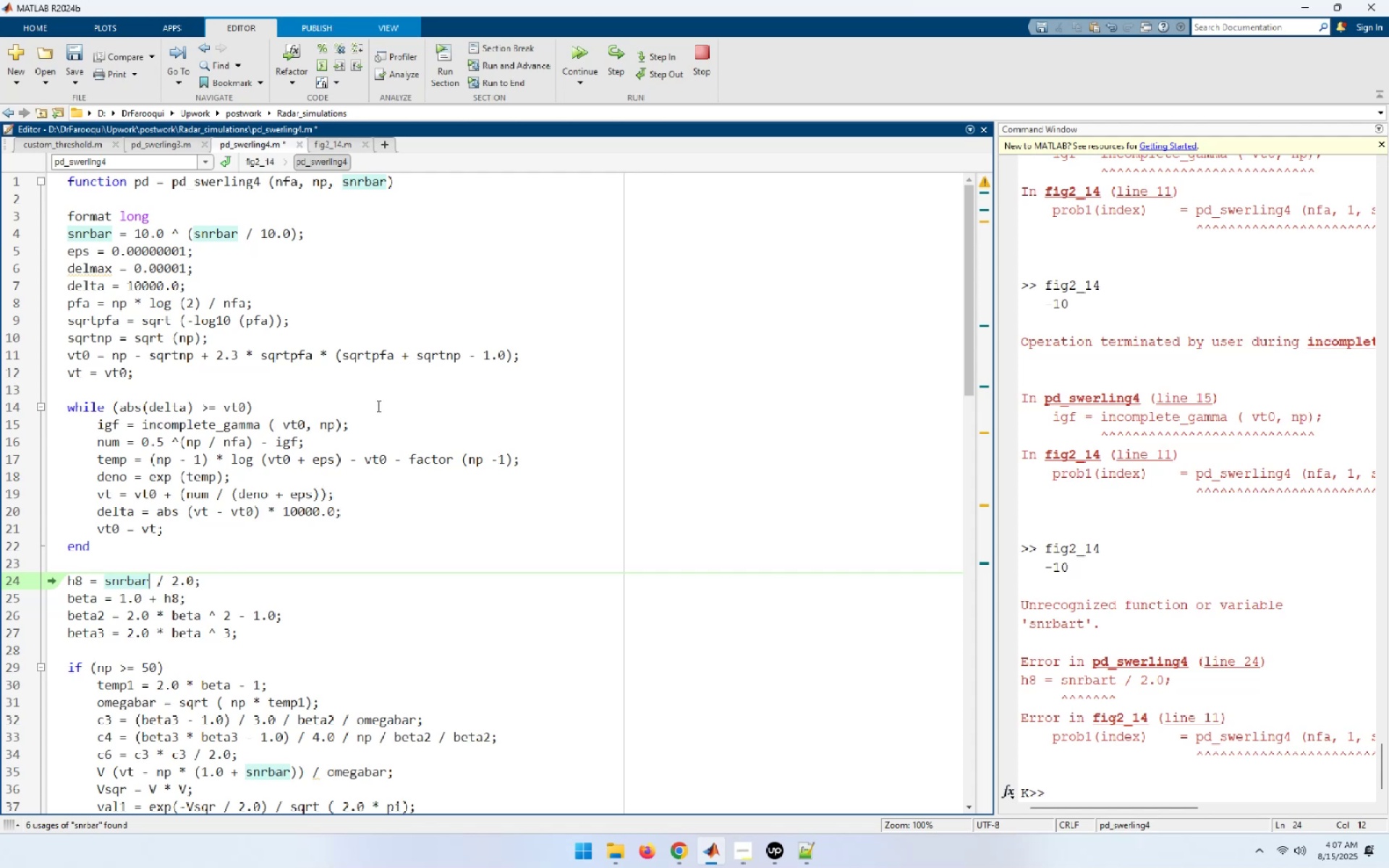 
wait(6.89)
 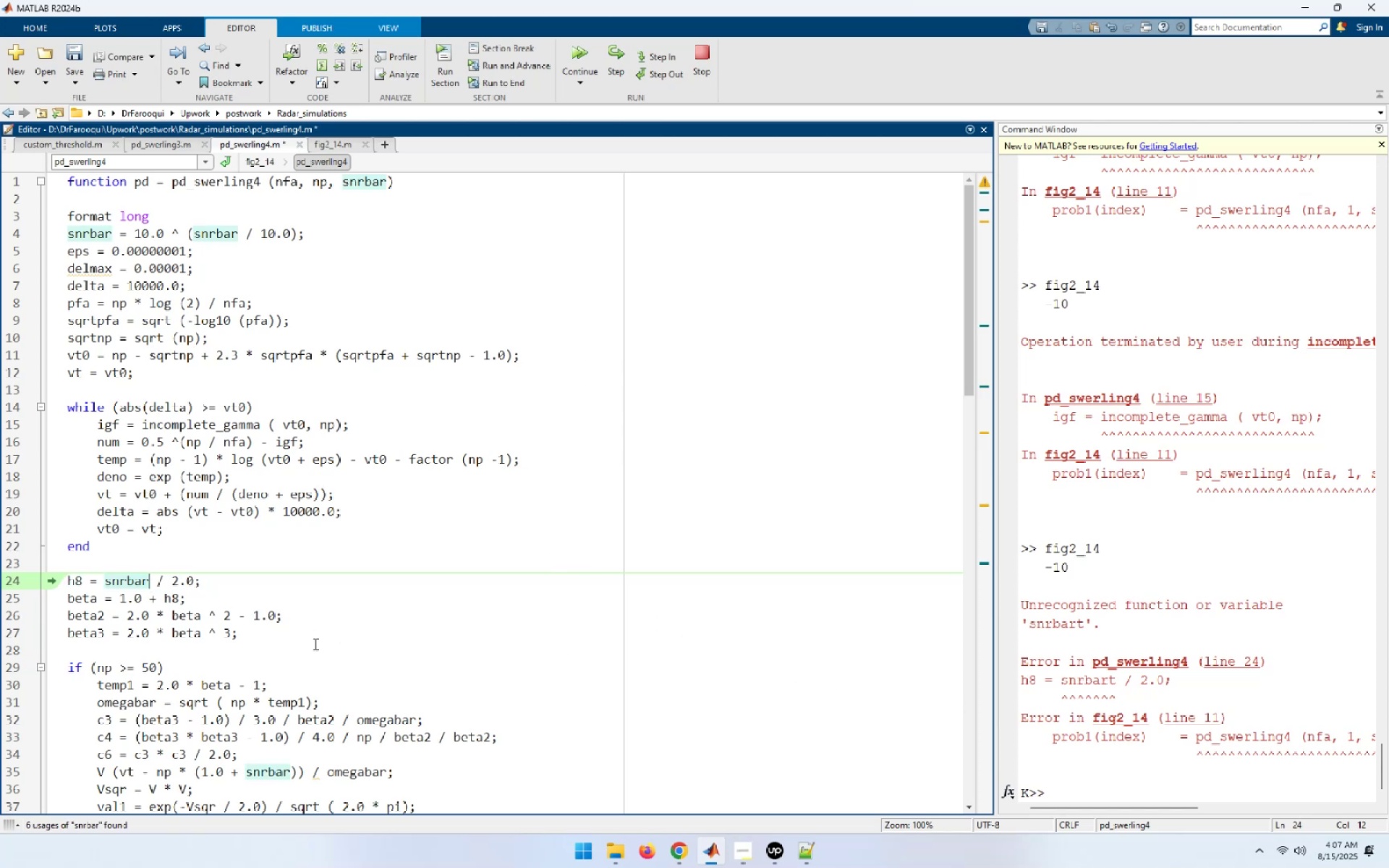 
left_click([335, 145])
 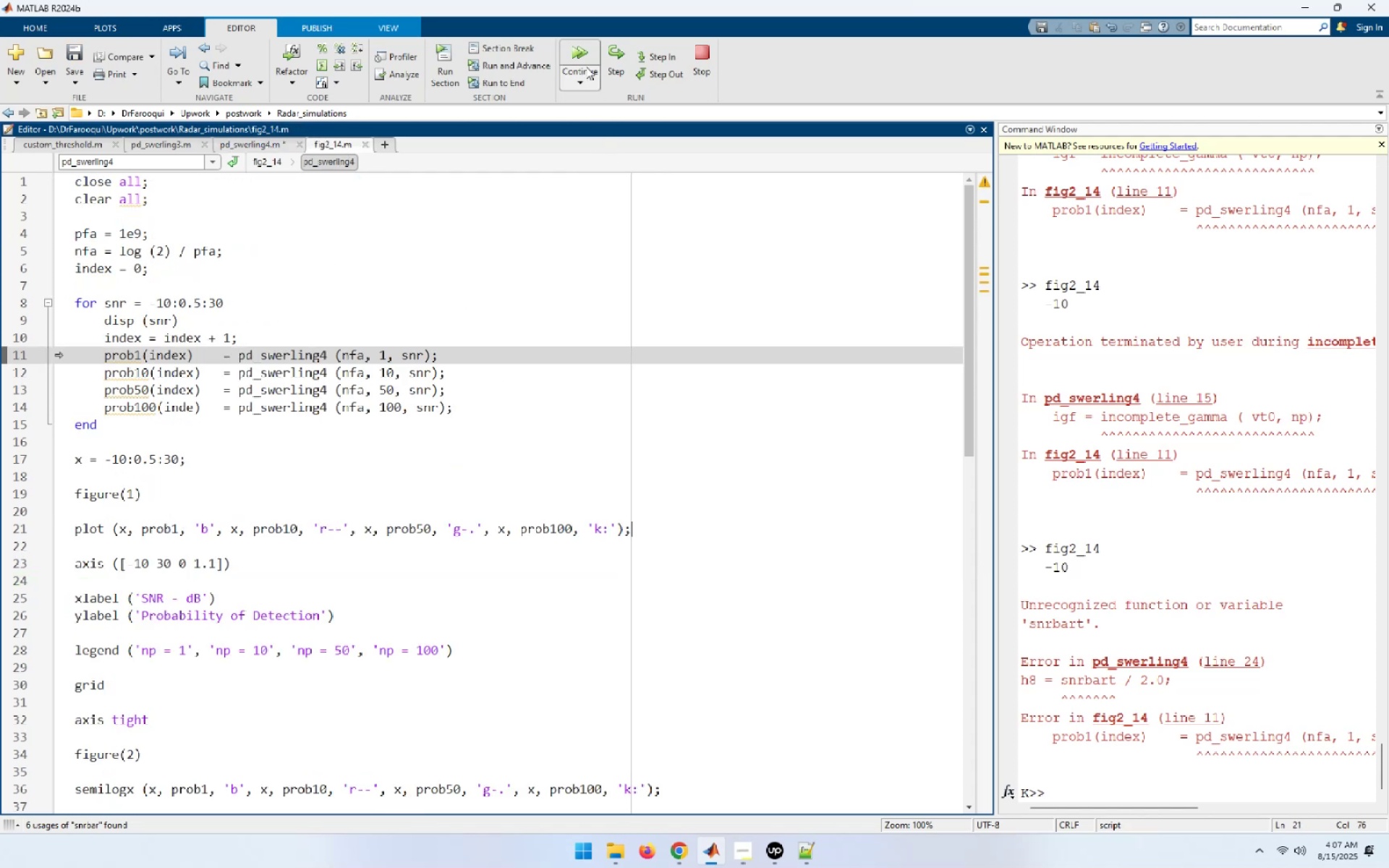 
left_click([584, 49])
 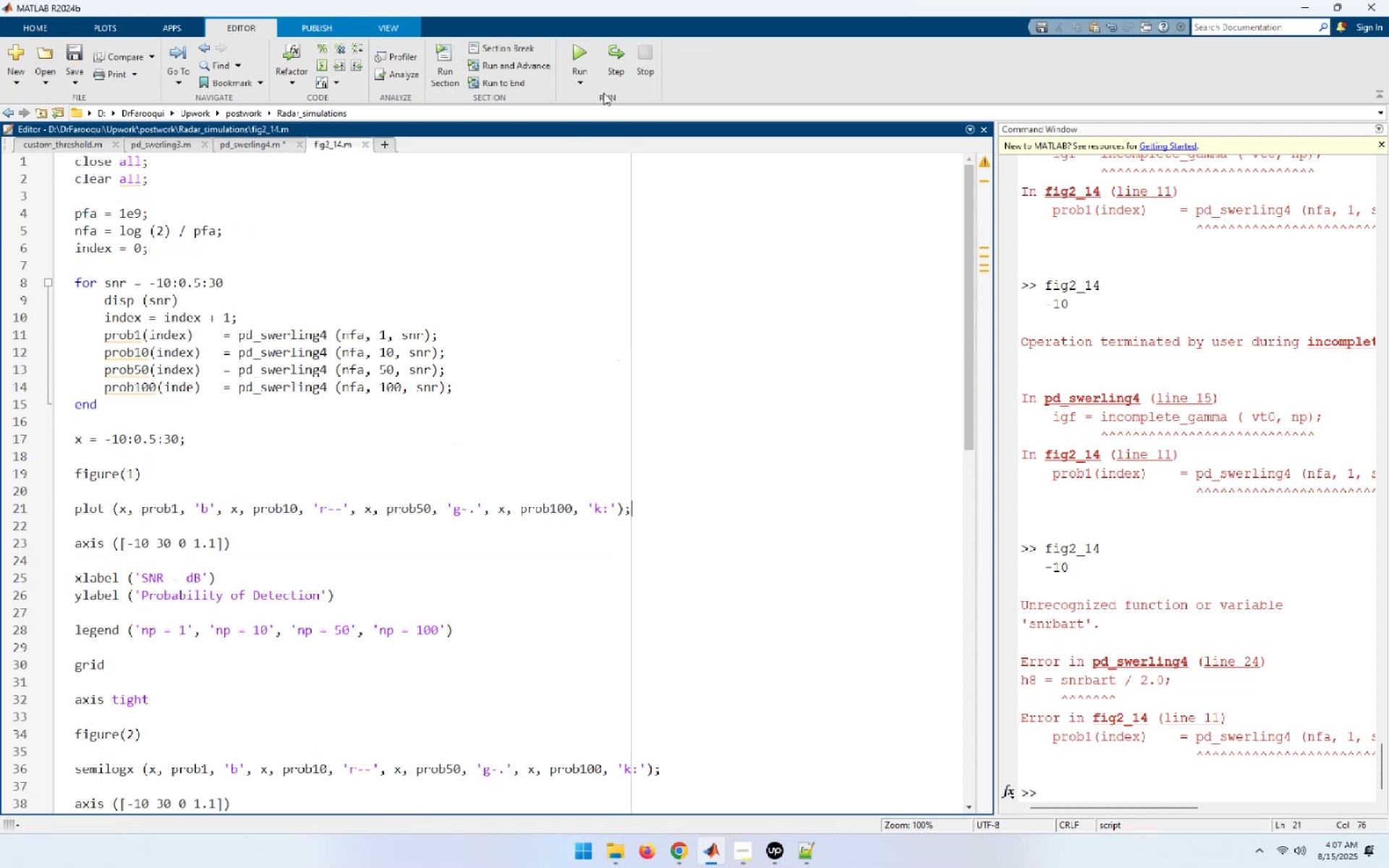 
left_click([582, 54])
 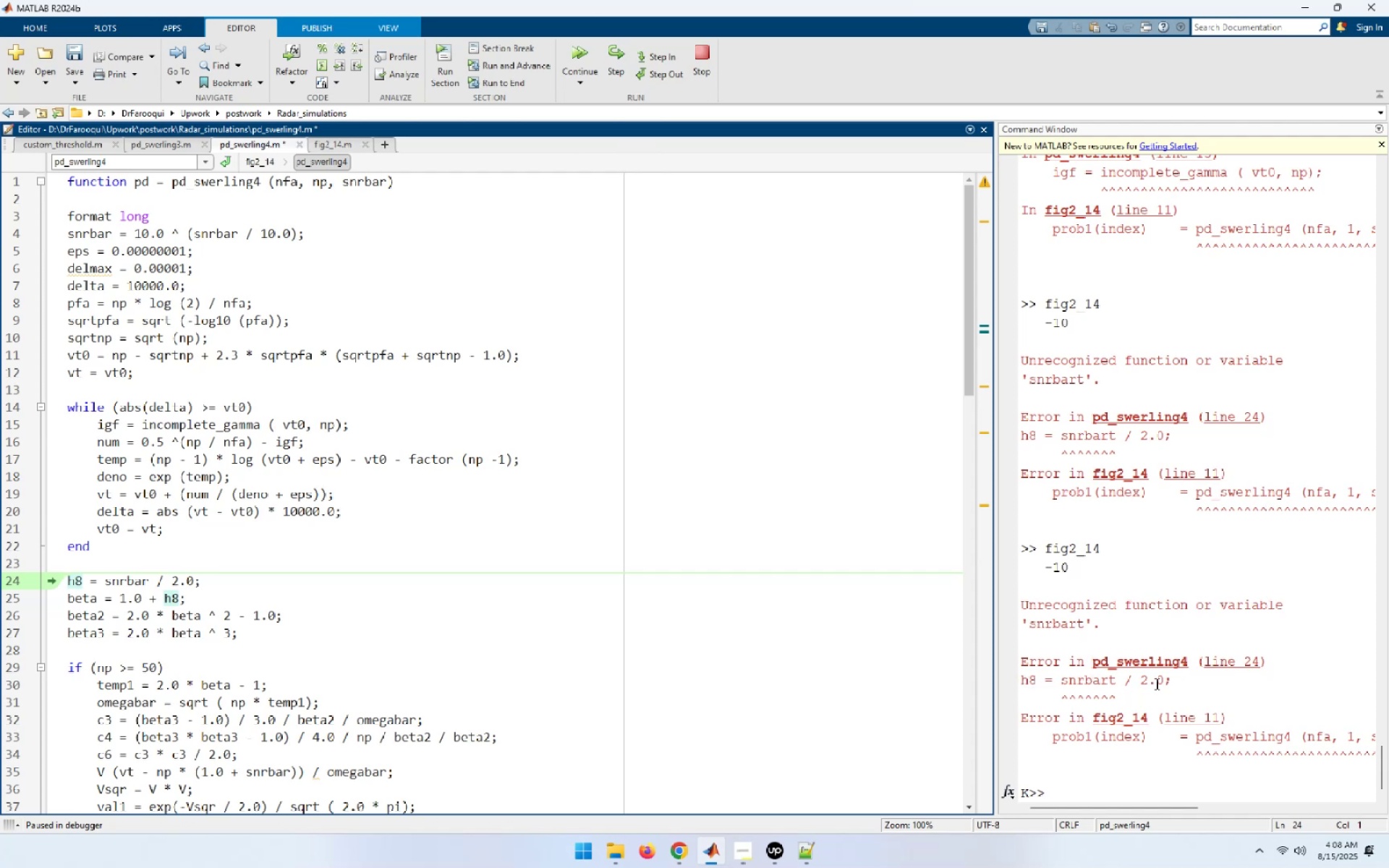 
wait(21.46)
 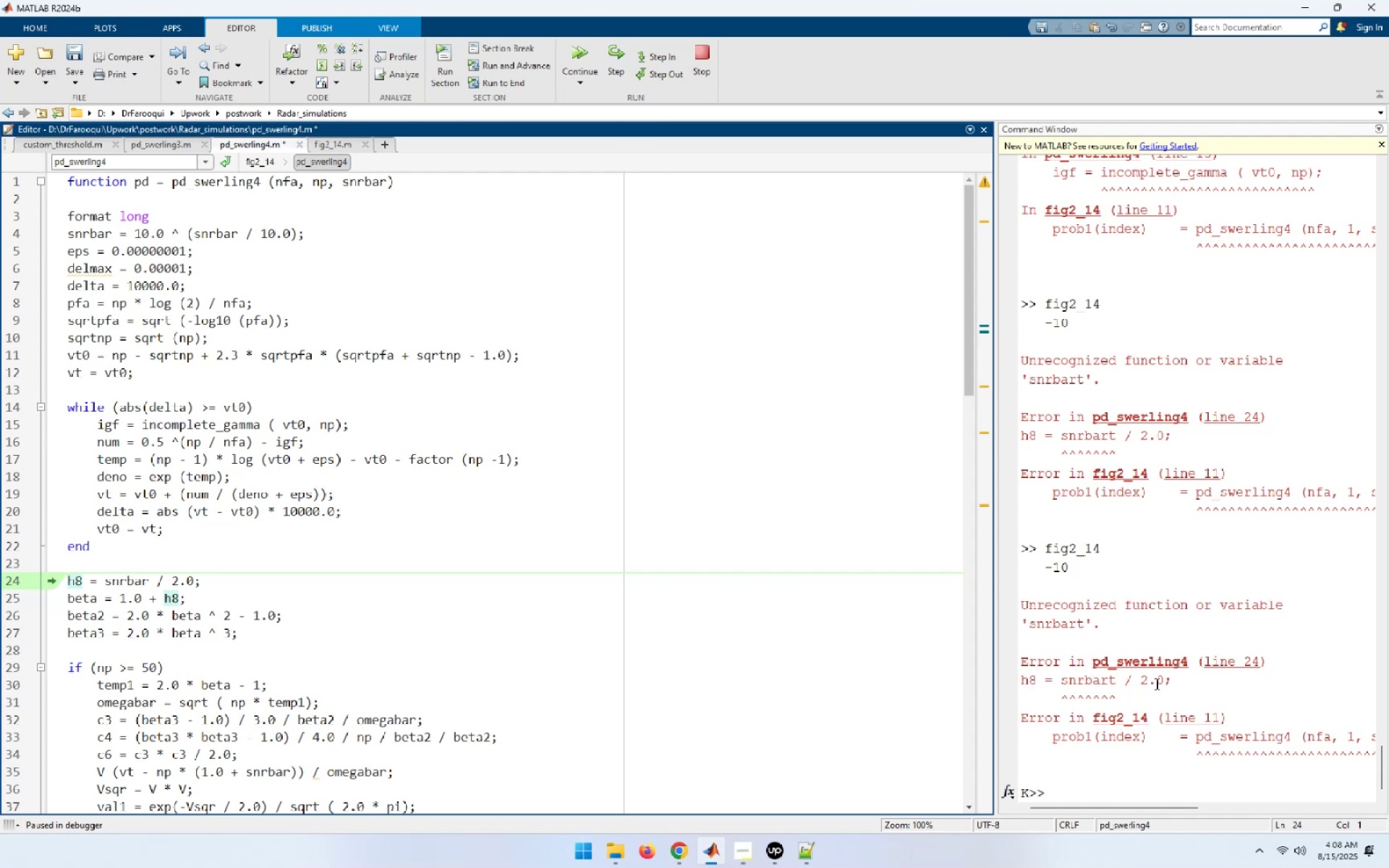 
mouse_move([139, 580])
 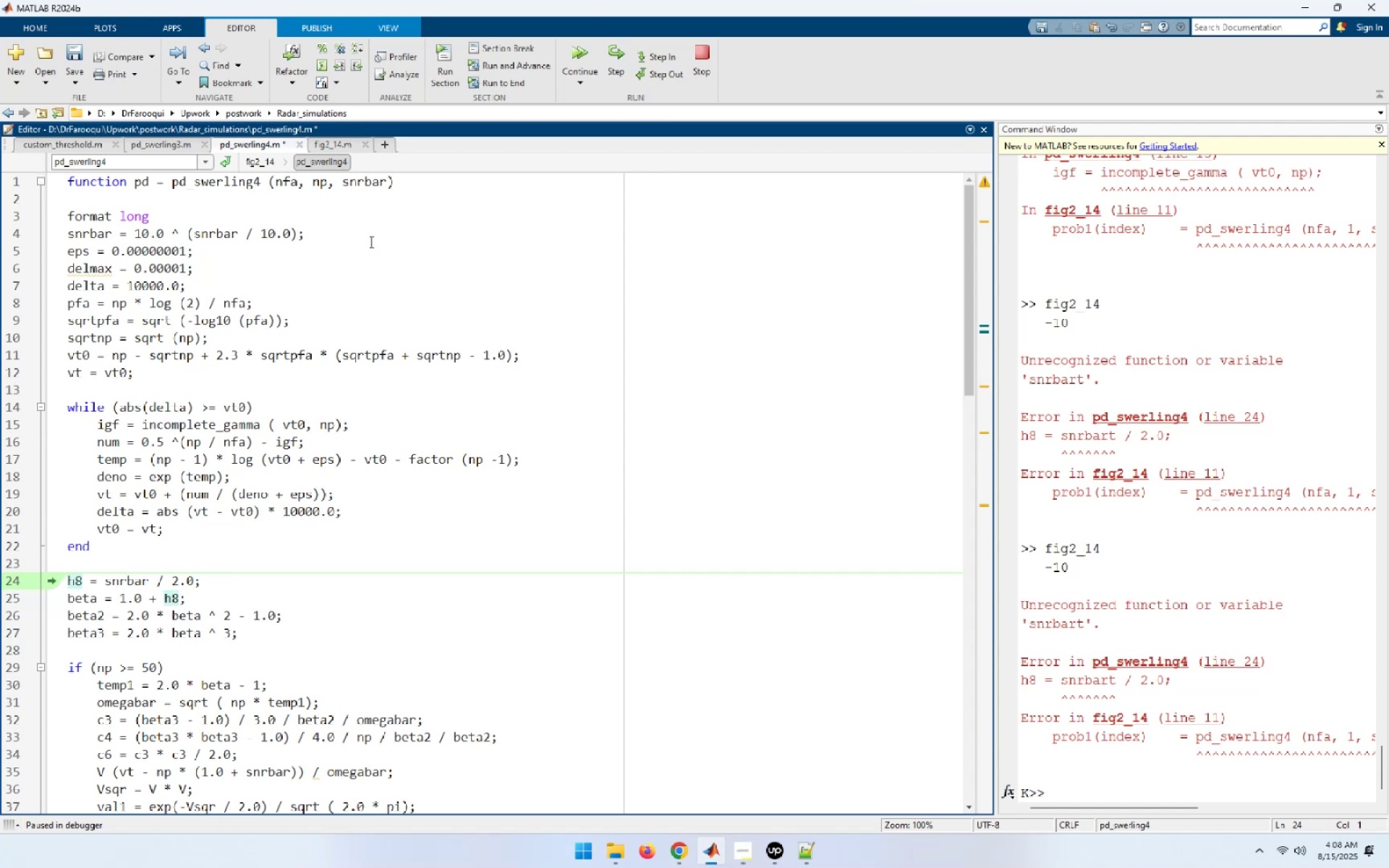 
left_click([369, 181])
 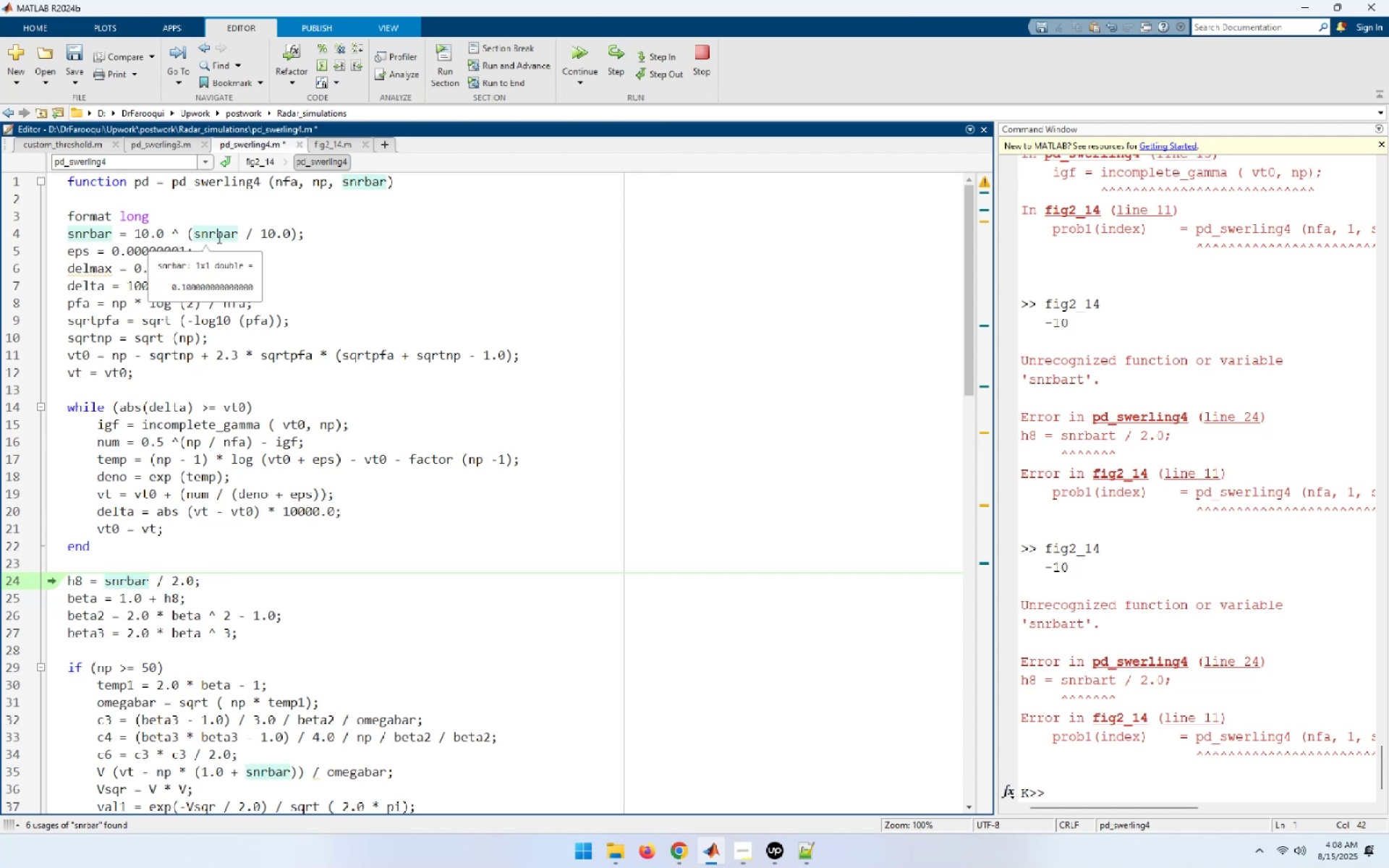 
wait(8.48)
 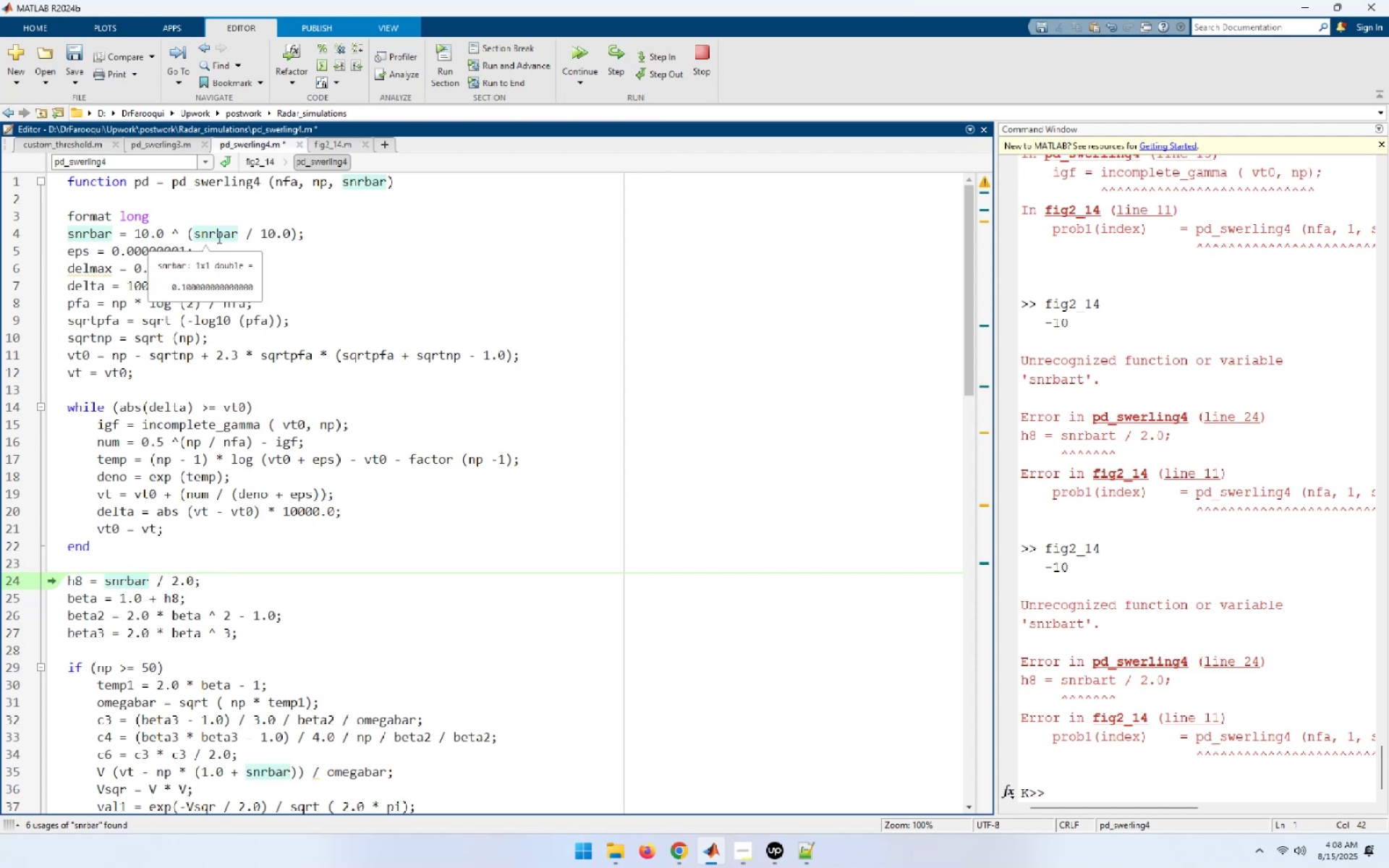 
left_click([72, 51])
 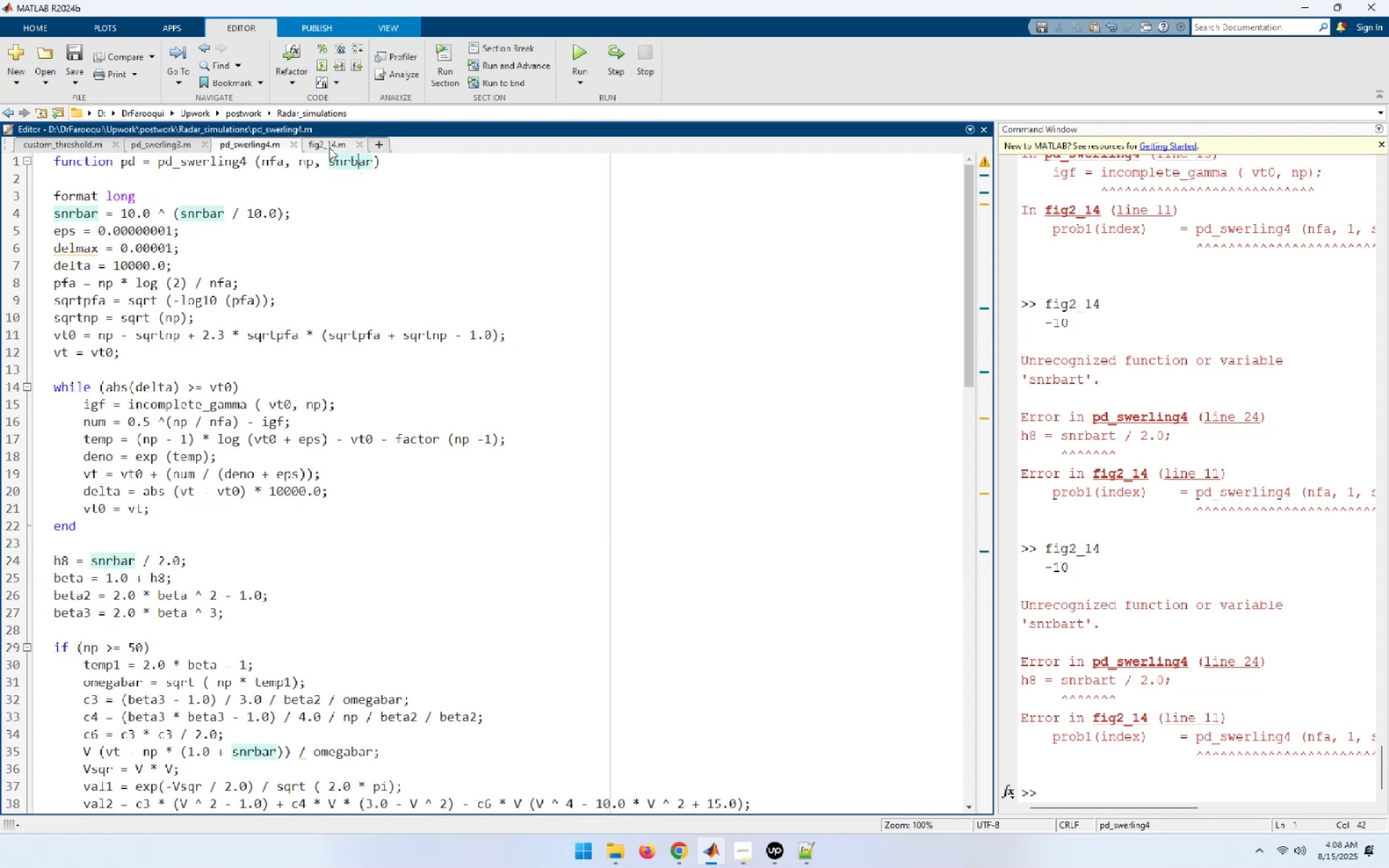 
left_click([329, 148])
 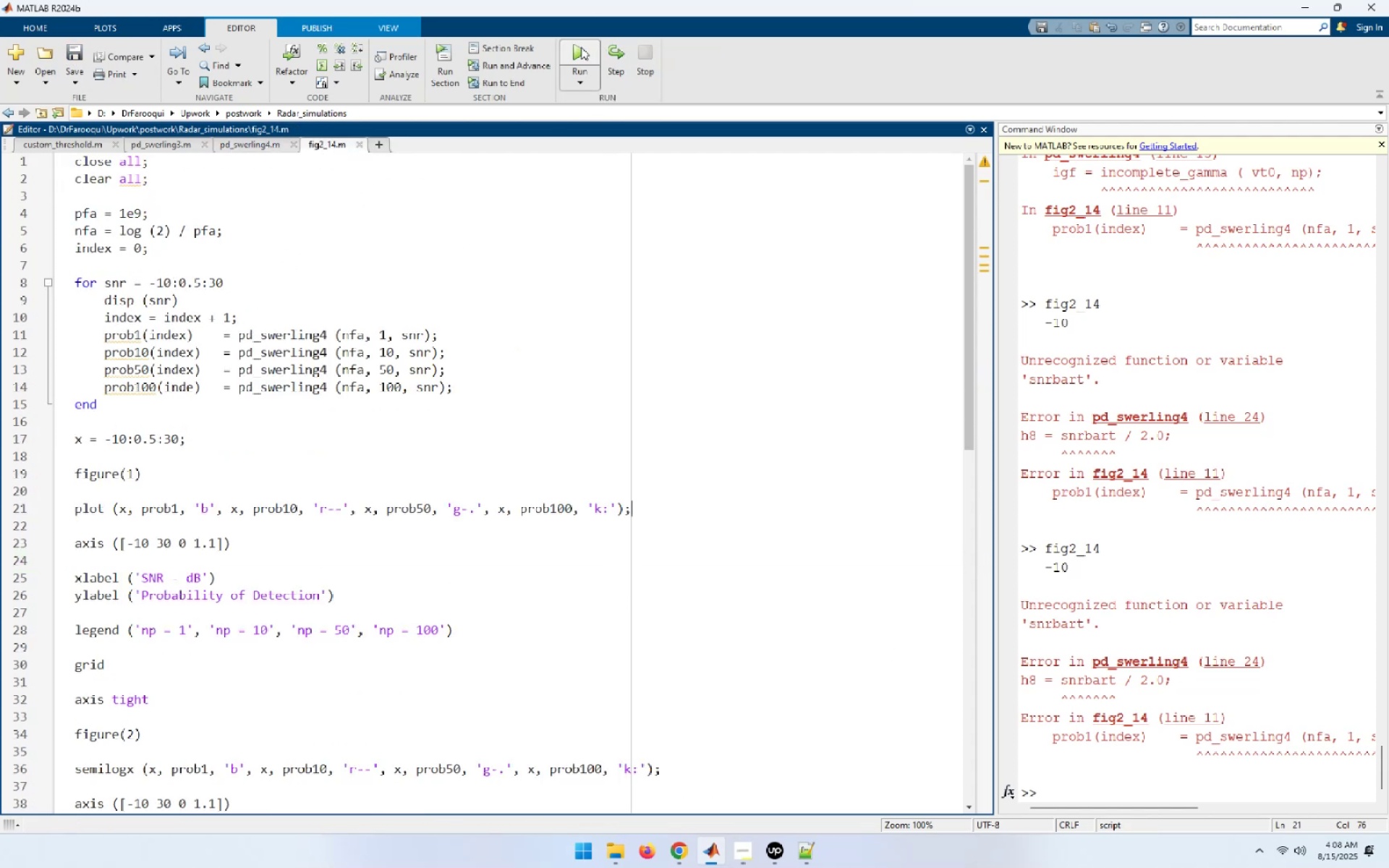 
left_click([581, 47])
 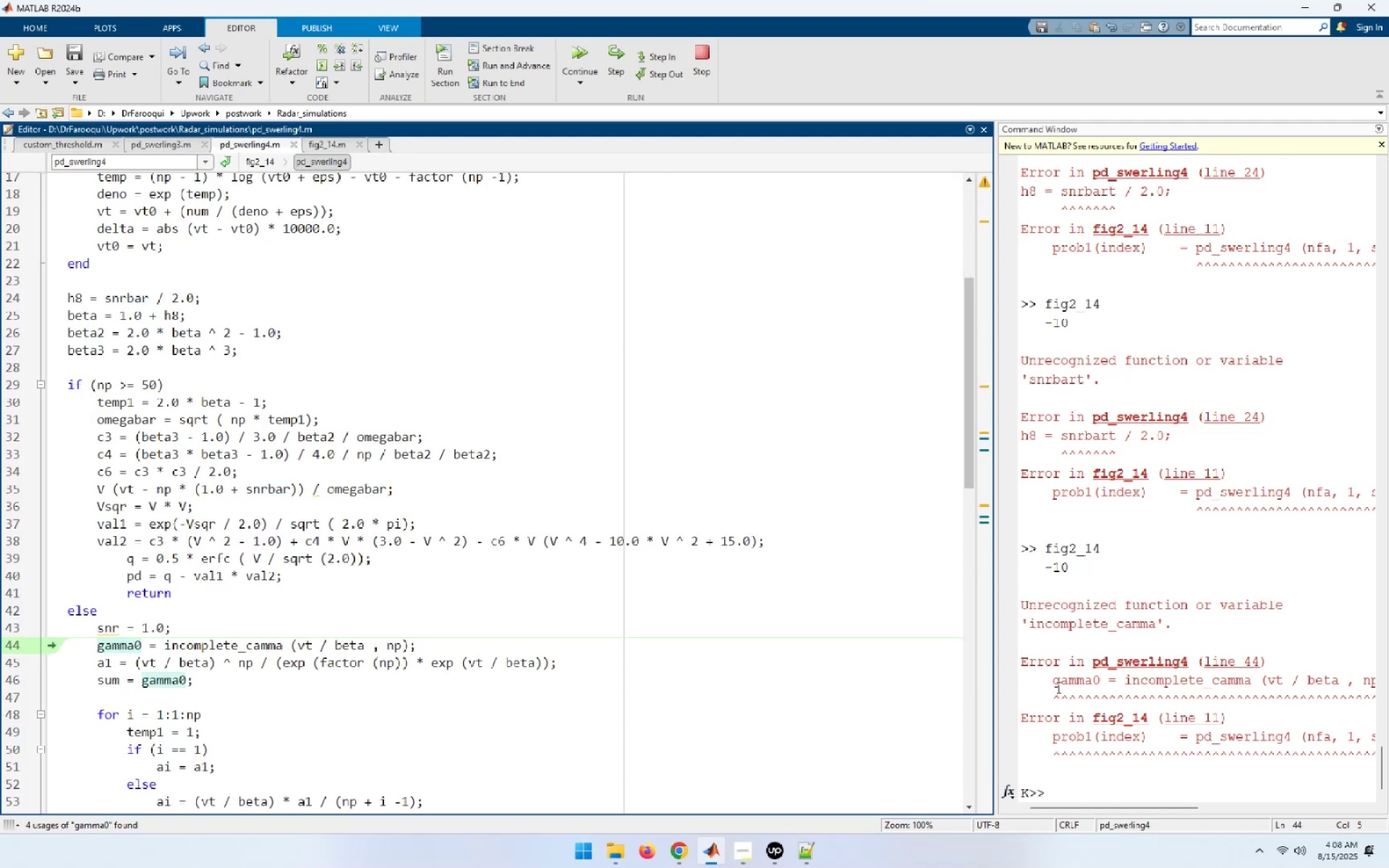 
wait(8.36)
 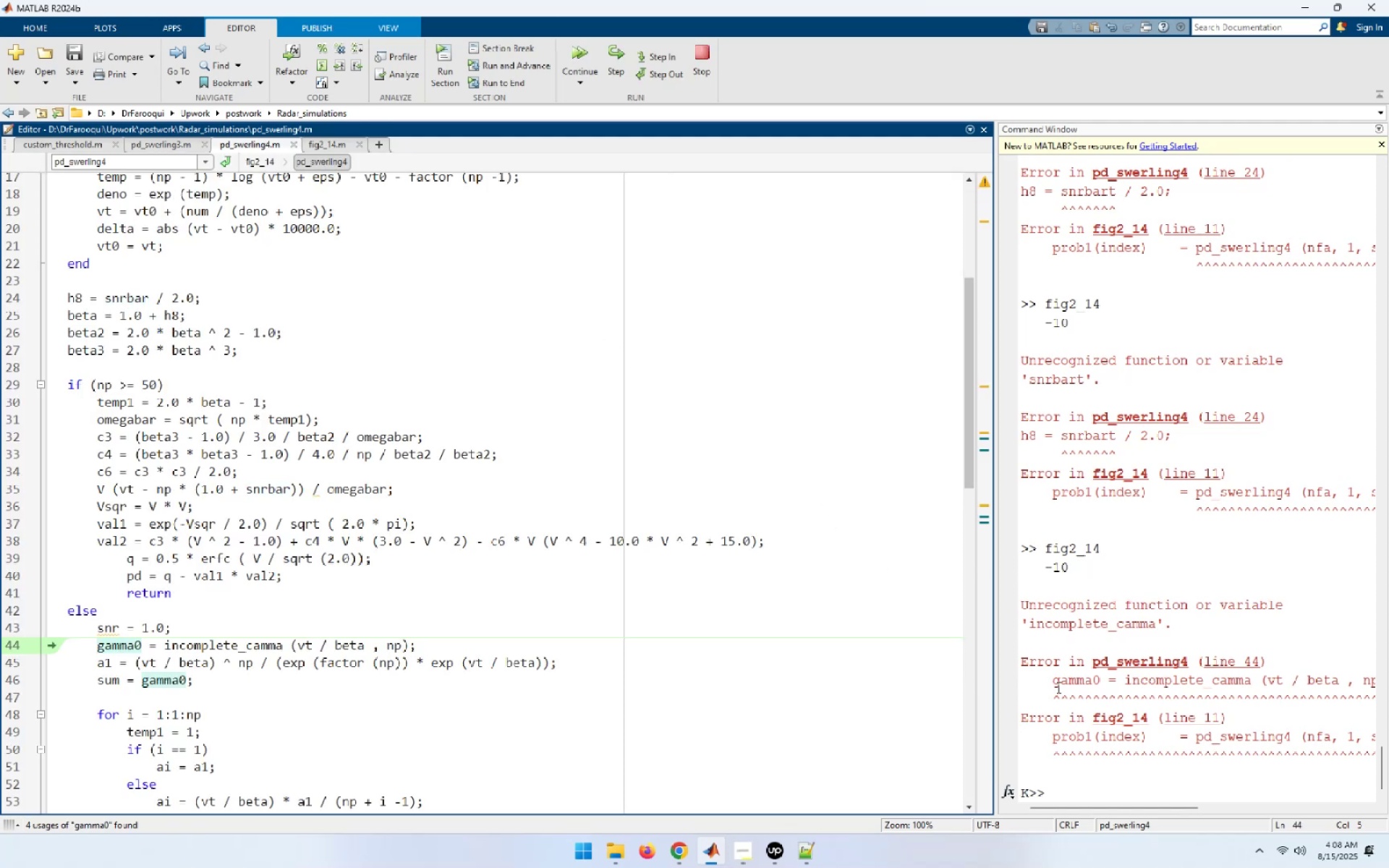 
left_click([252, 647])
 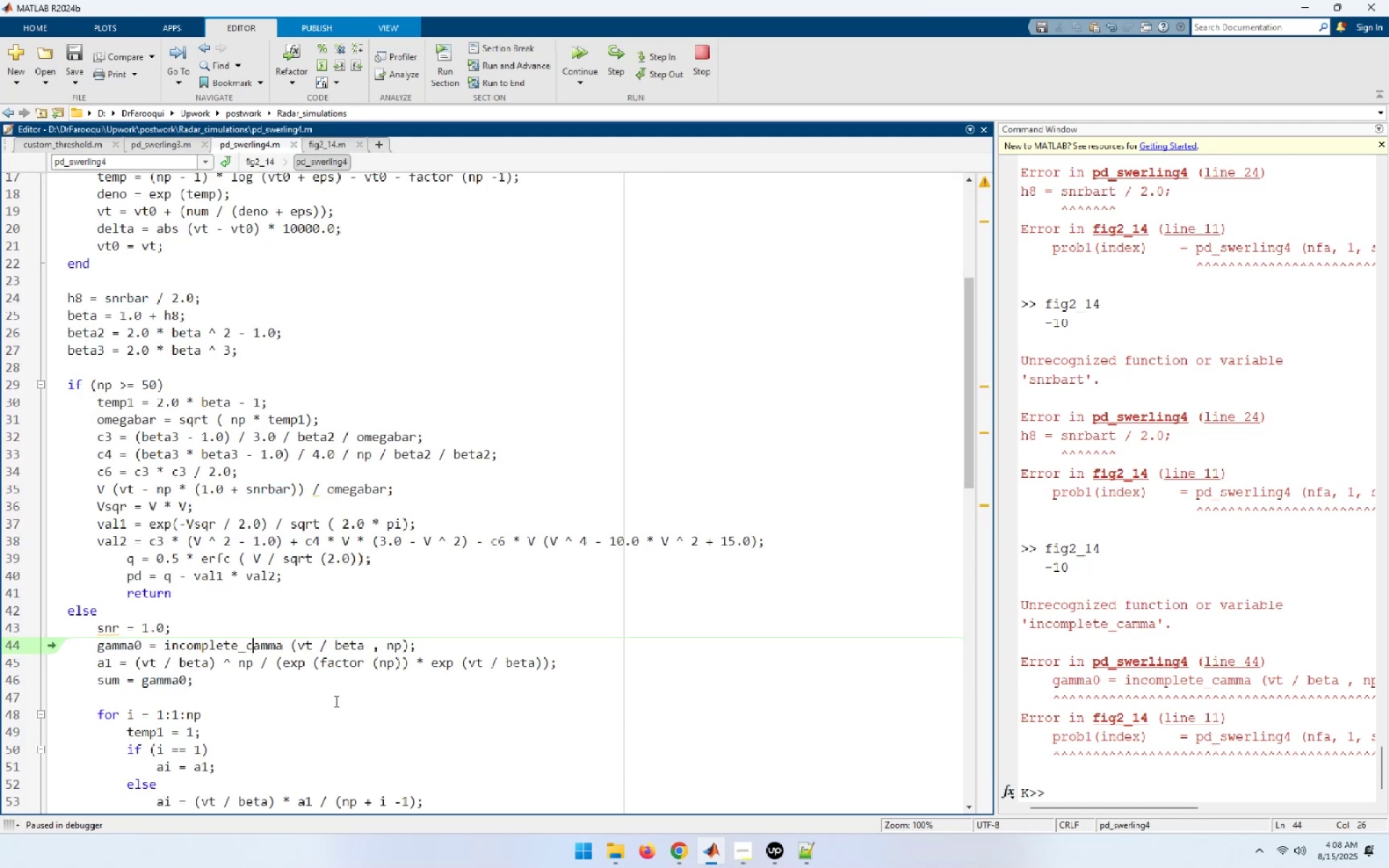 
key(Backspace)
 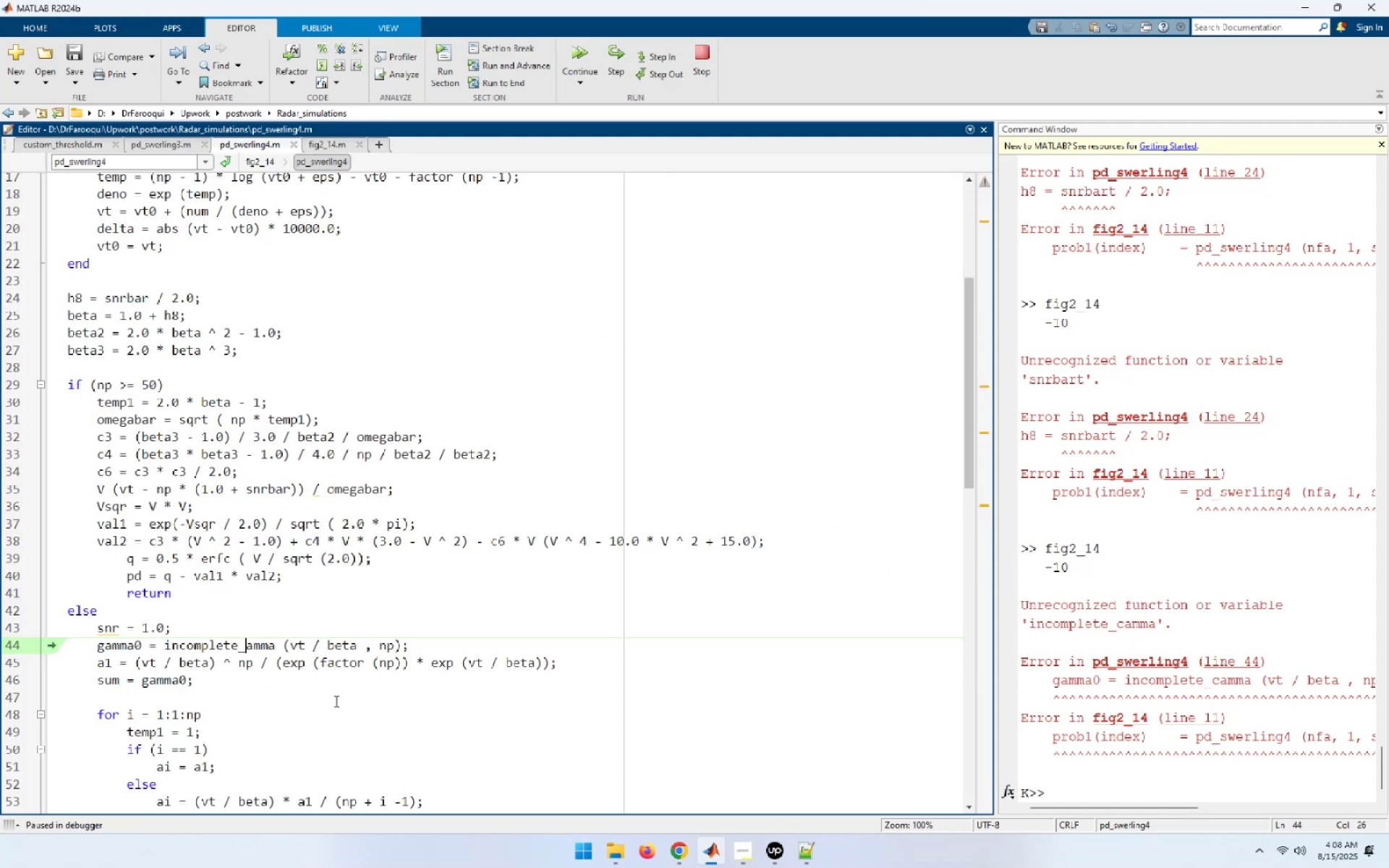 
key(G)
 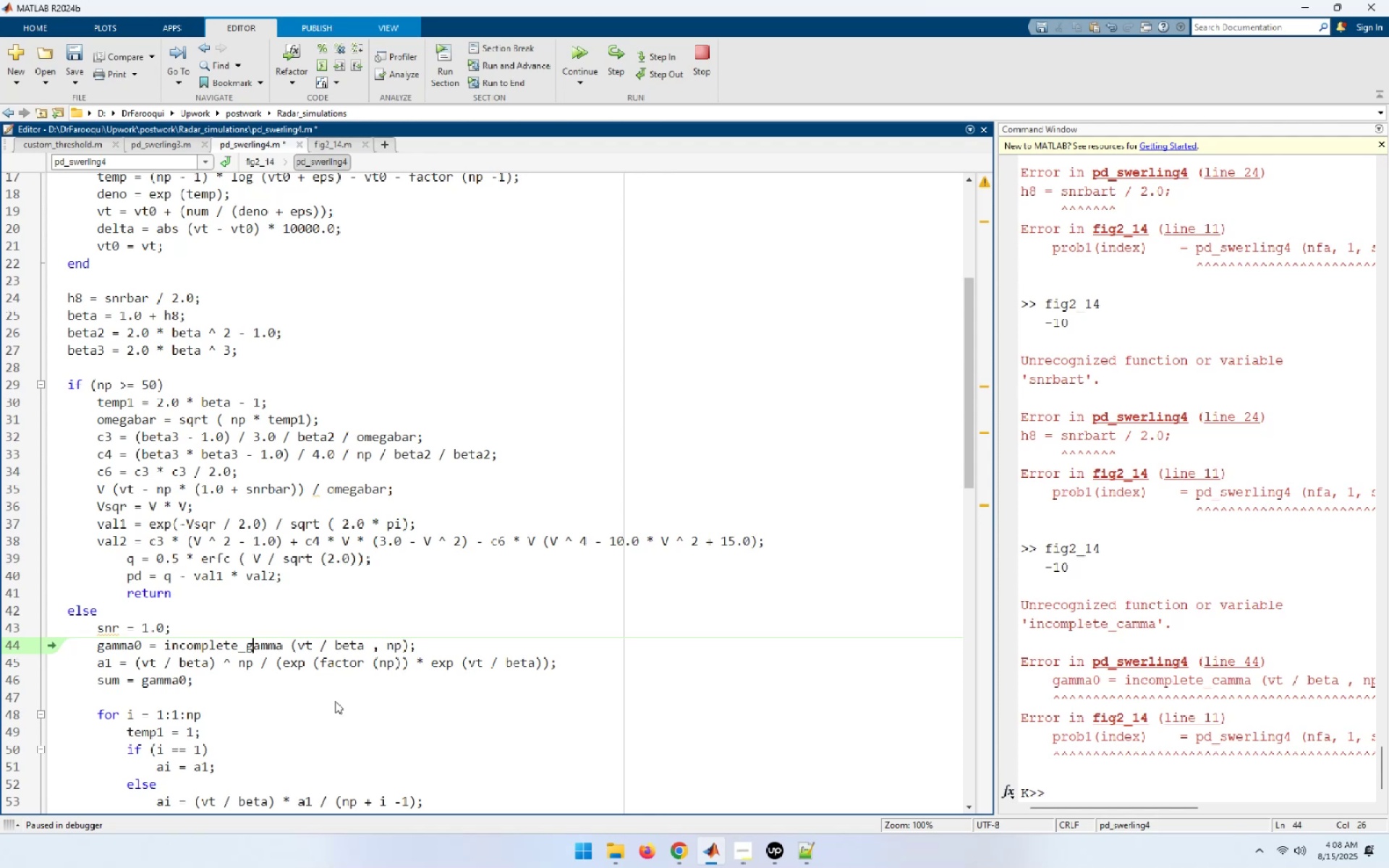 
key(Control+S)
 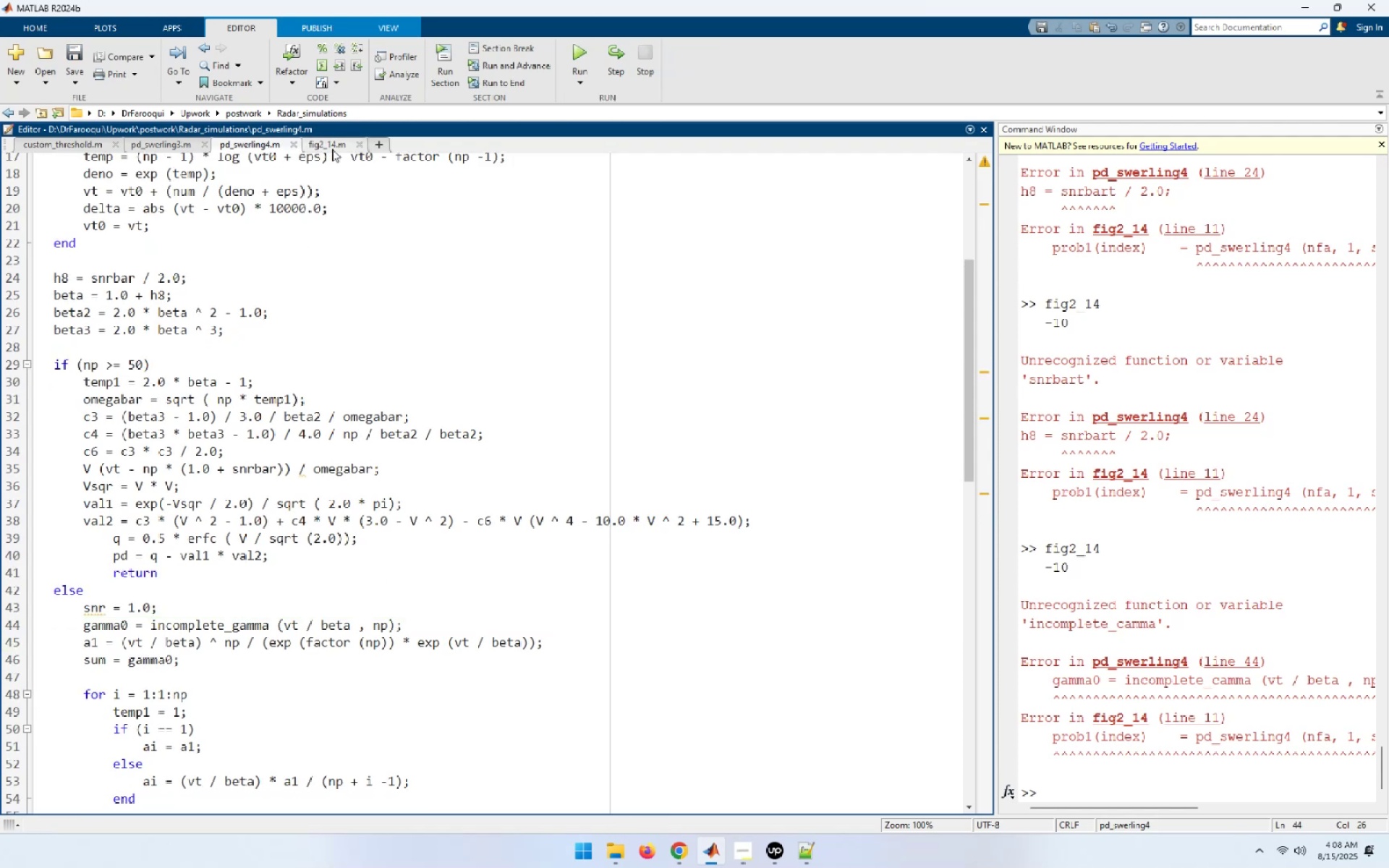 
left_click([327, 147])
 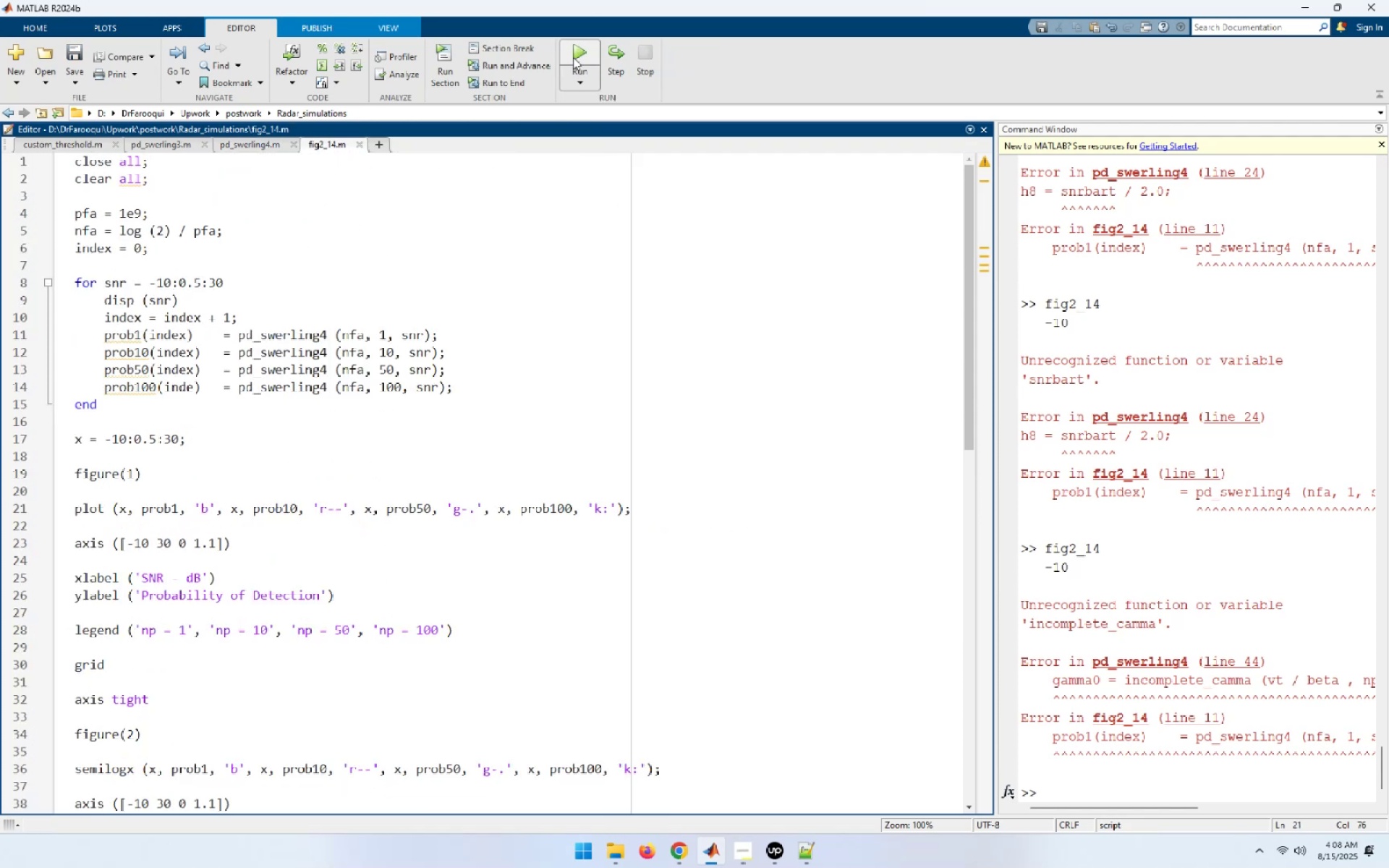 
left_click([572, 48])
 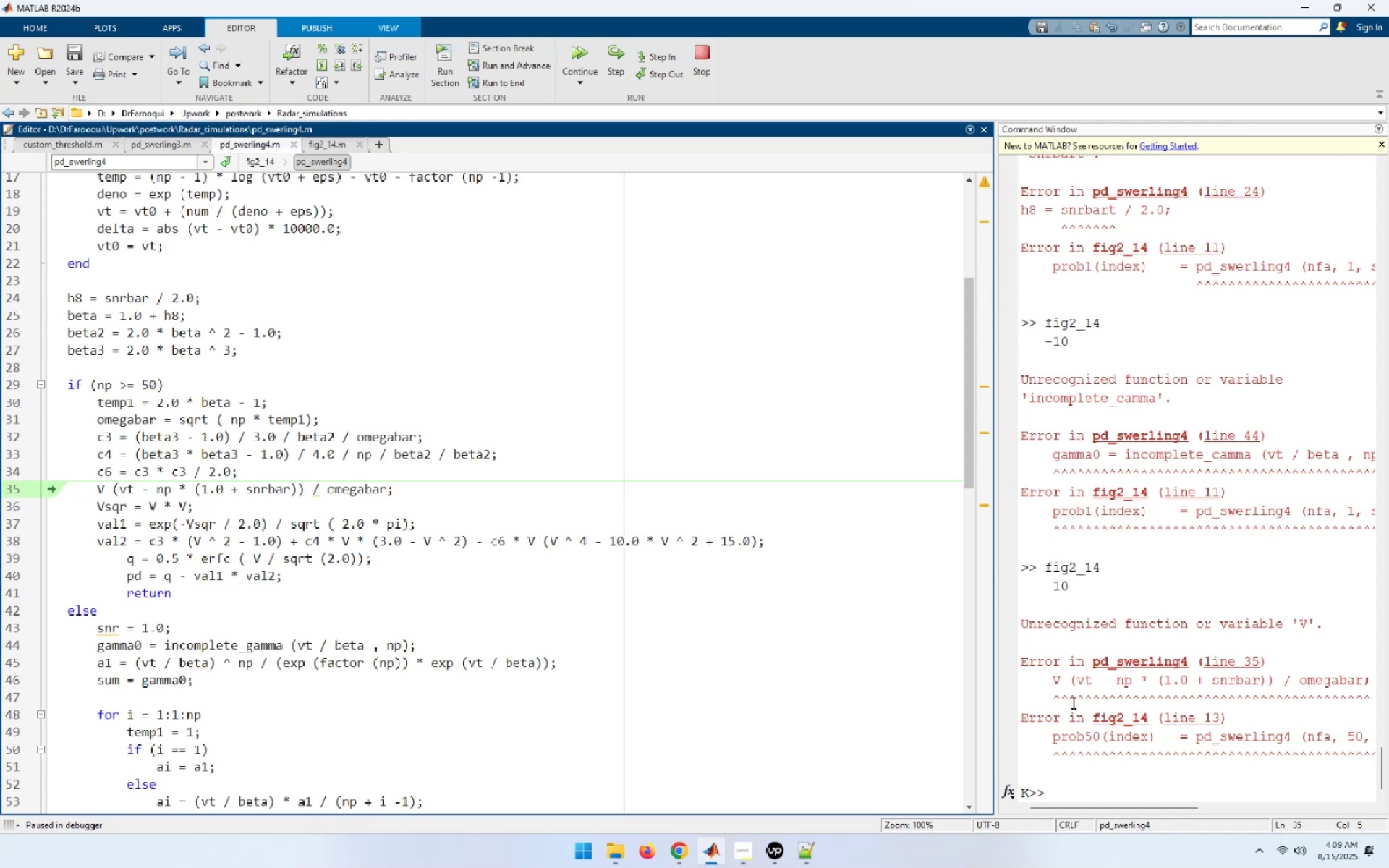 
wait(10.68)
 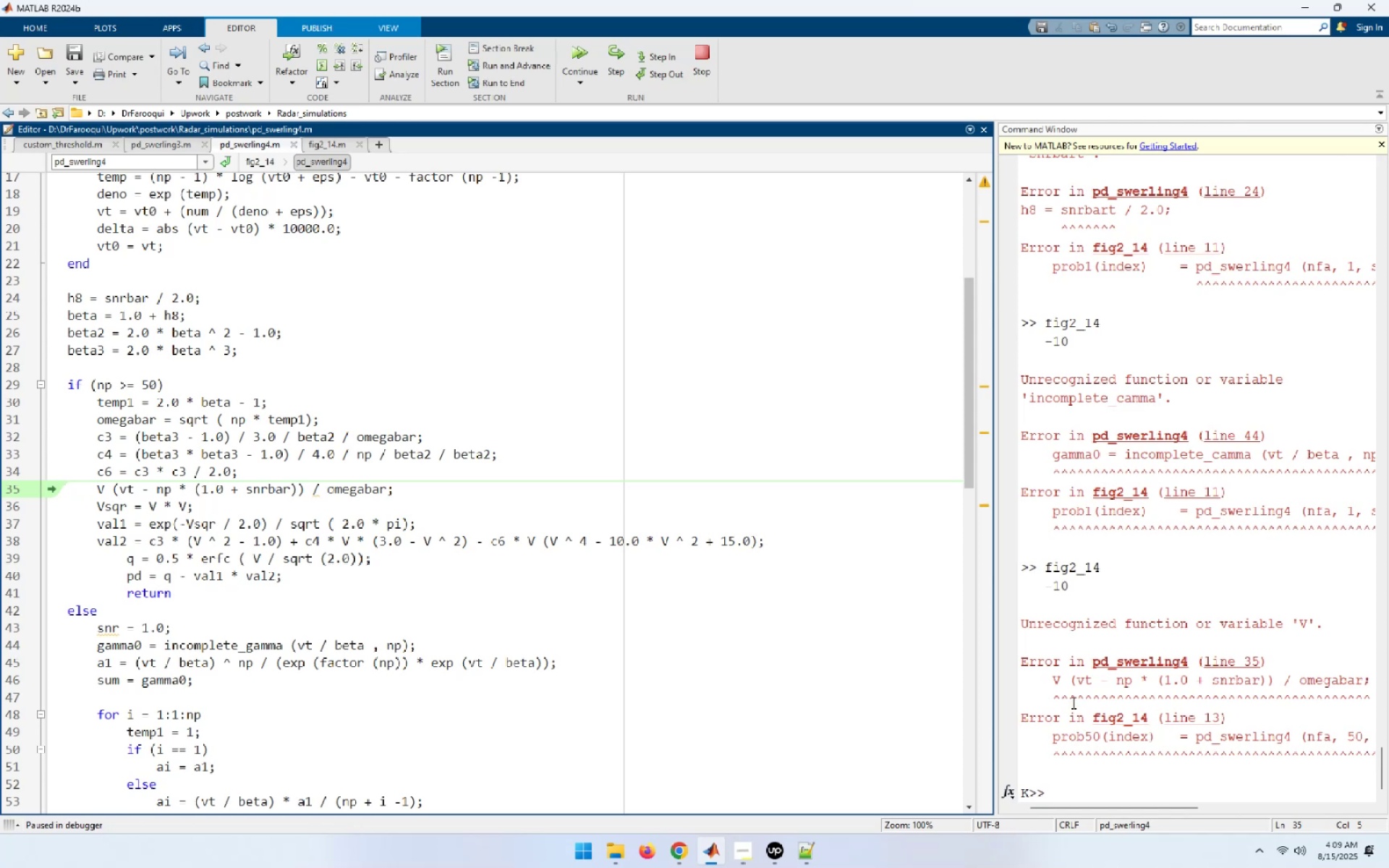 
left_click([114, 490])
 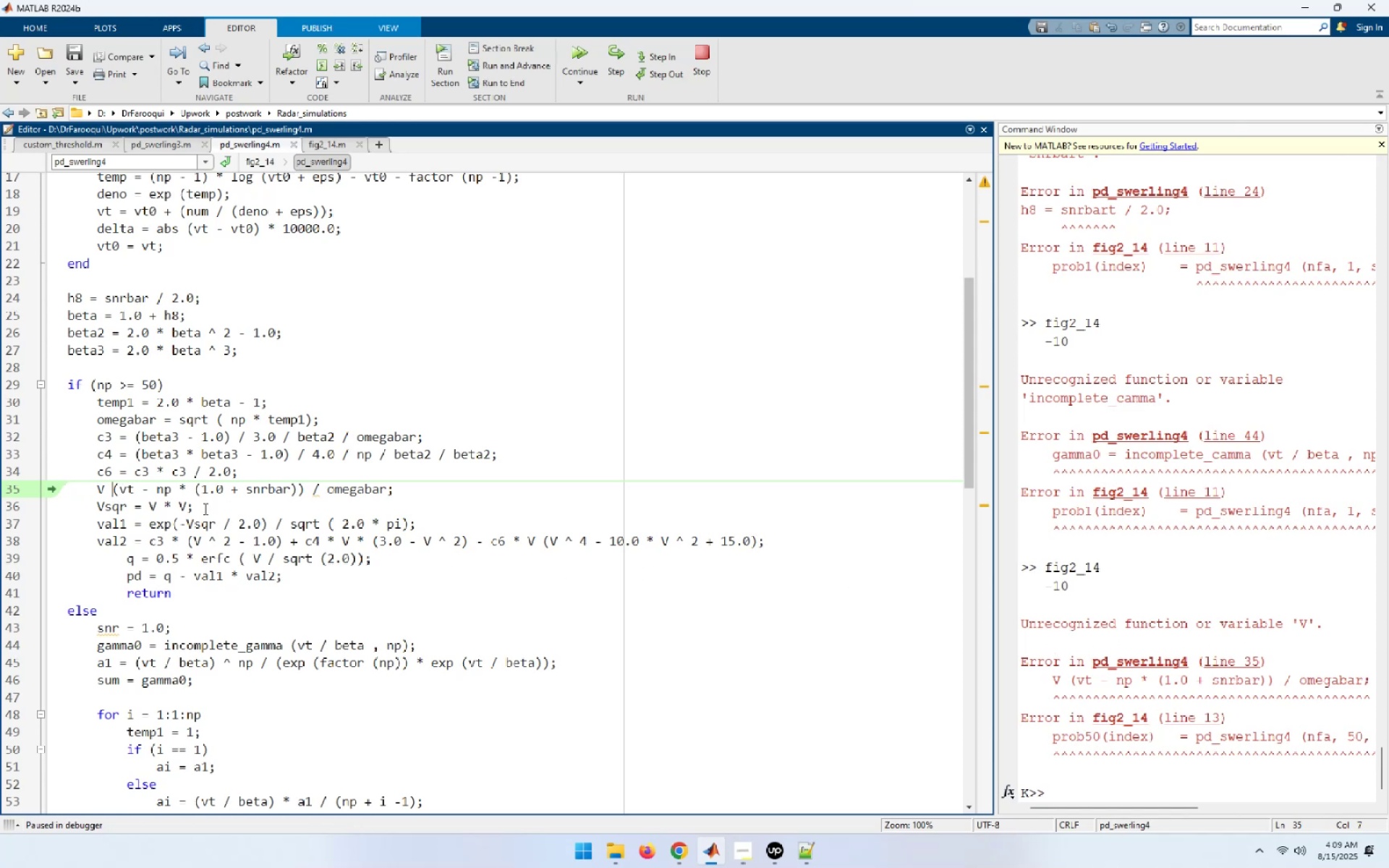 
key(Equal)
 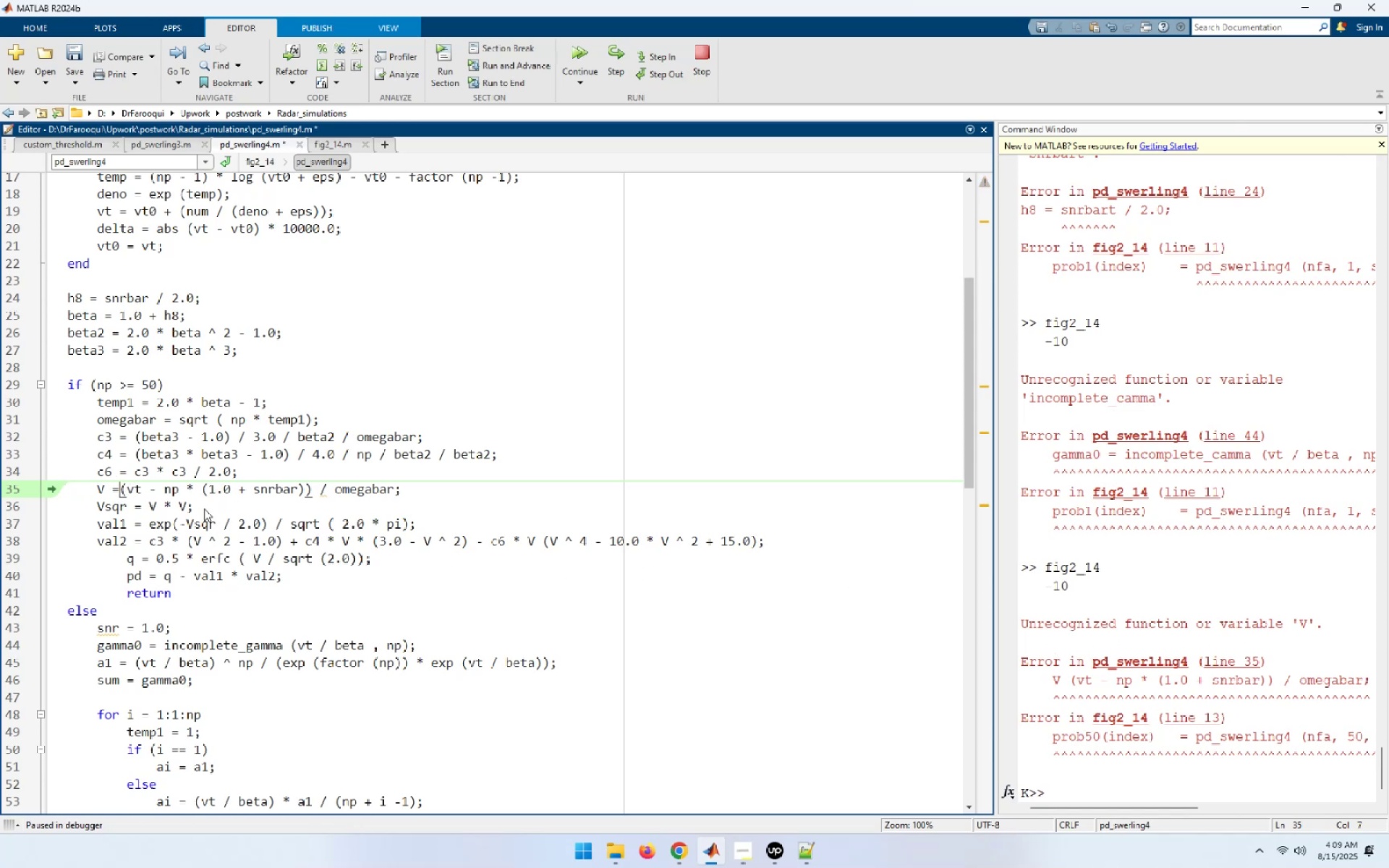 
key(Space)
 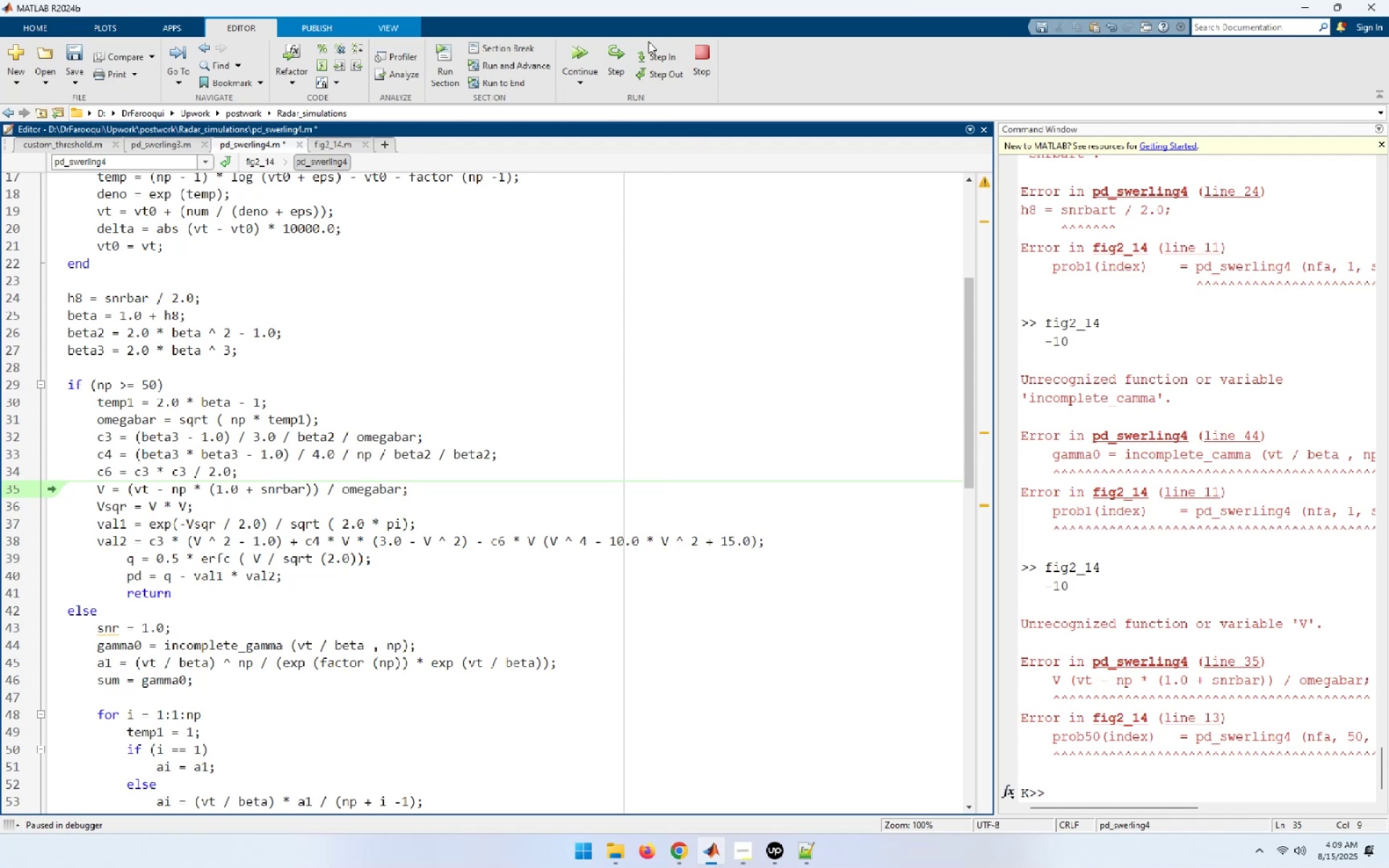 
key(Control+S)
 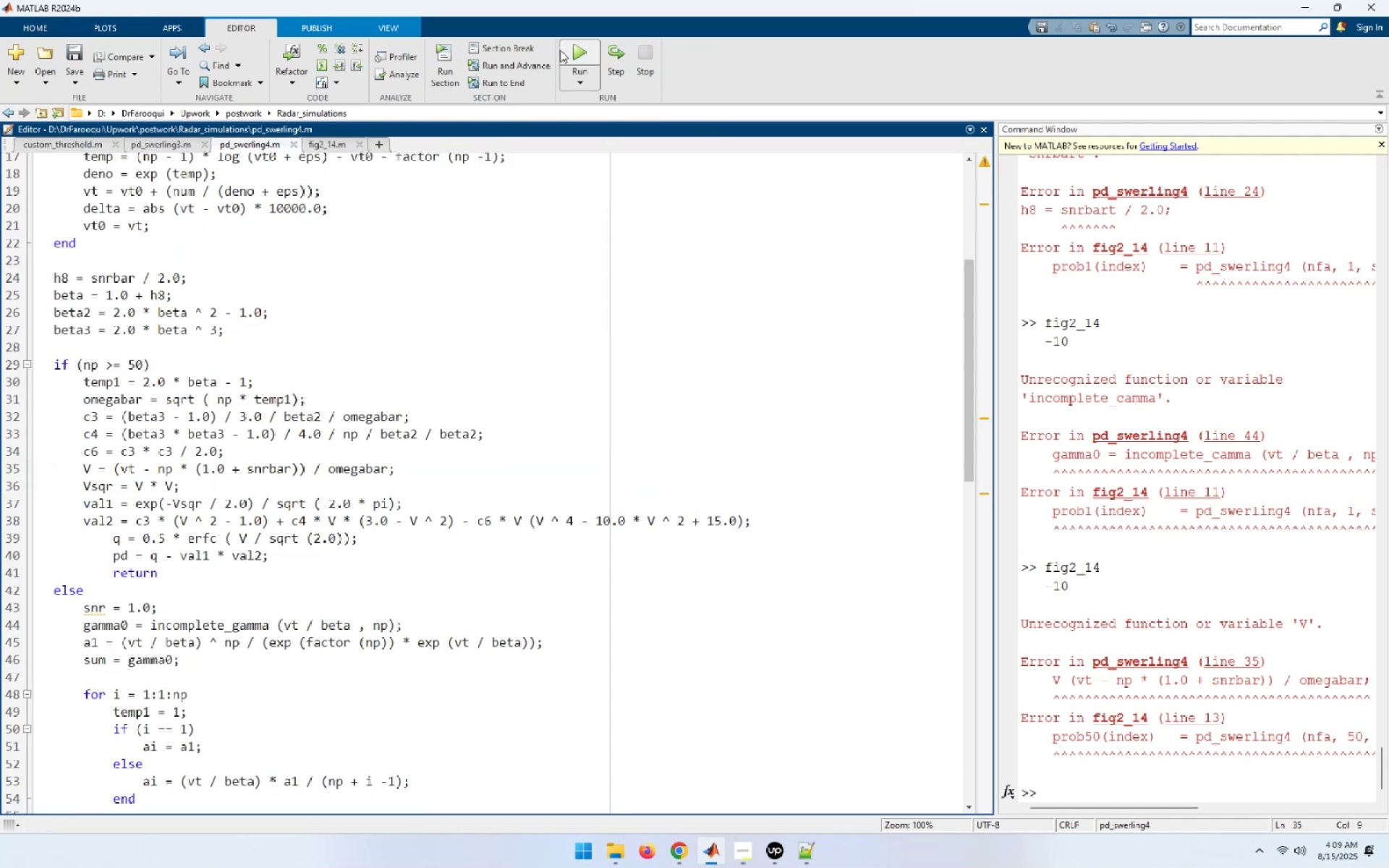 
left_click([577, 52])
 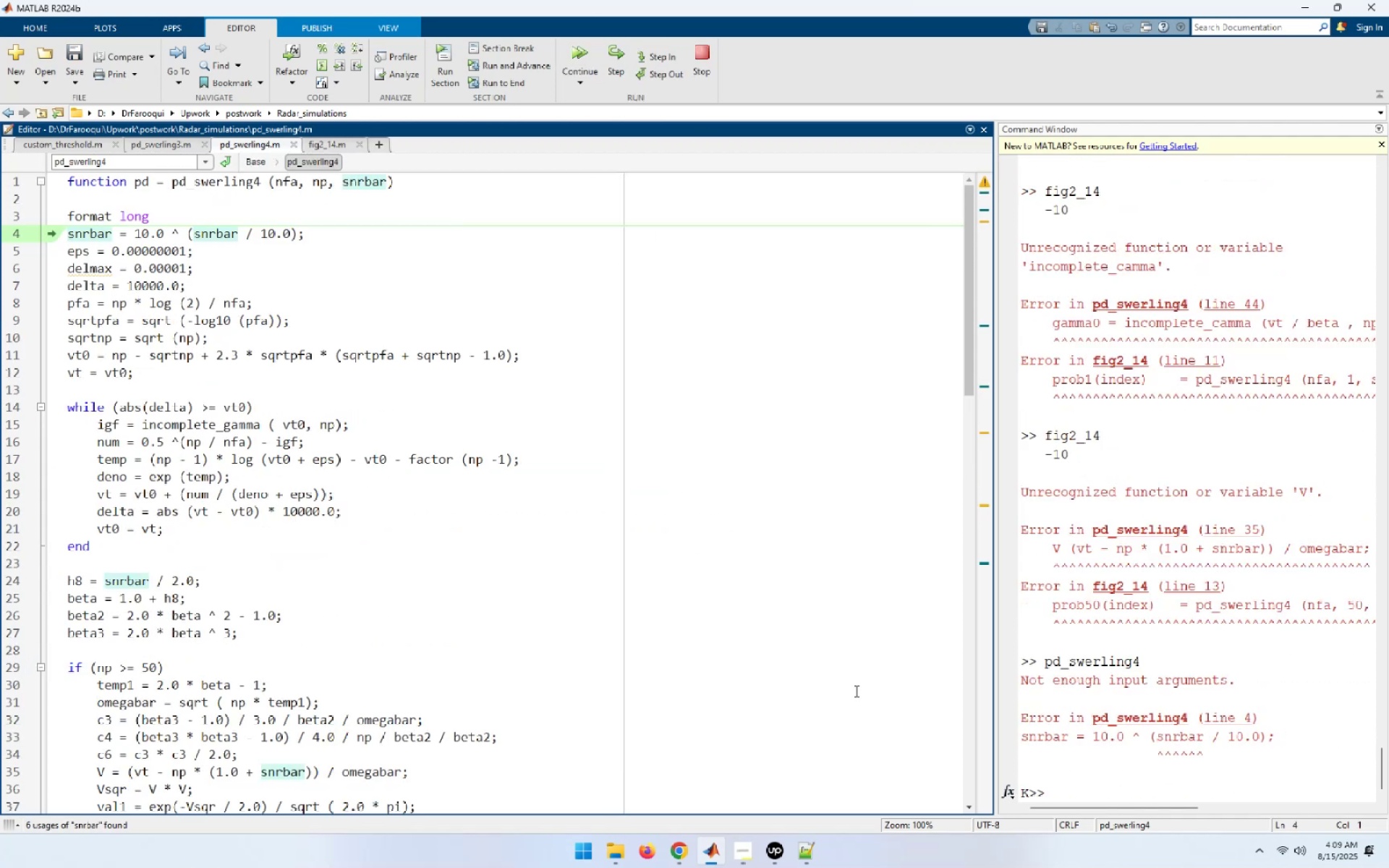 
scroll: coordinate [1085, 732], scroll_direction: down, amount: 4.0
 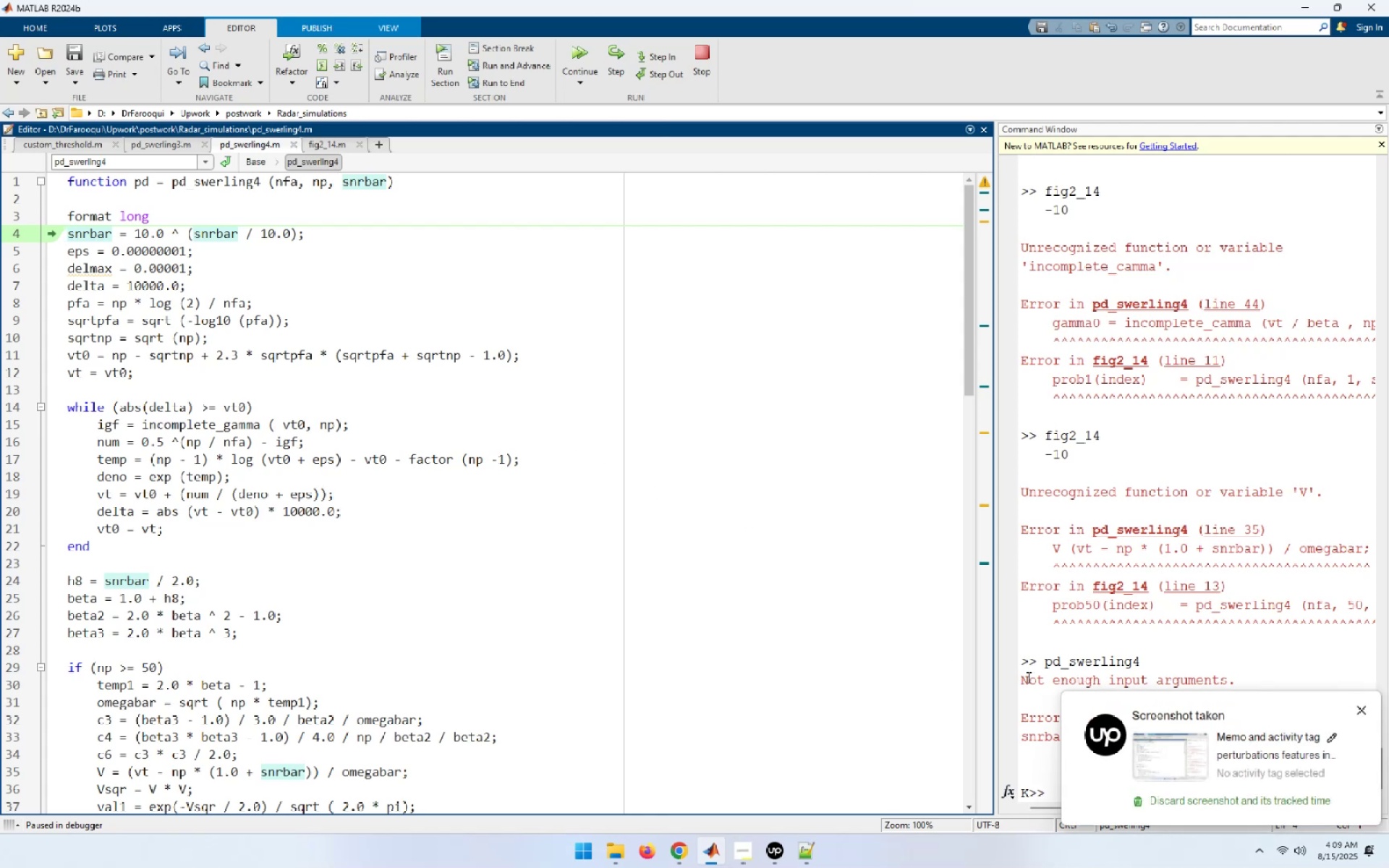 
wait(11.72)
 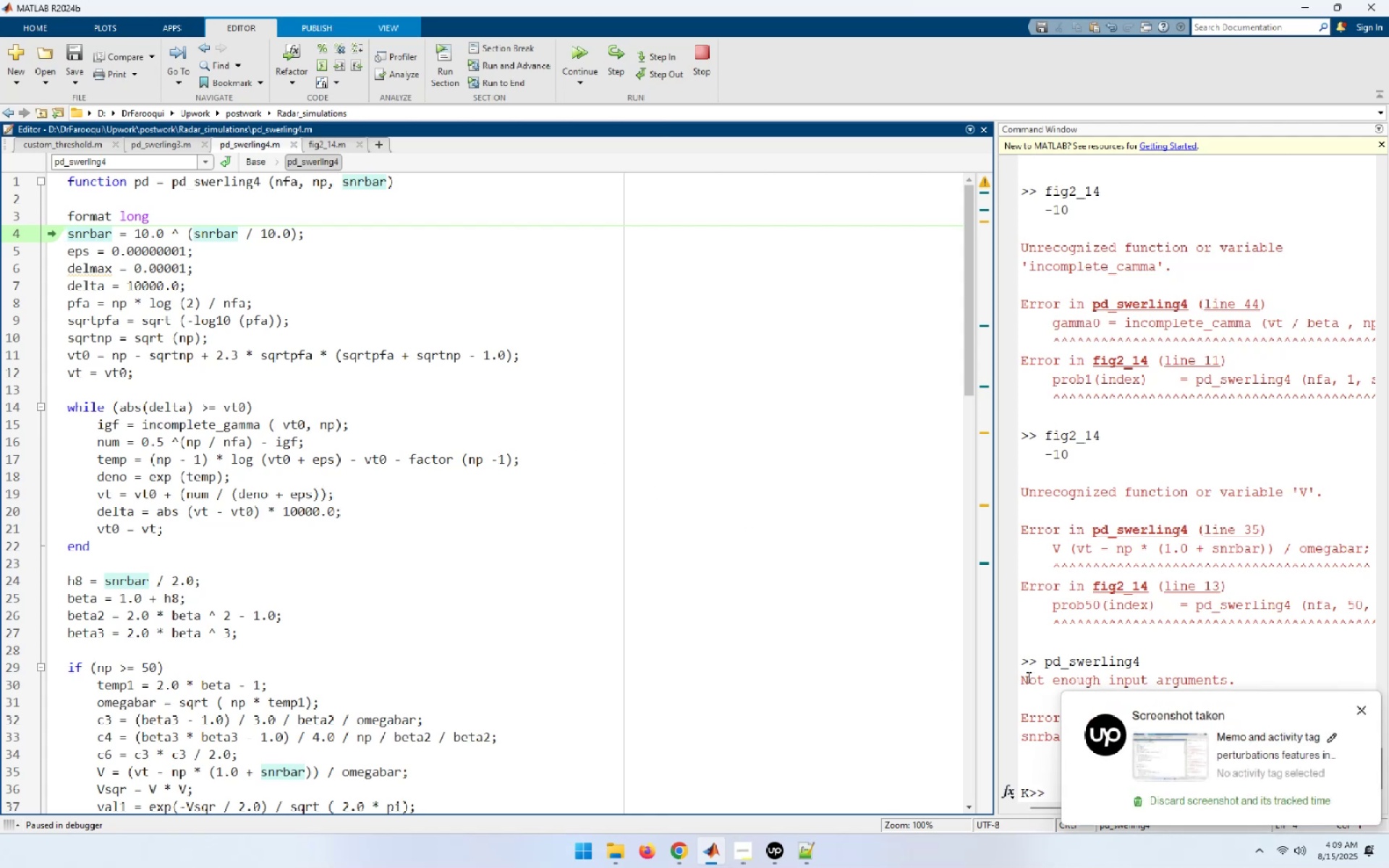 
left_click([1362, 711])
 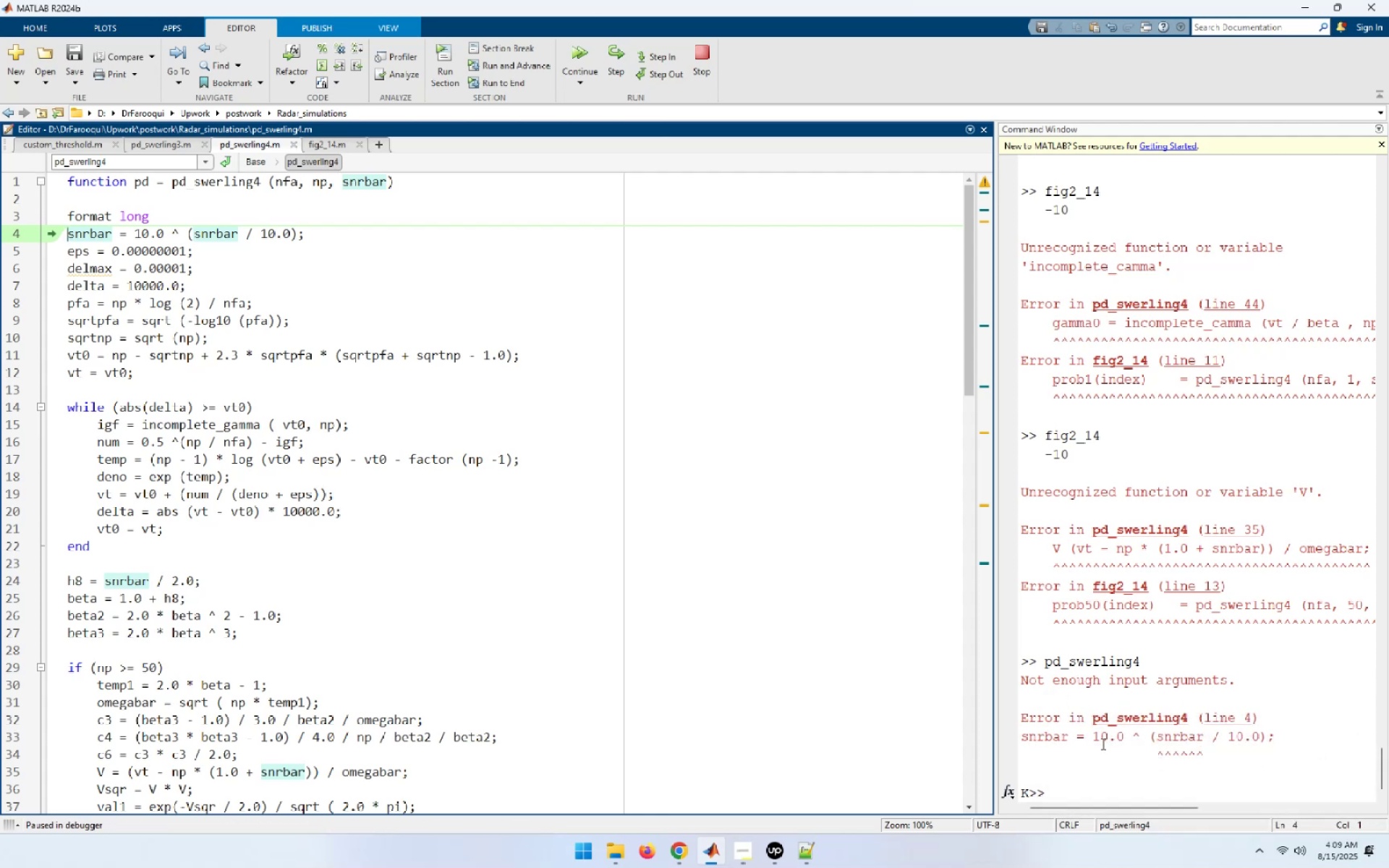 
wait(8.42)
 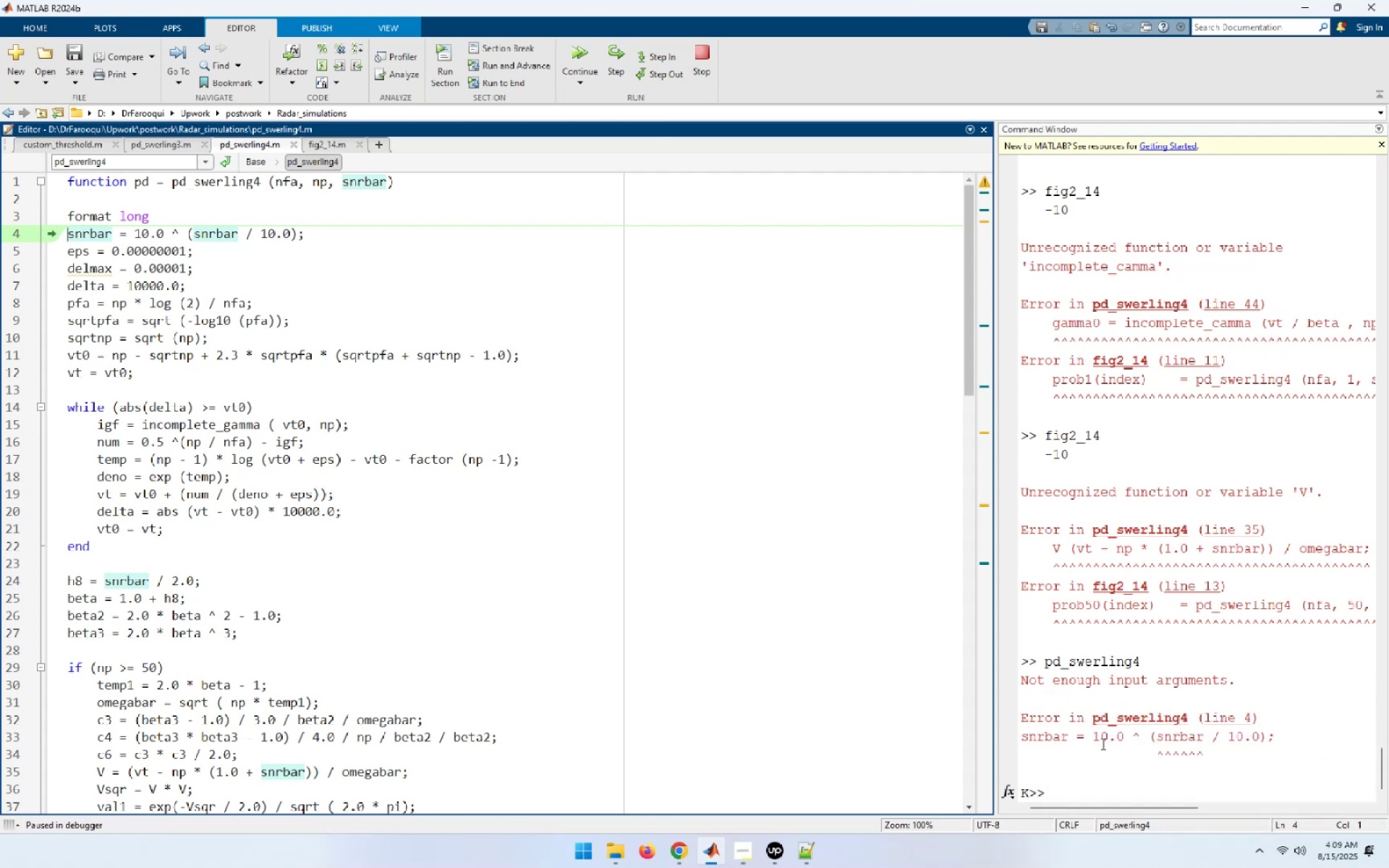 
left_click([181, 234])
 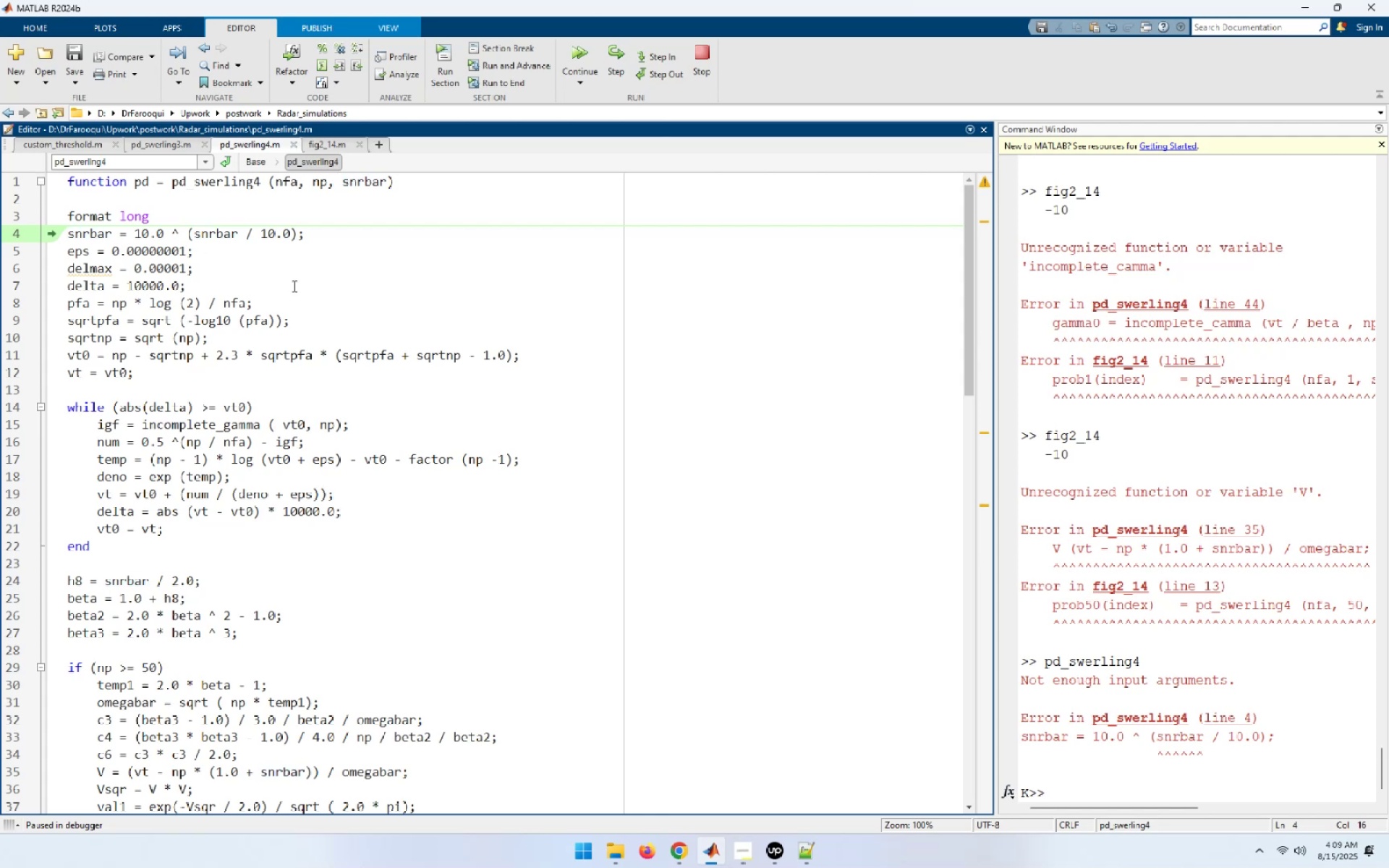 
wait(5.7)
 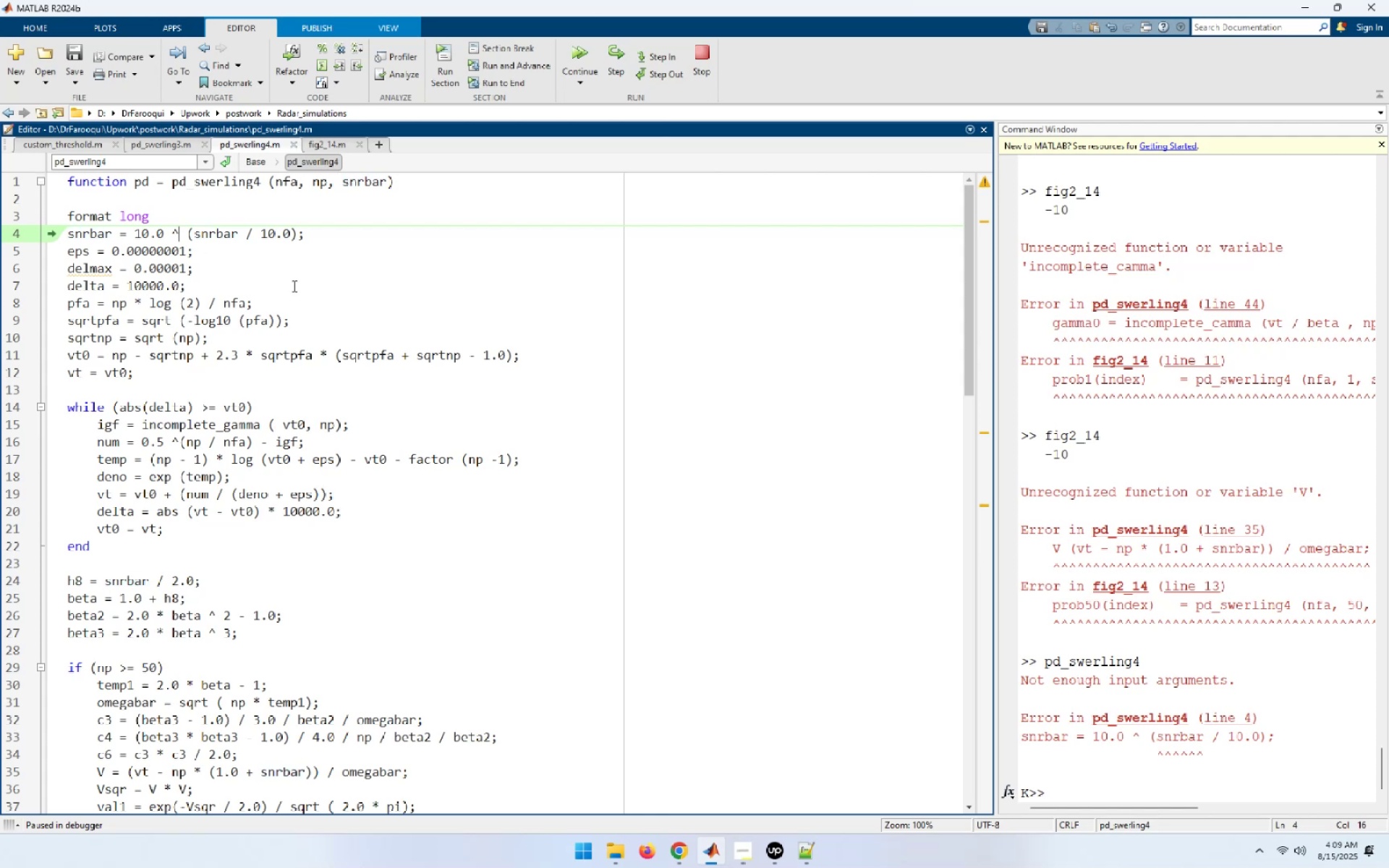 
key(ArrowLeft)
 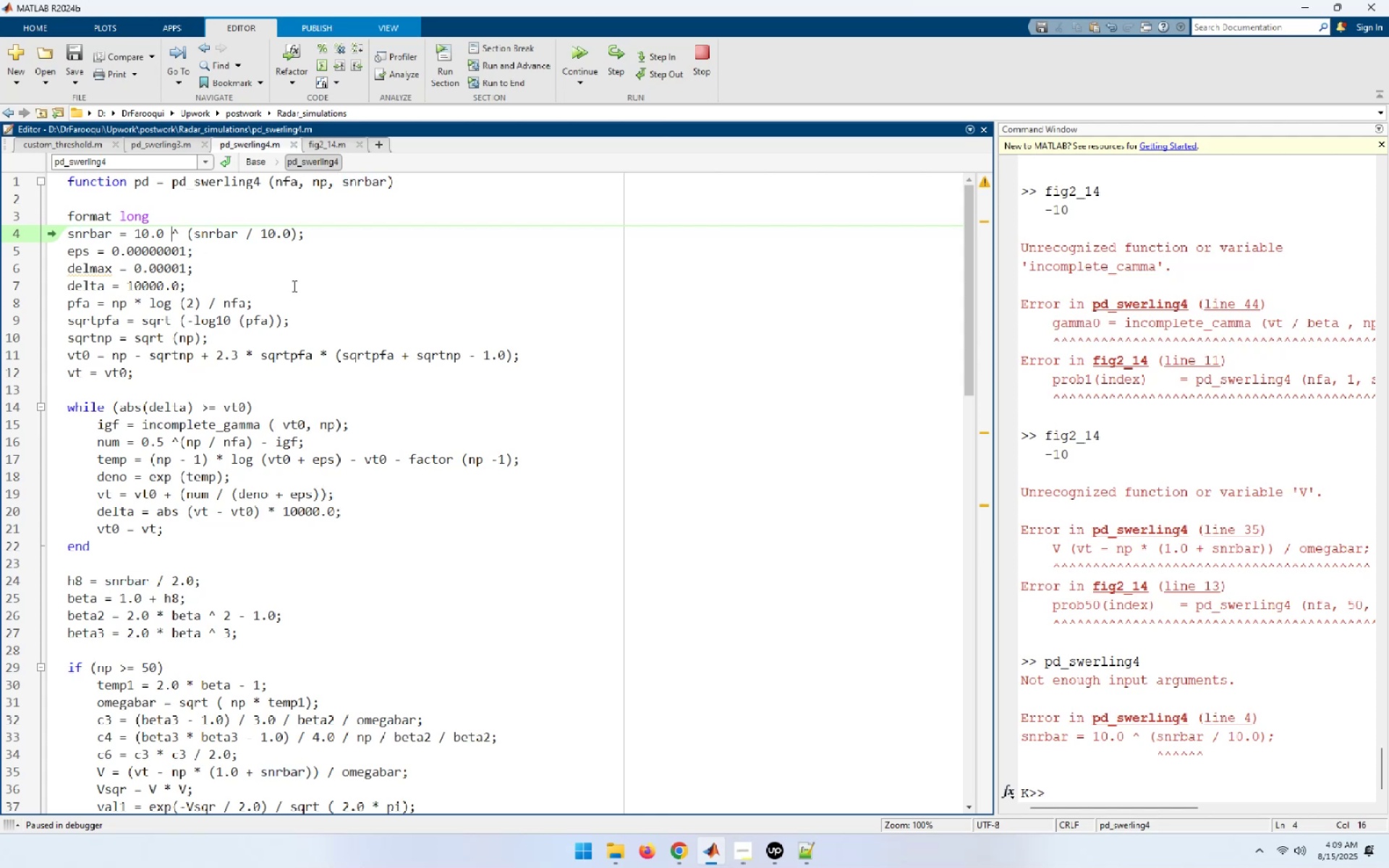 
key(Backspace)
 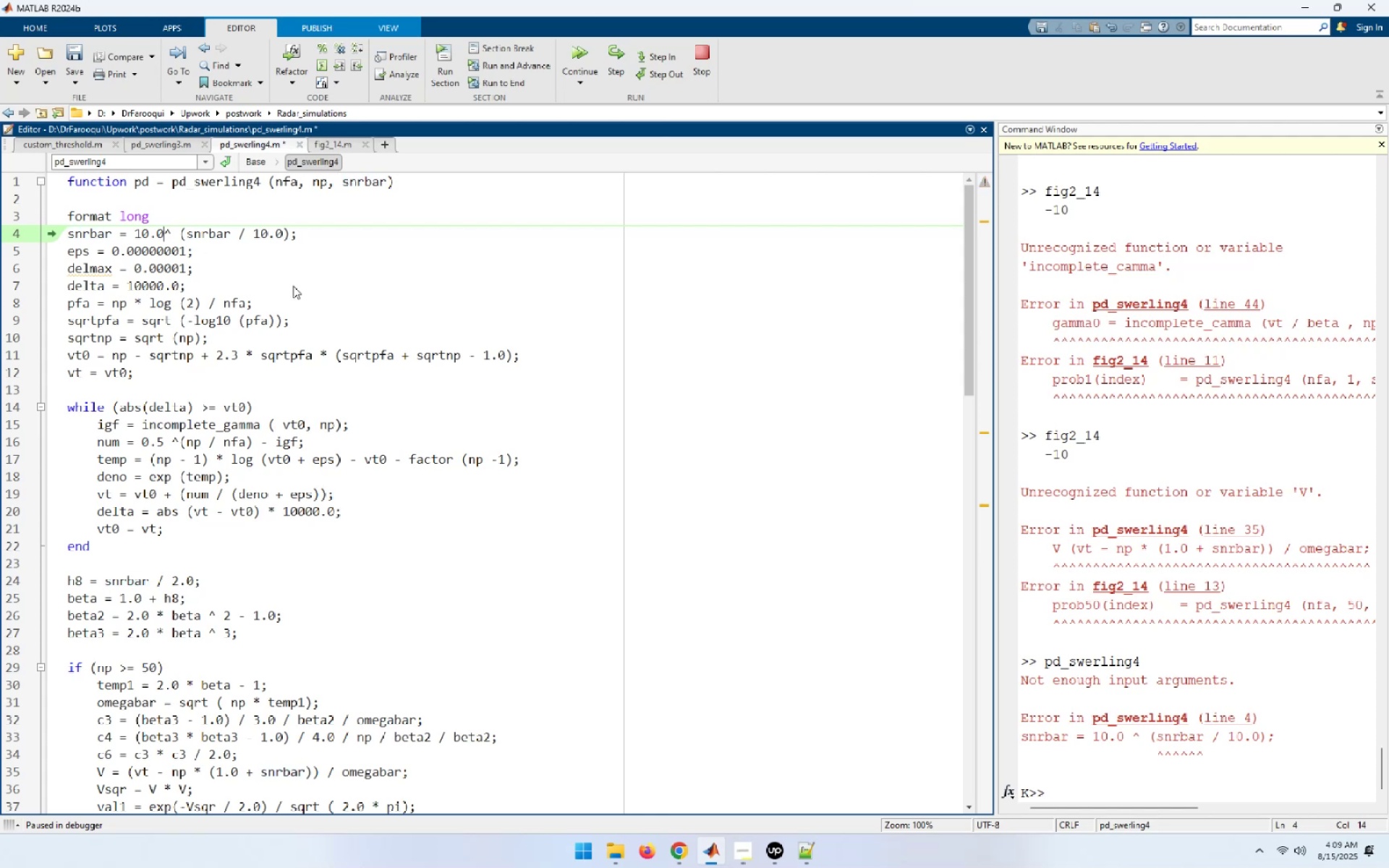 
key(ArrowRight)
 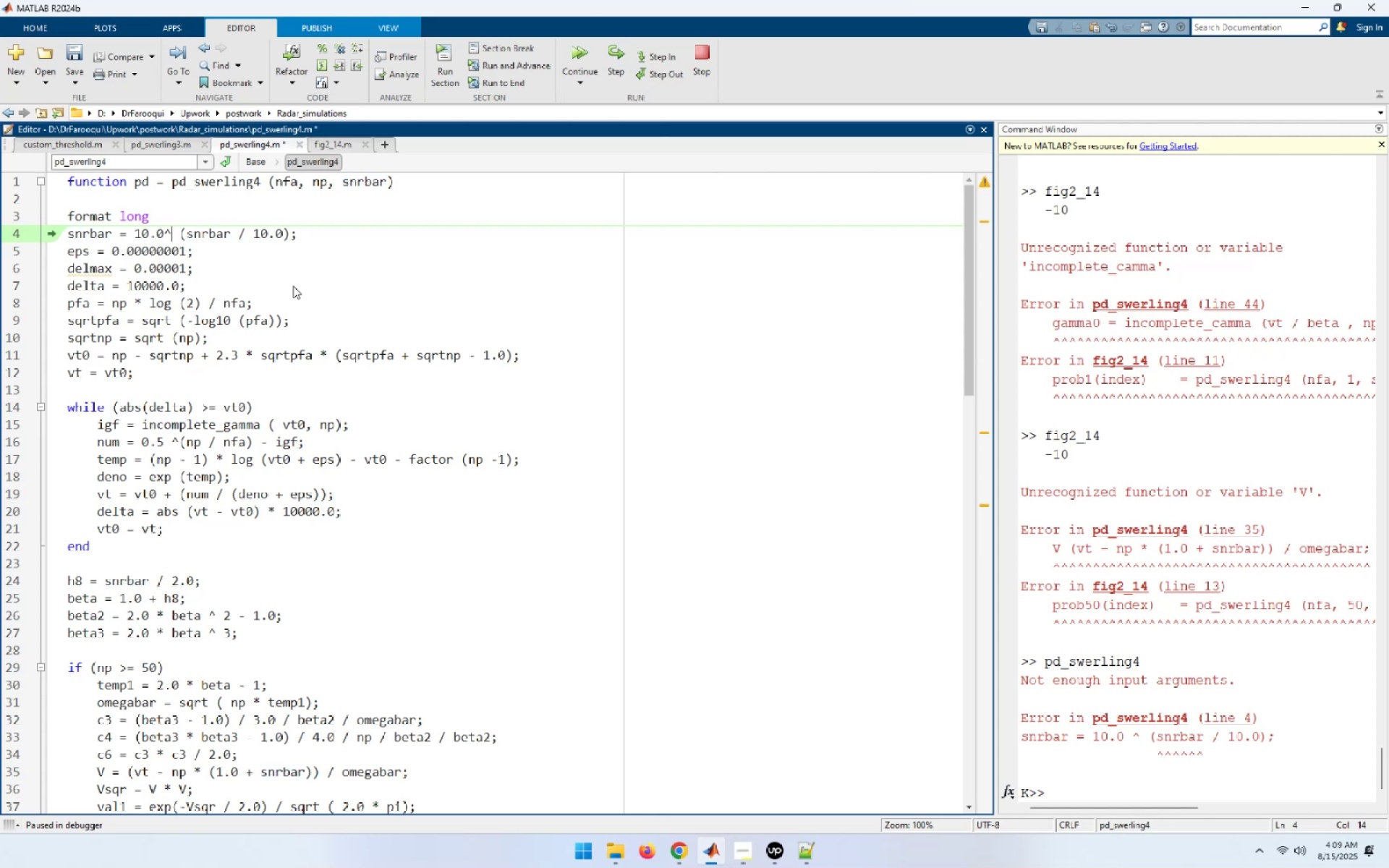 
key(Delete)
 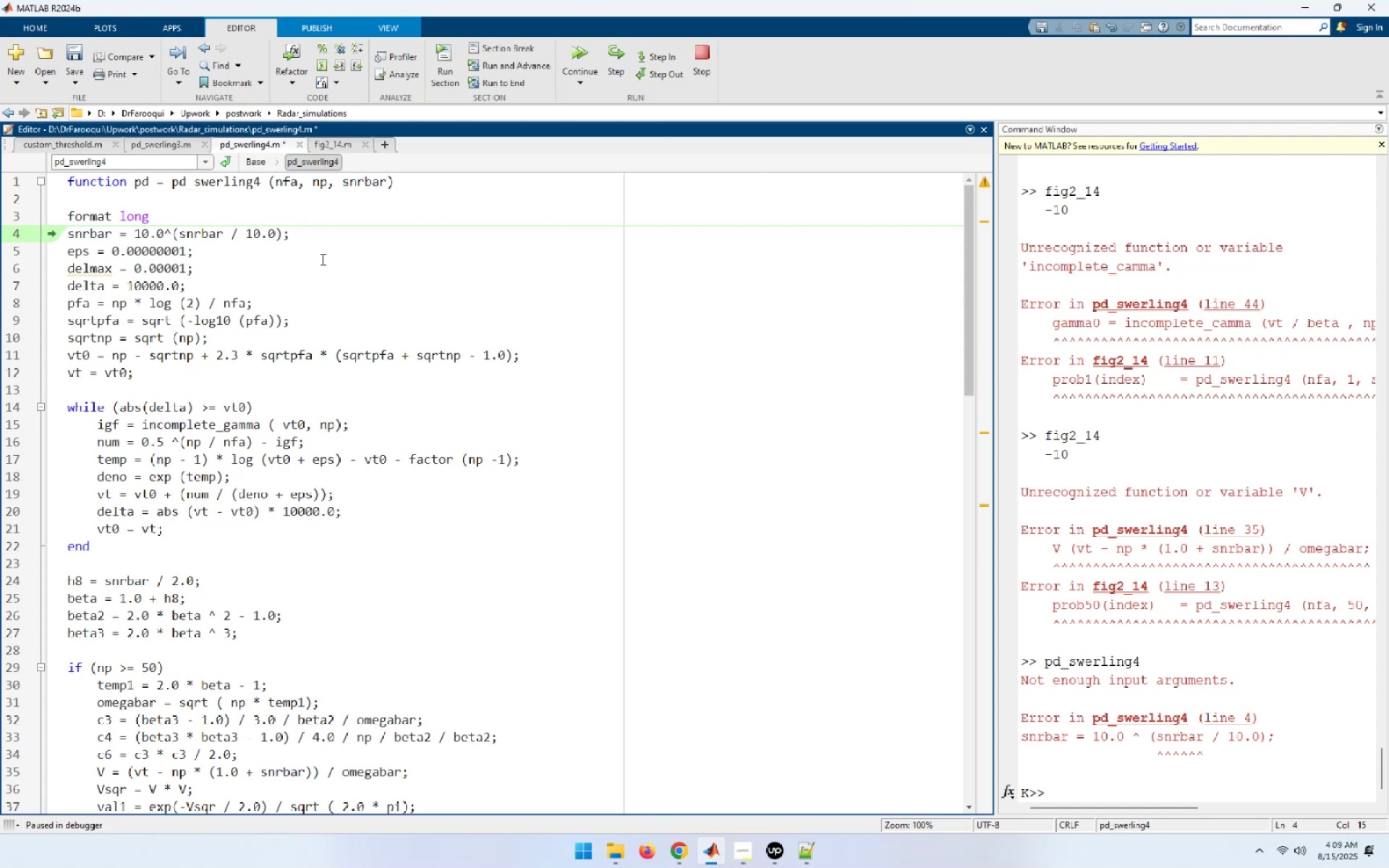 
key(Control+S)
 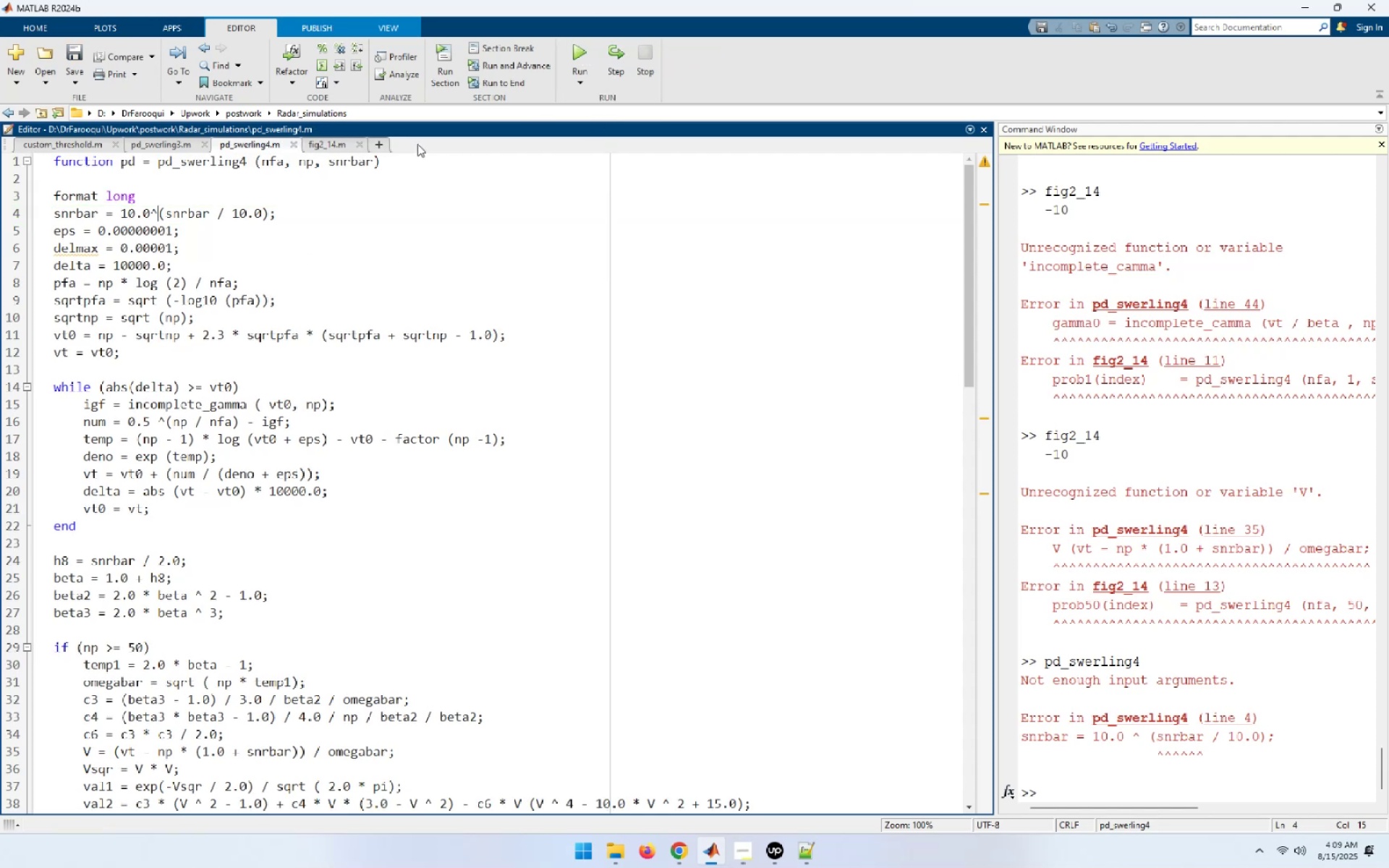 
left_click([328, 141])
 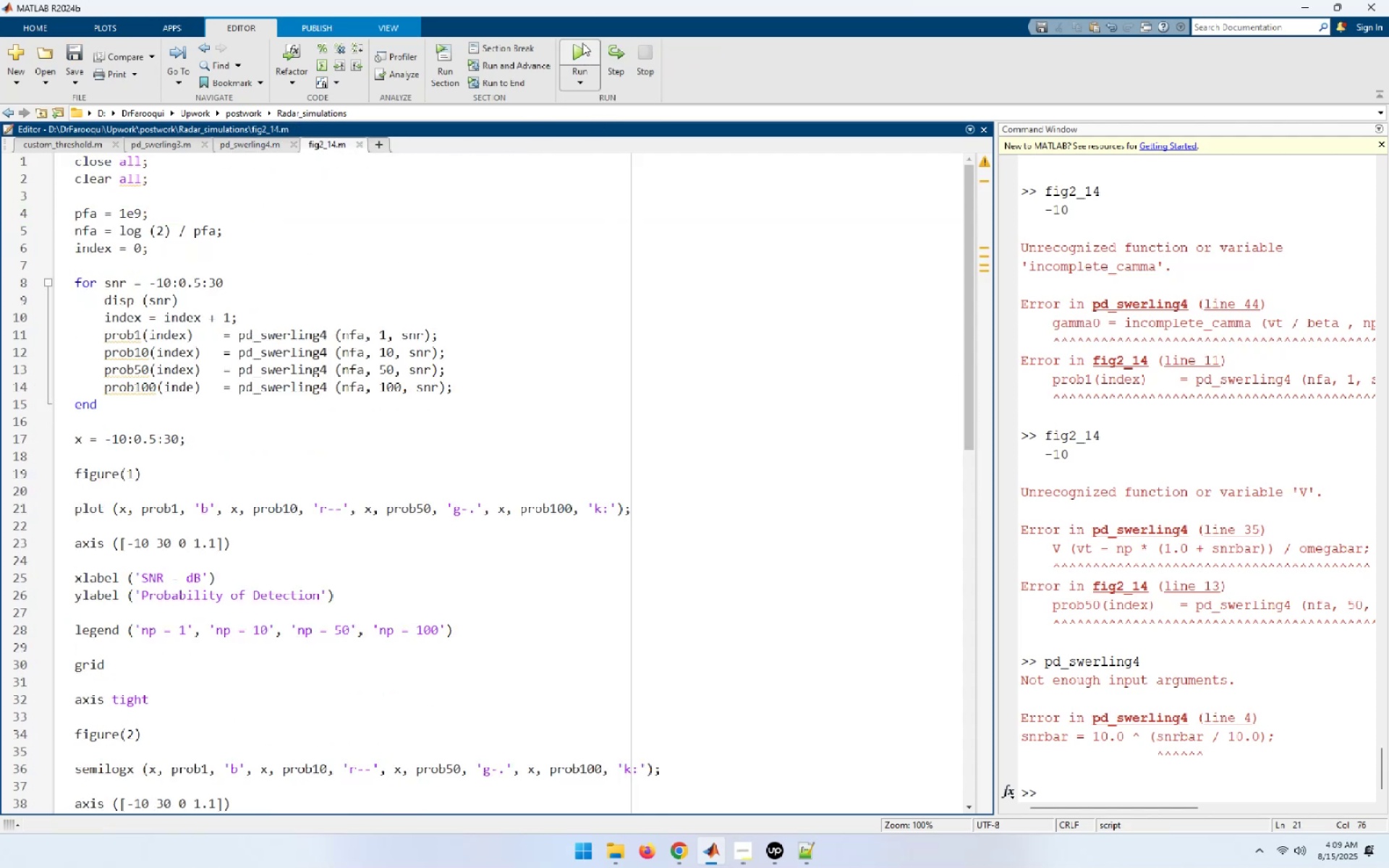 
left_click([579, 48])
 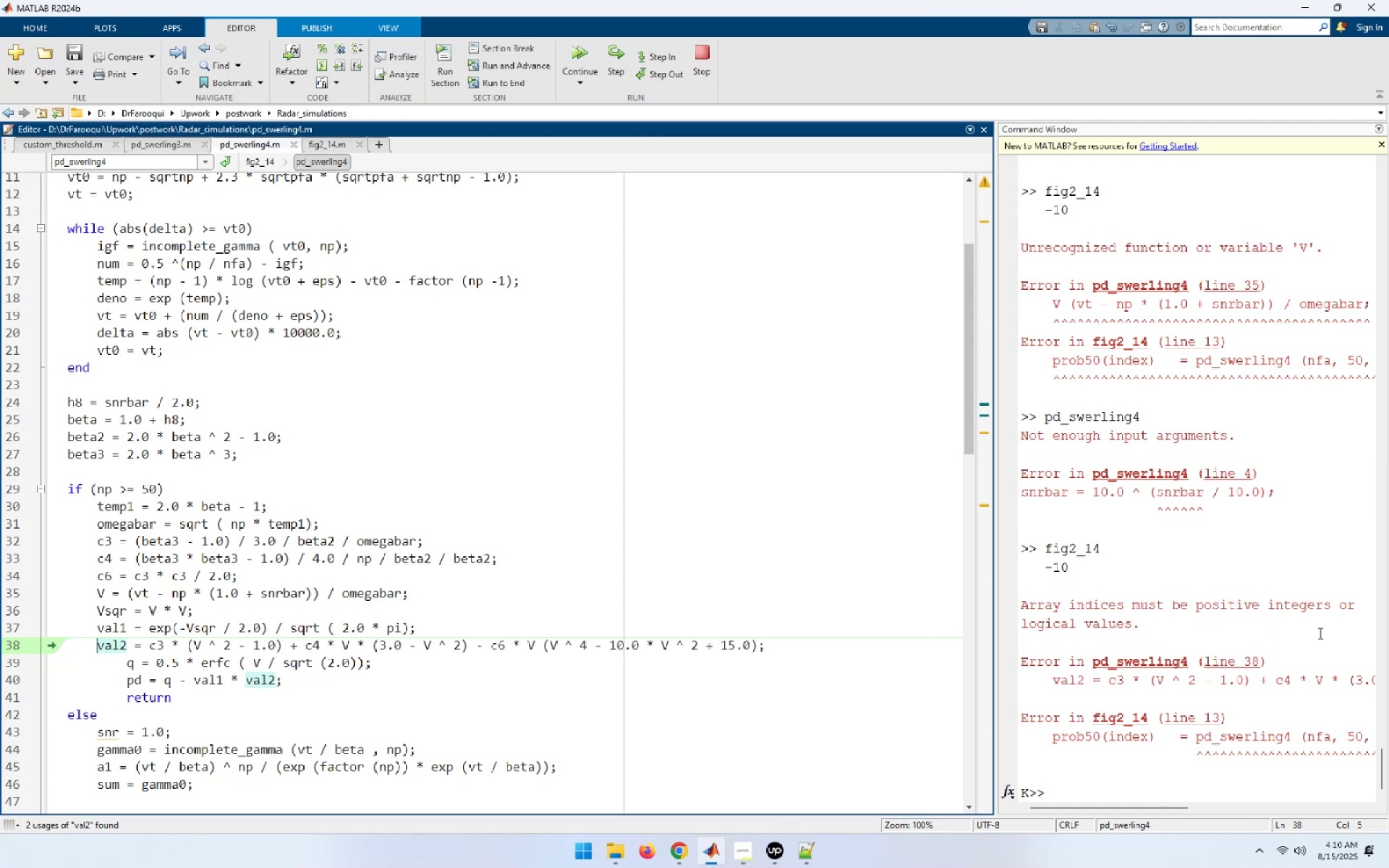 
wait(12.45)
 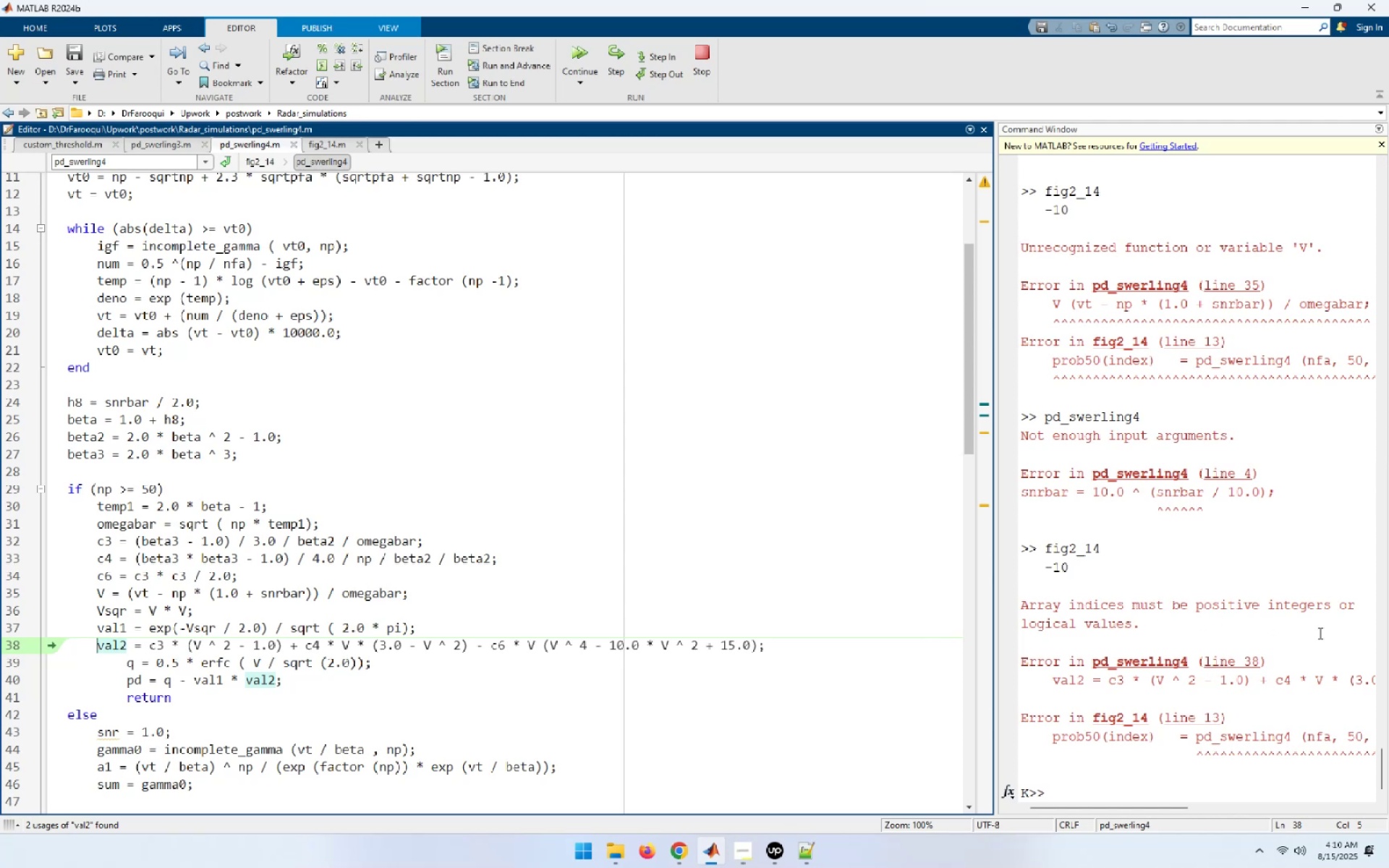 
left_click([207, 640])
 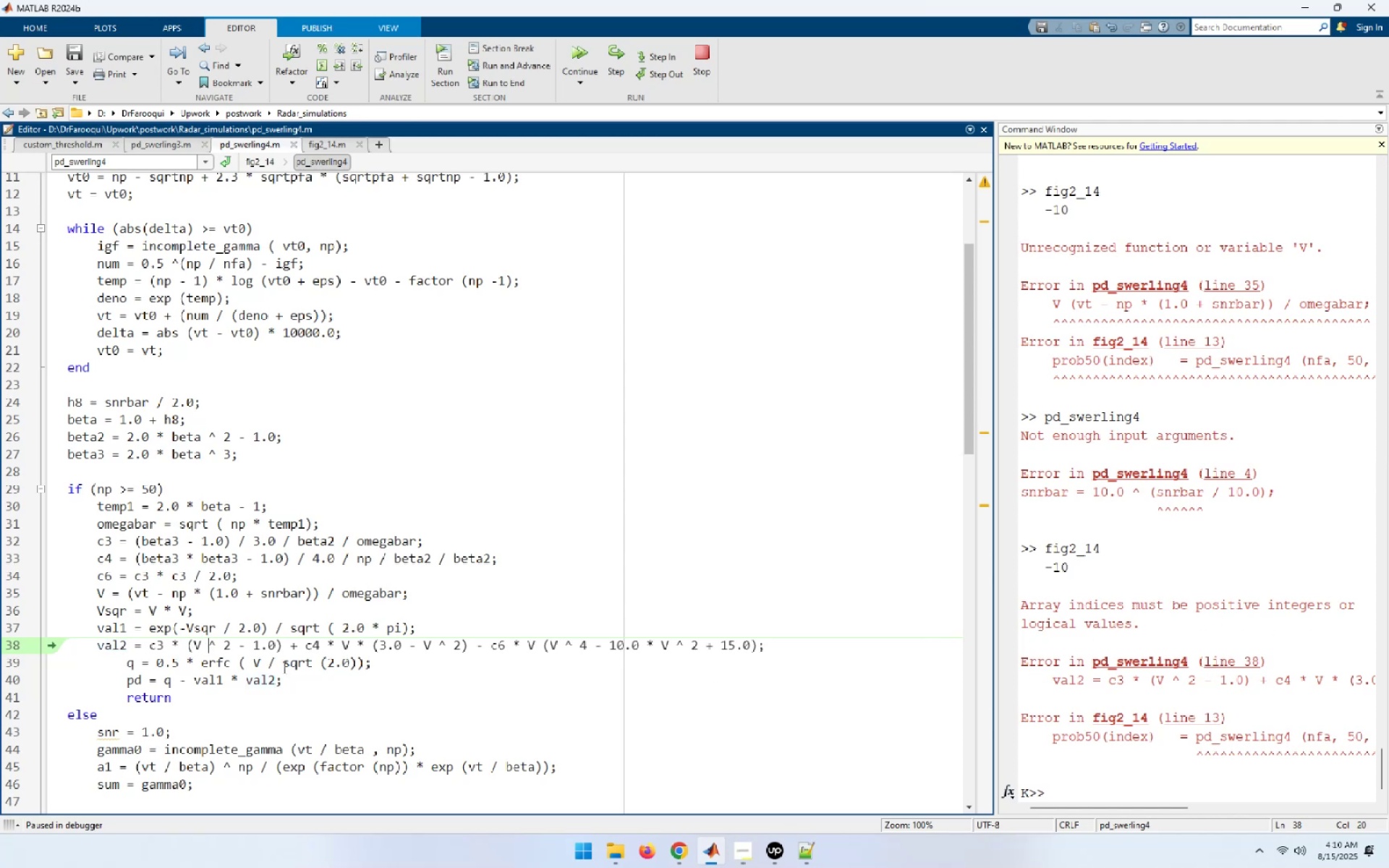 
key(Backspace)
 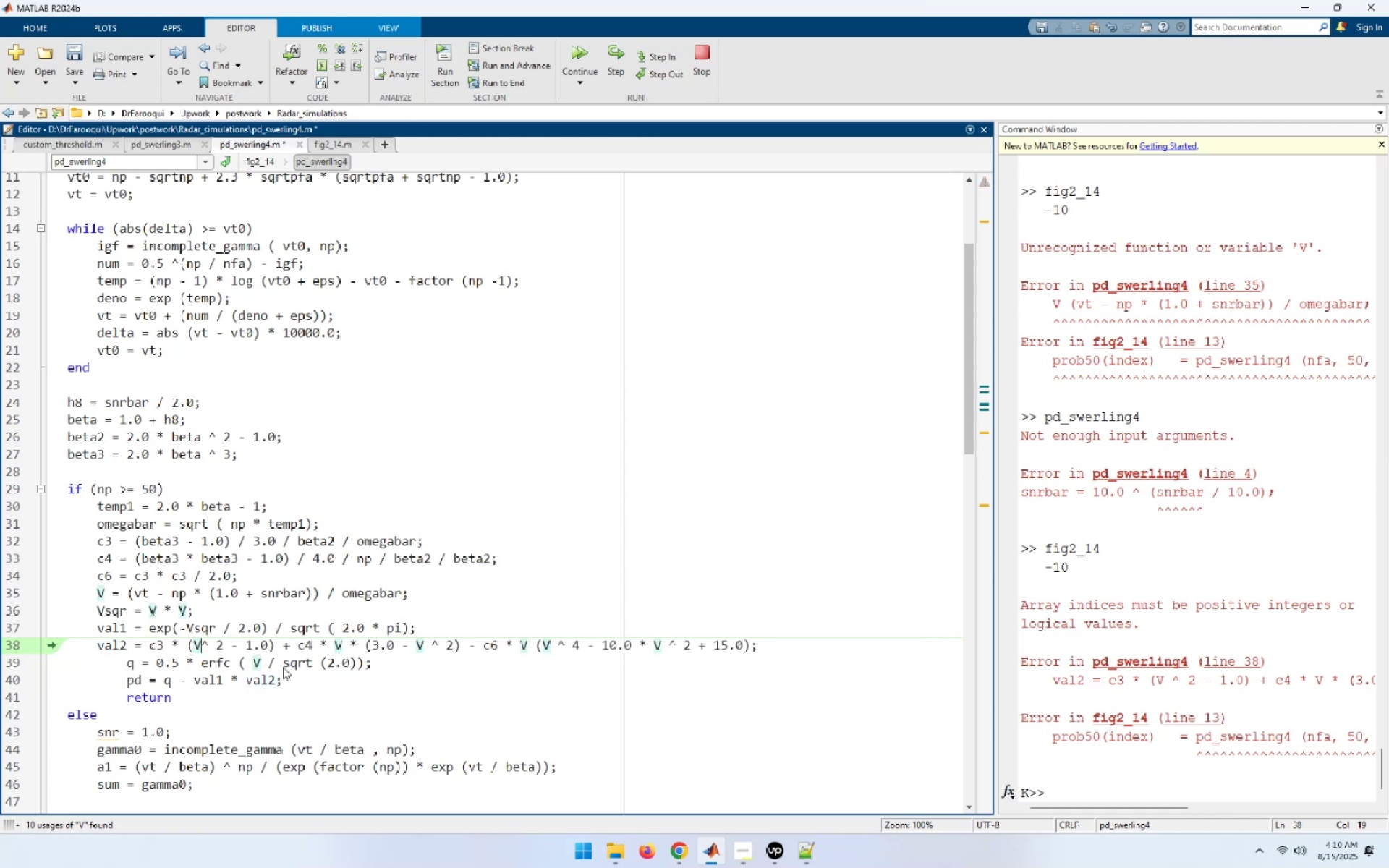 
key(ArrowRight)
 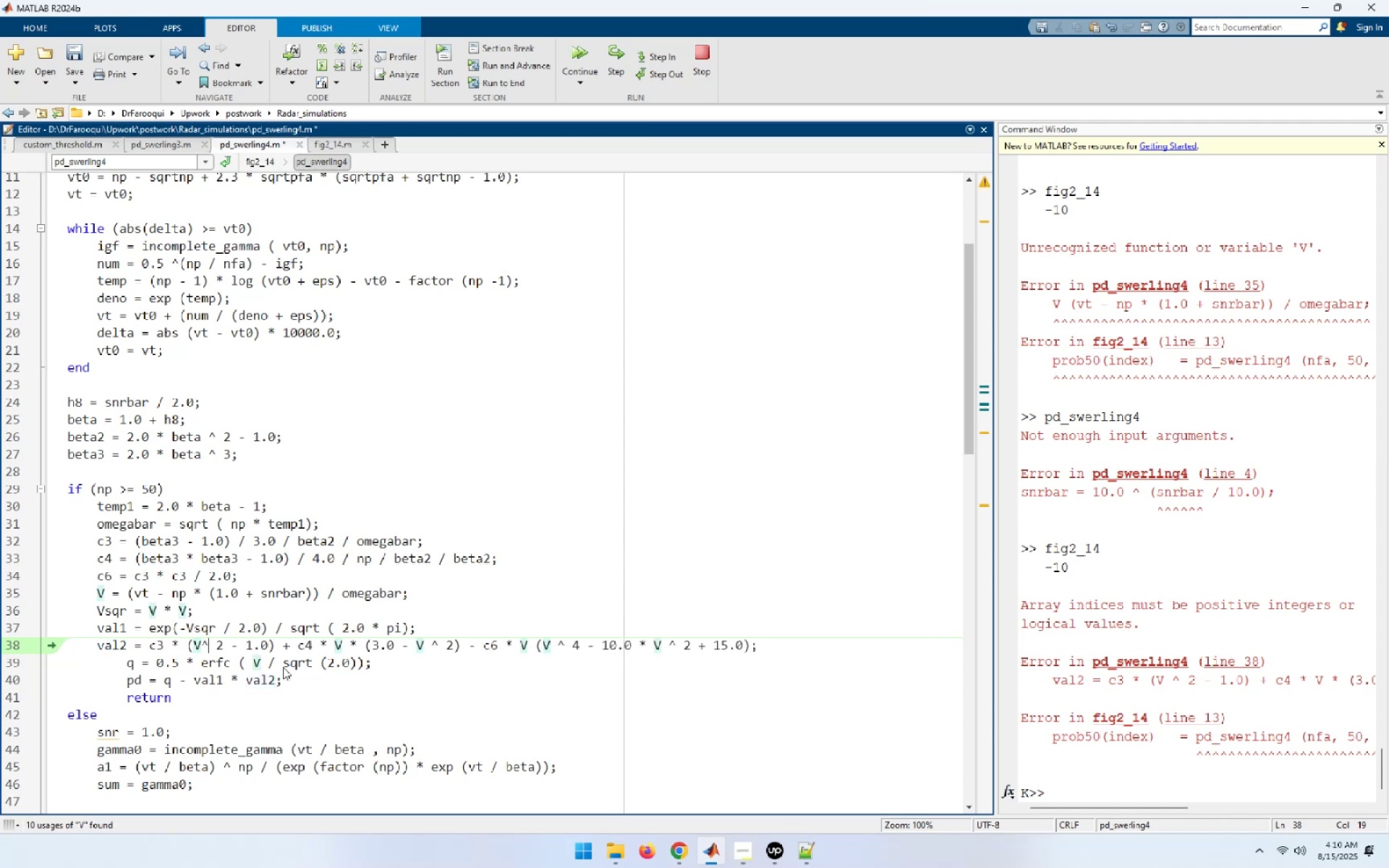 
key(Delete)
 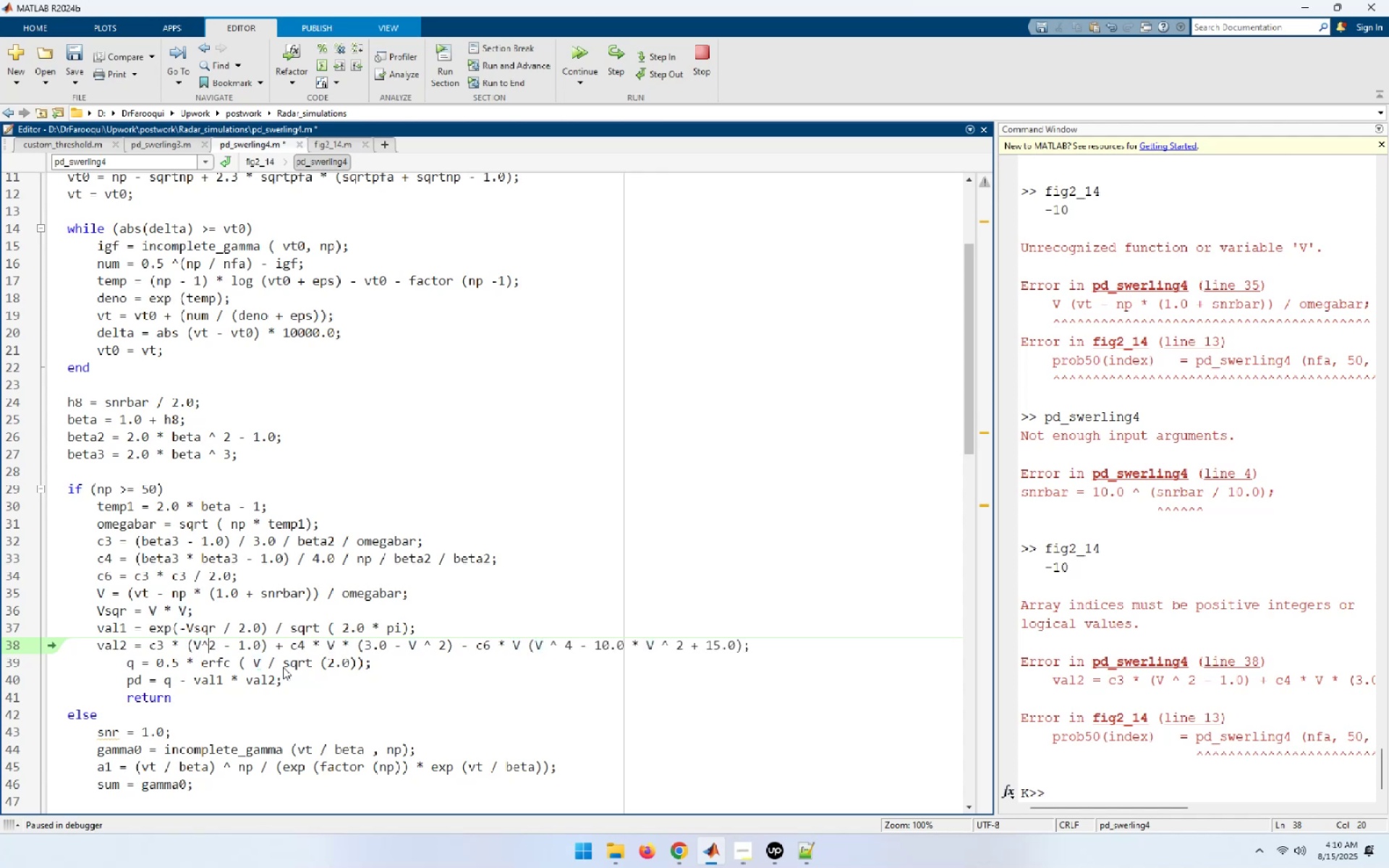 
key(ArrowRight)
 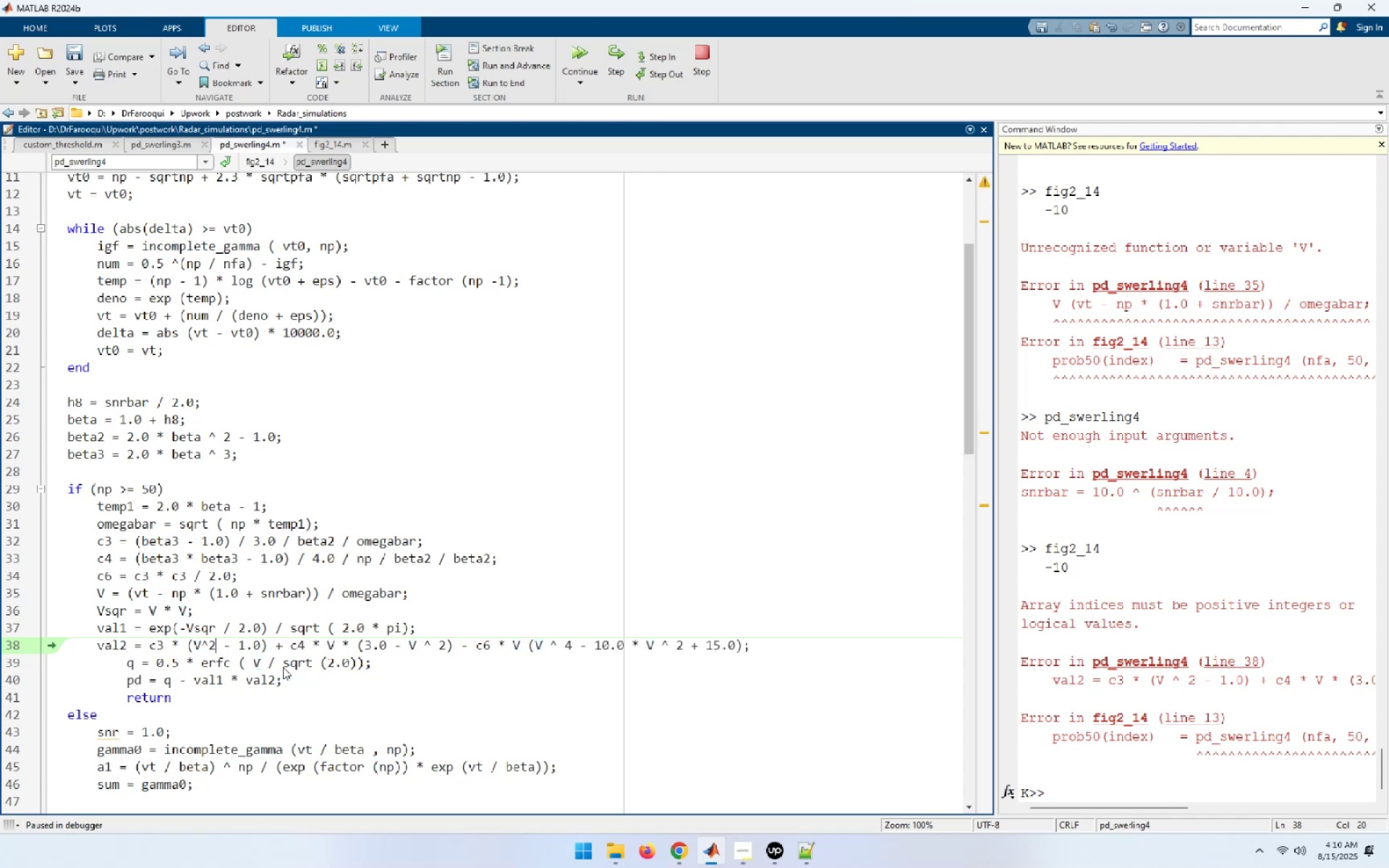 
hold_key(key=ArrowRight, duration=1.42)
 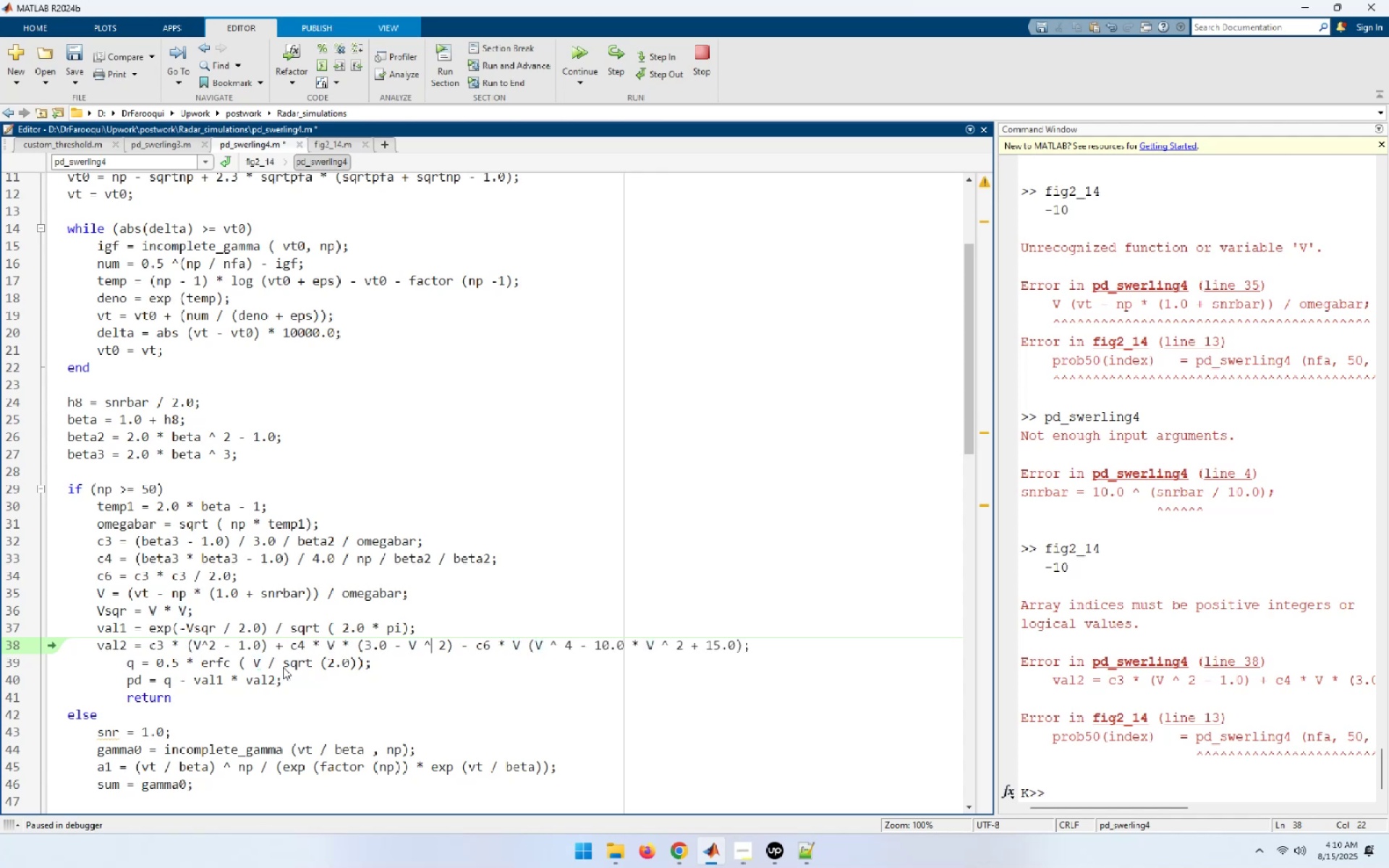 
key(ArrowLeft)
 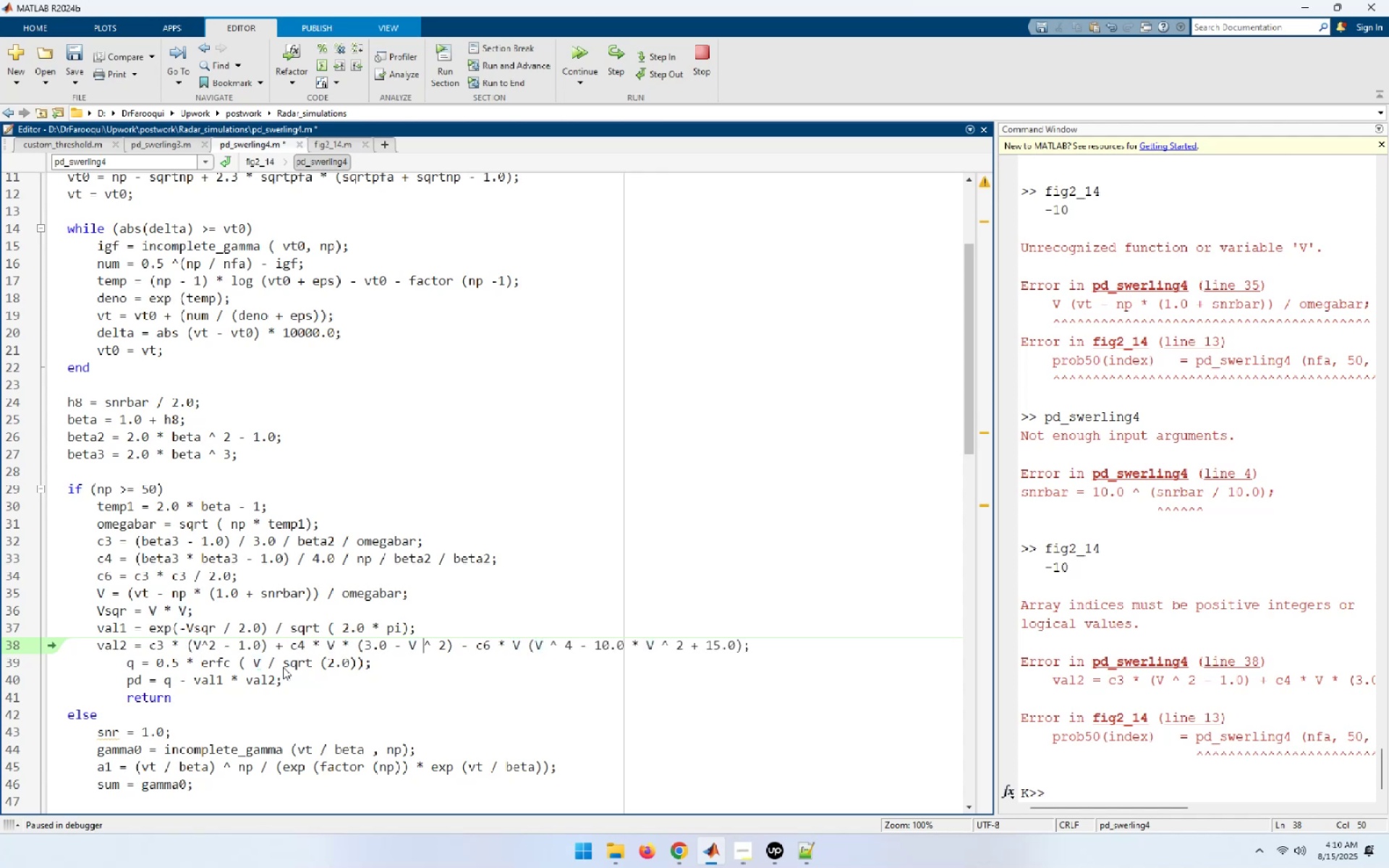 
key(Backspace)
 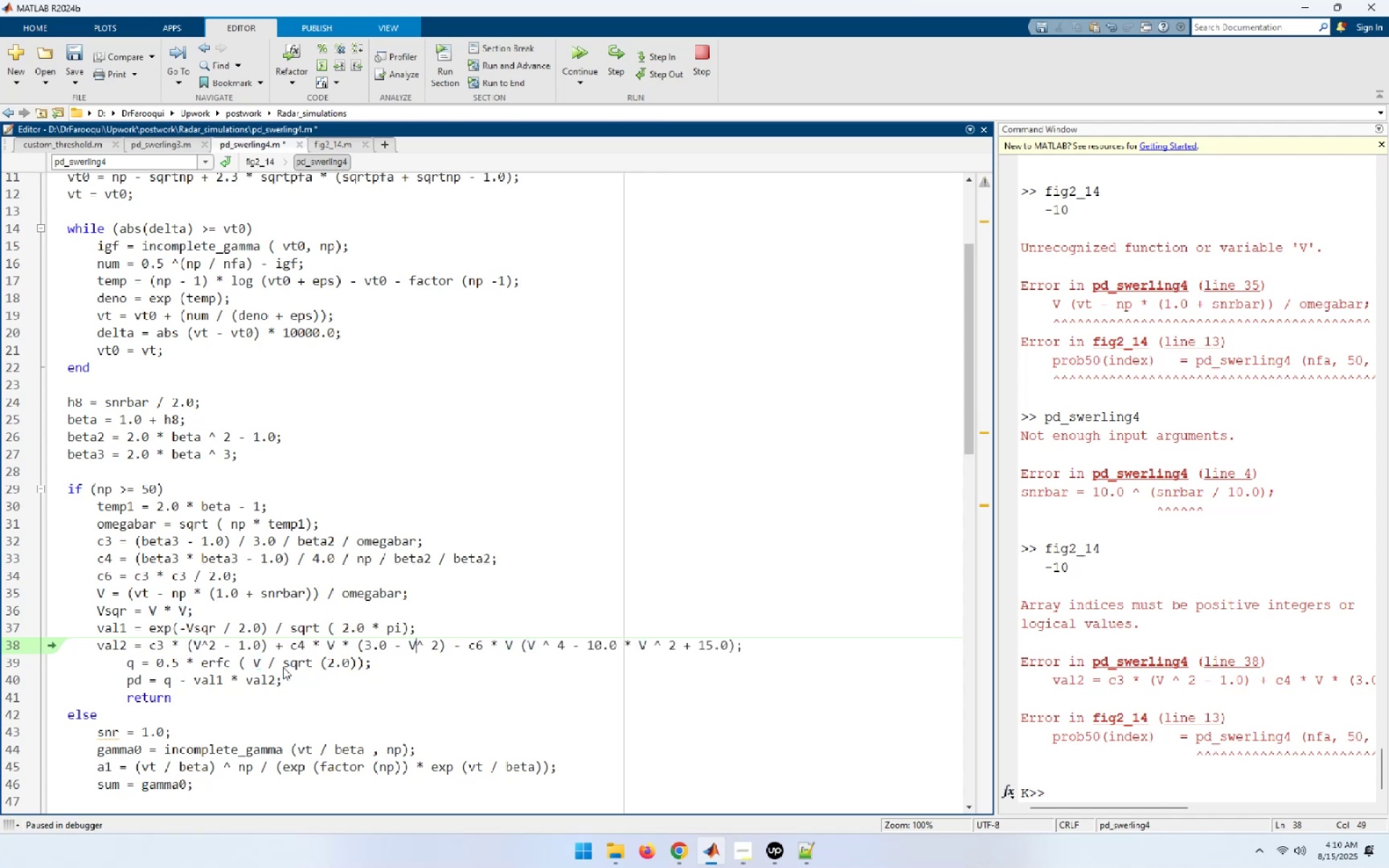 
key(ArrowRight)
 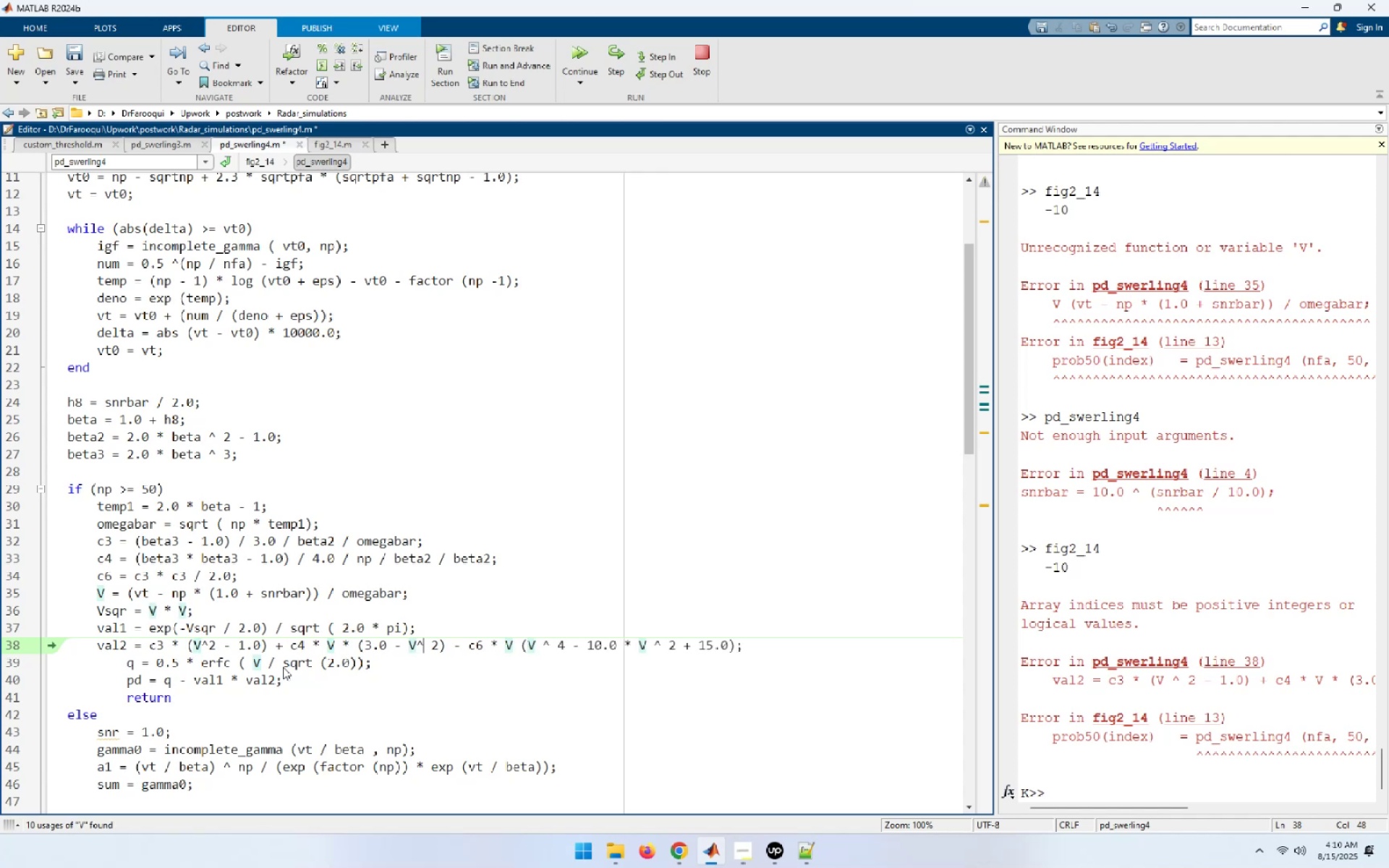 
key(Delete)
 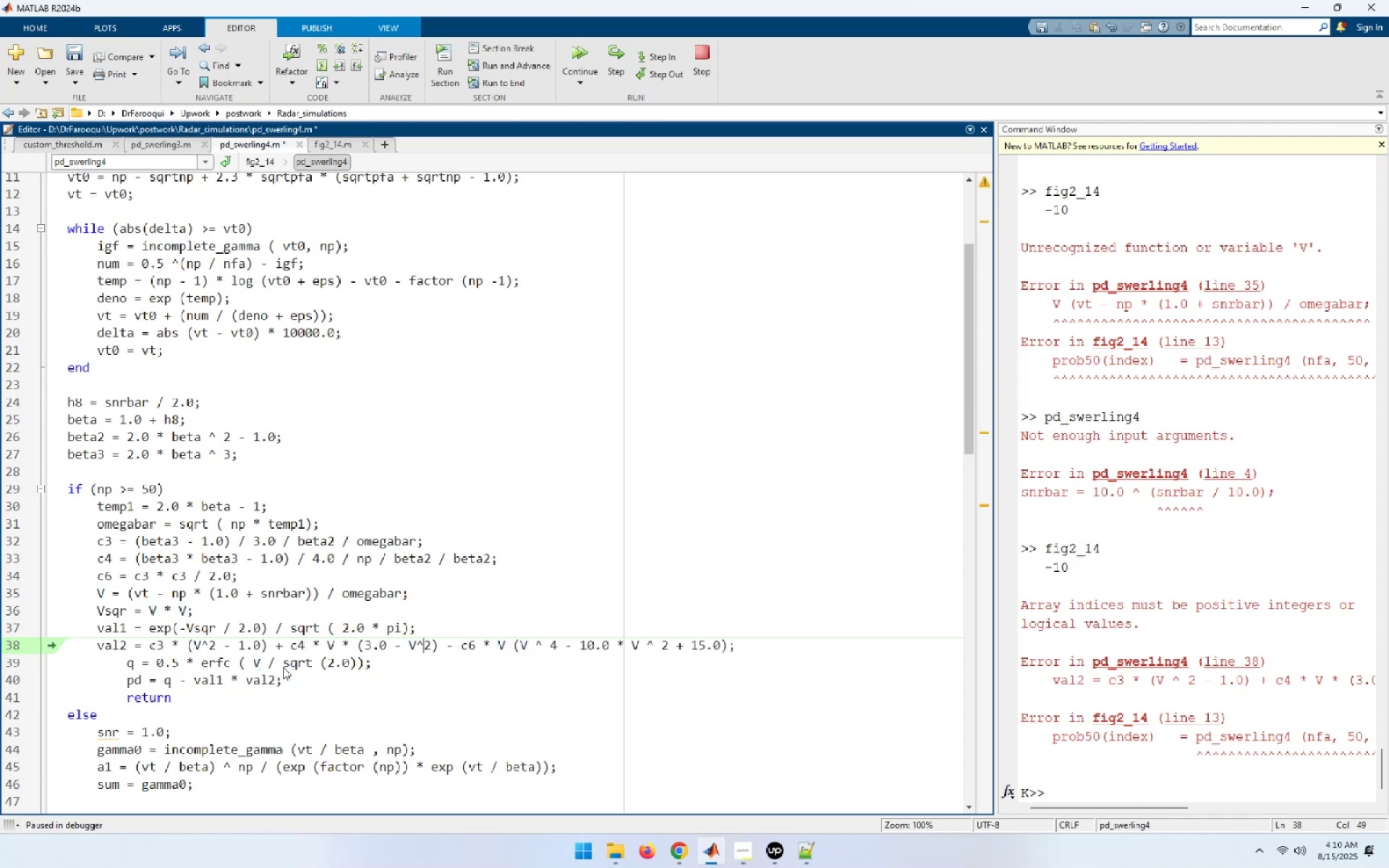 
hold_key(key=ArrowRight, duration=0.93)
 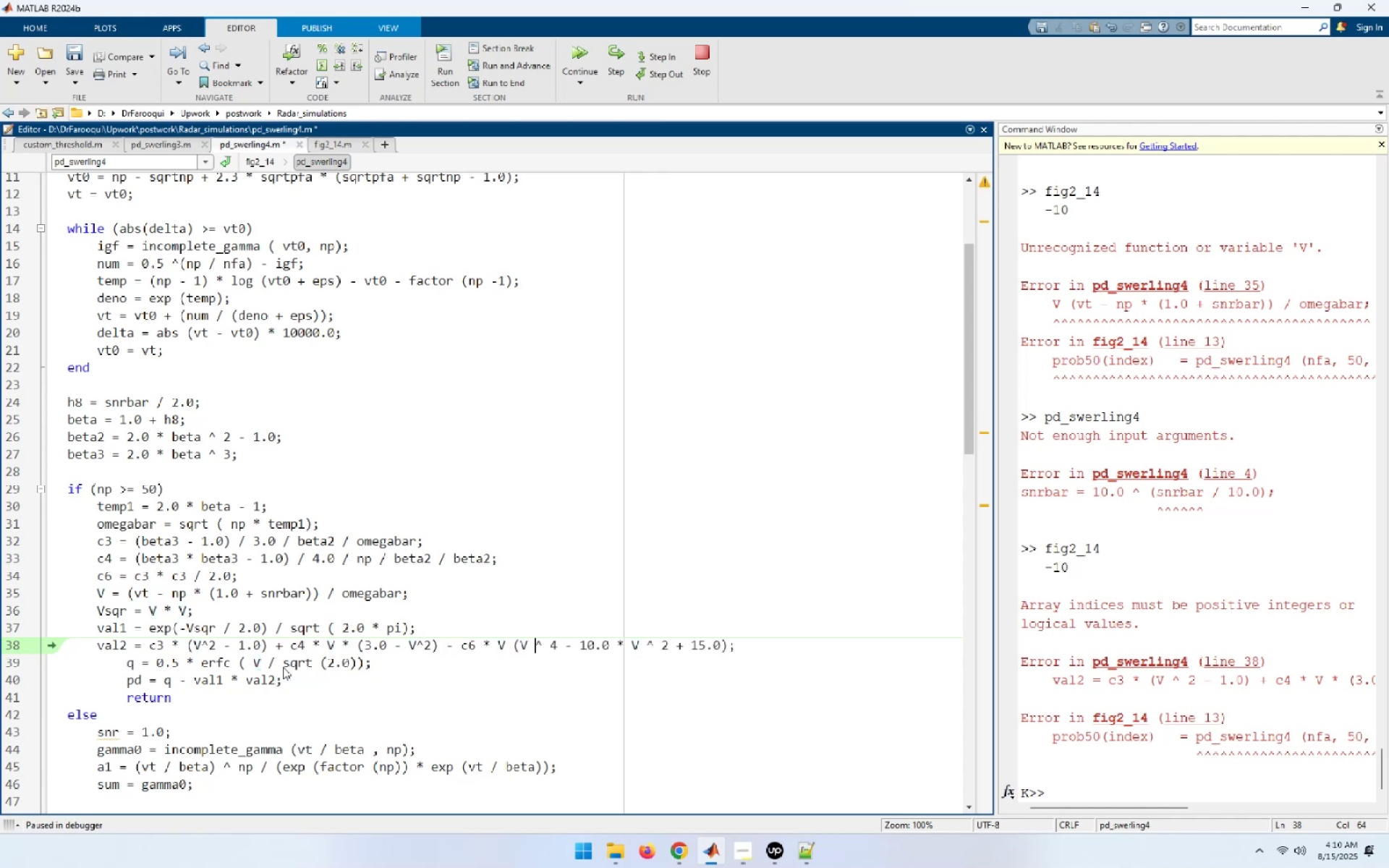 
key(Backspace)
 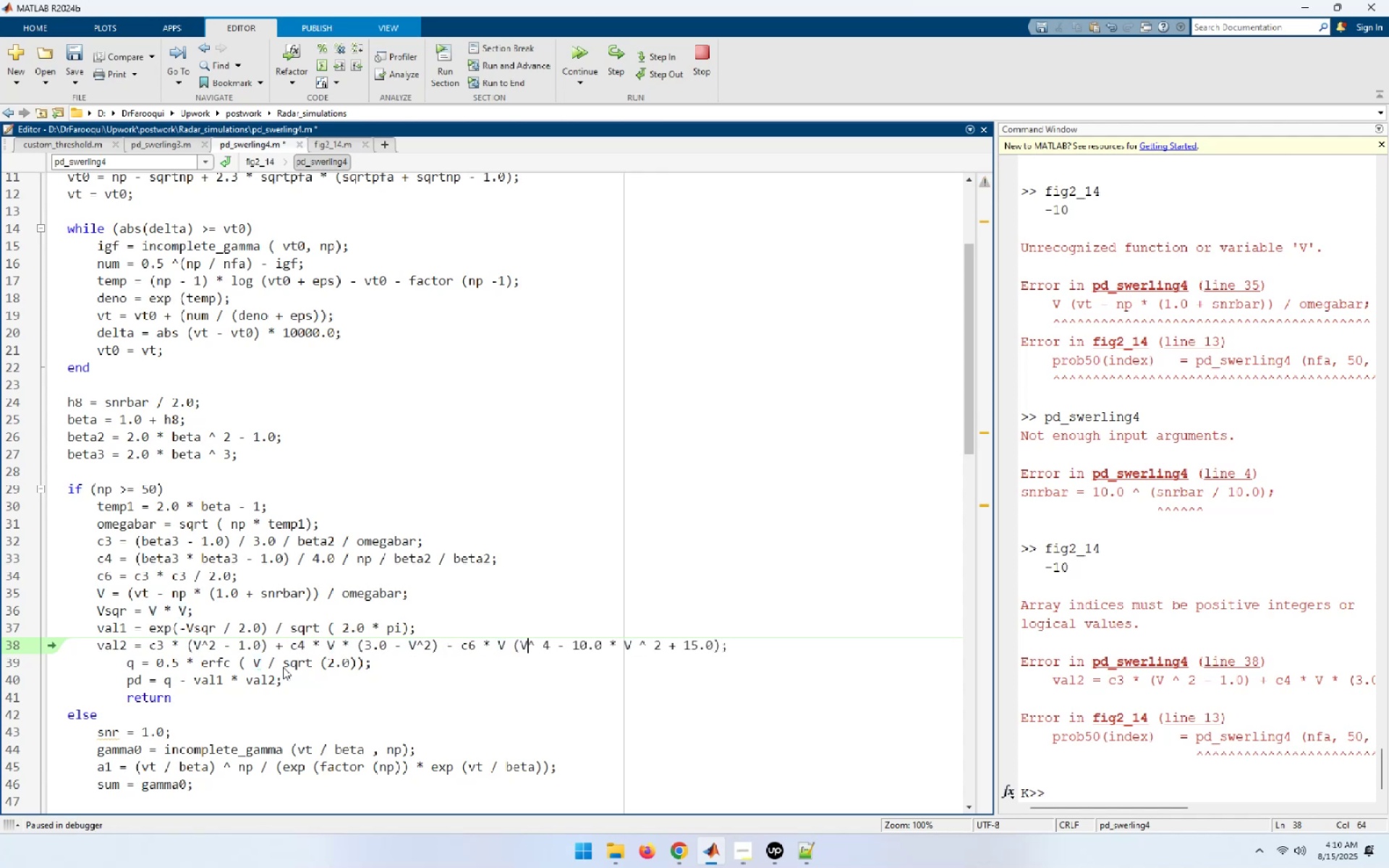 
key(ArrowRight)
 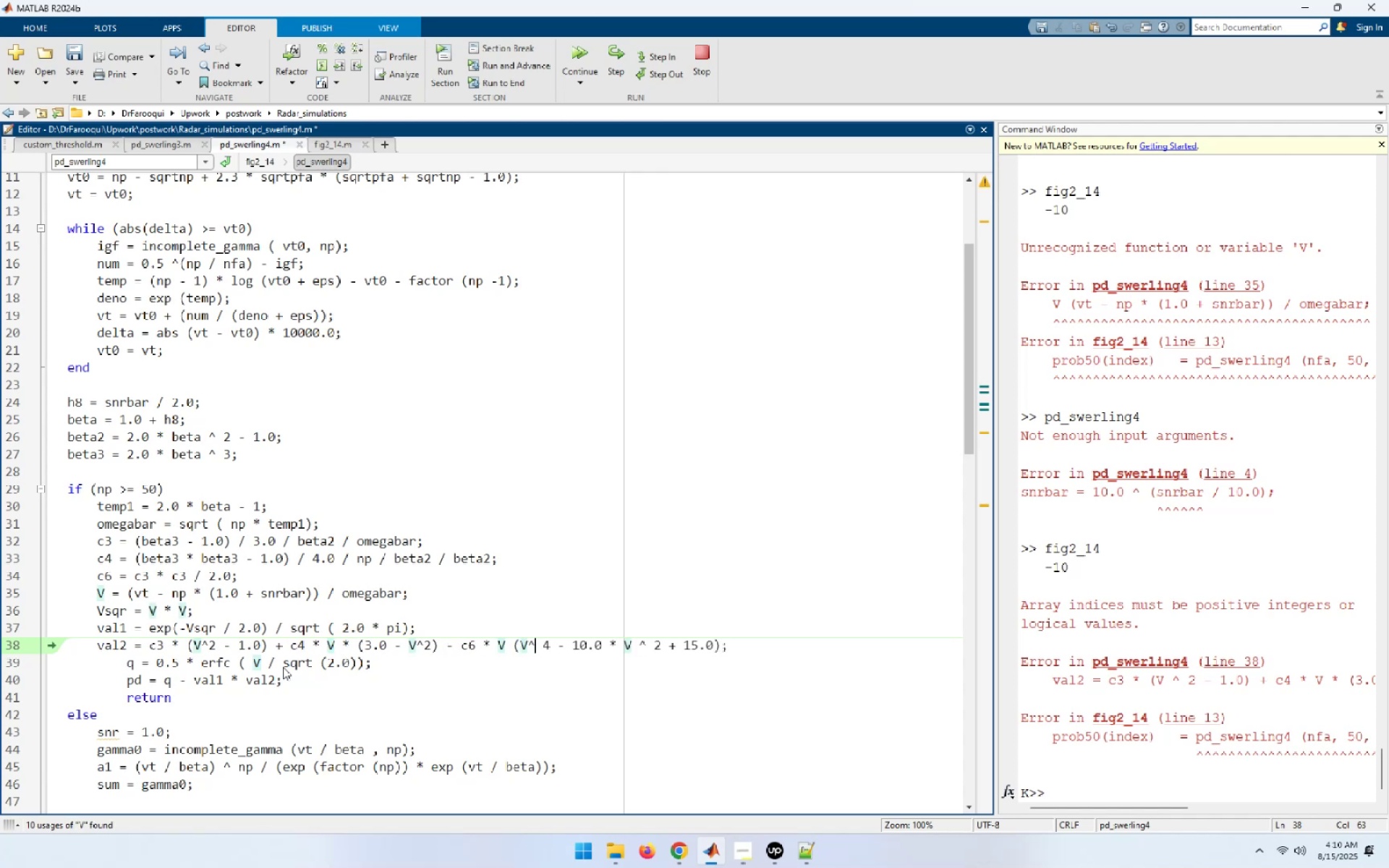 
key(Delete)
 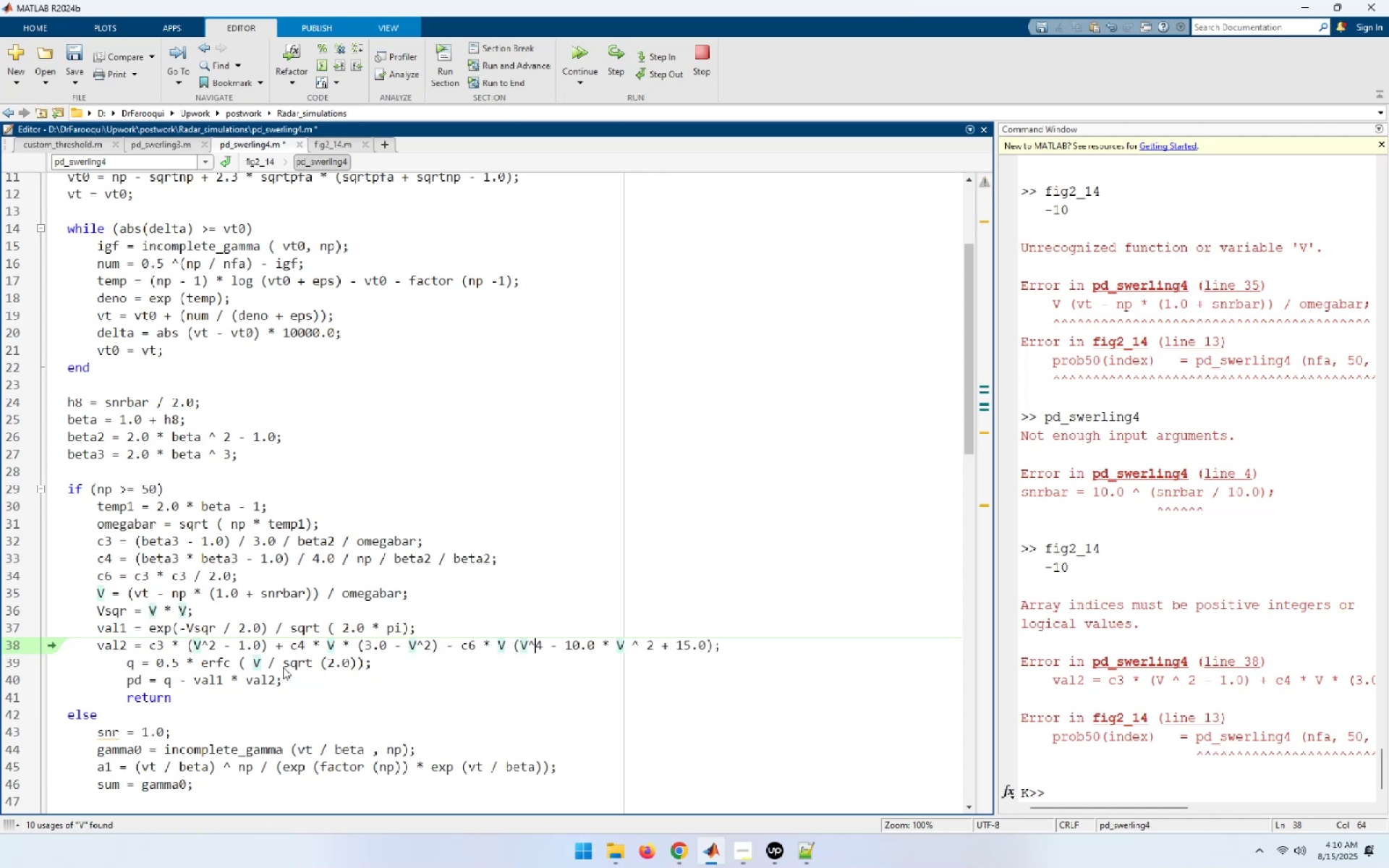 
hold_key(key=ArrowRight, duration=0.82)
 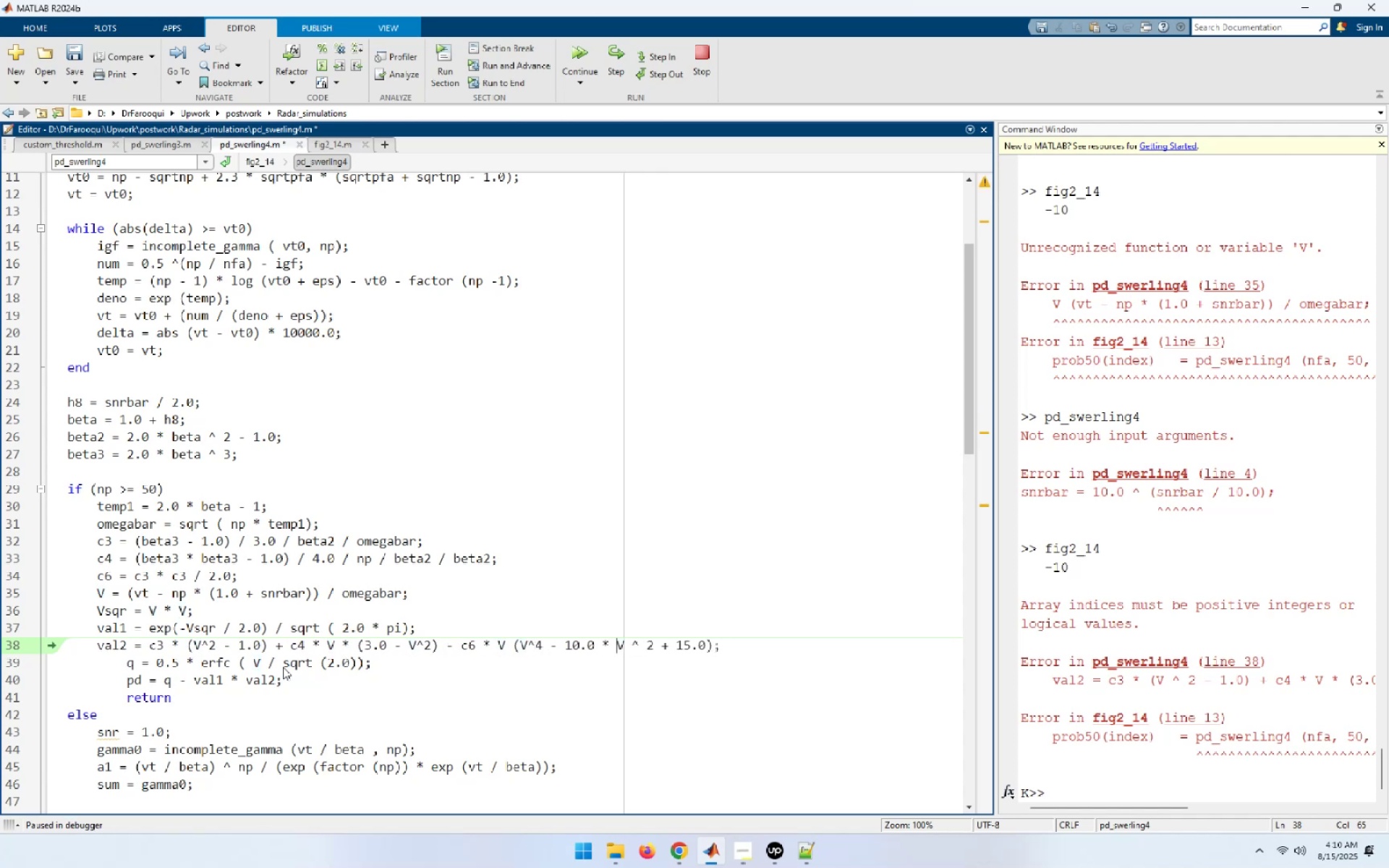 
key(ArrowRight)
 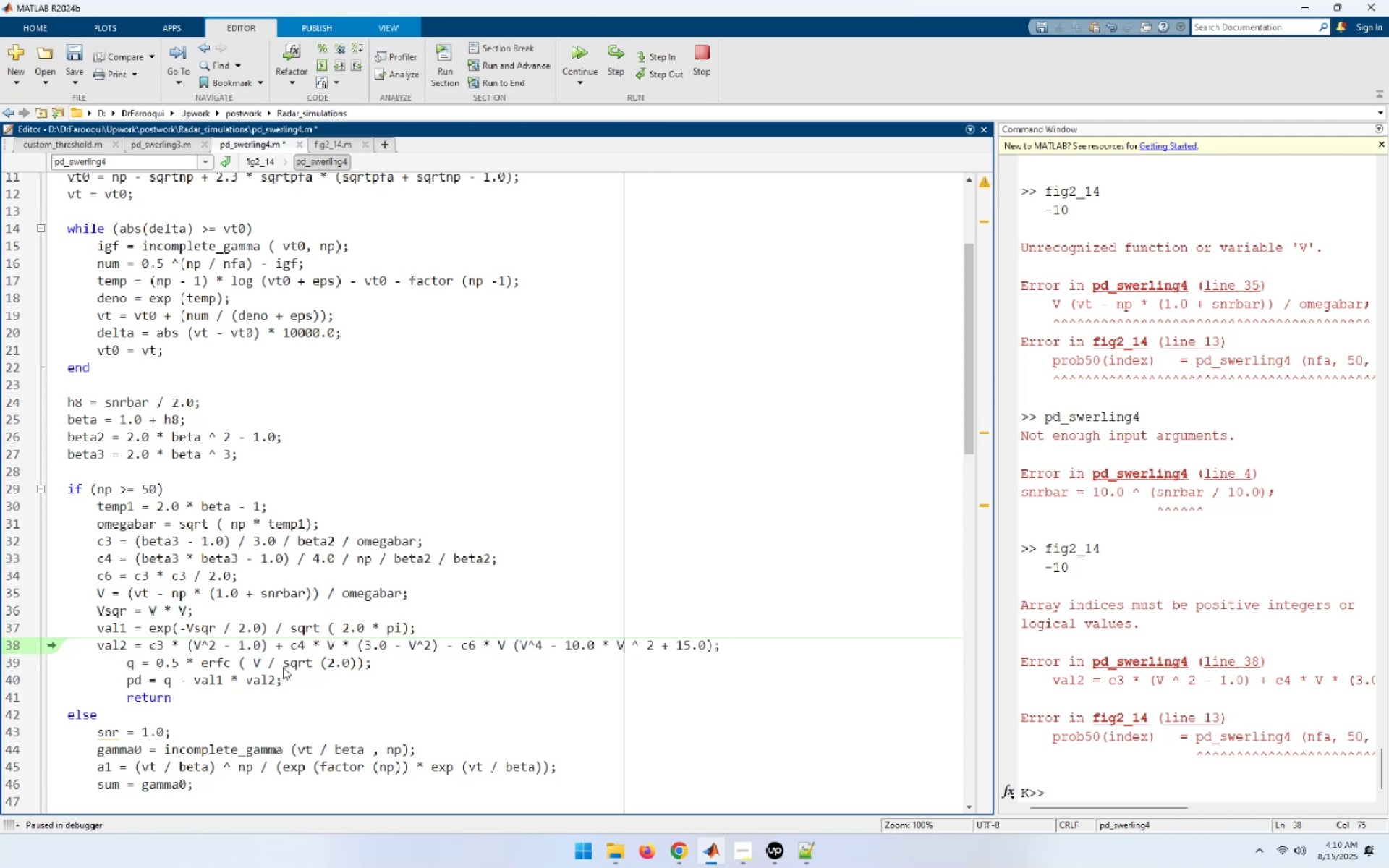 
key(ArrowRight)
 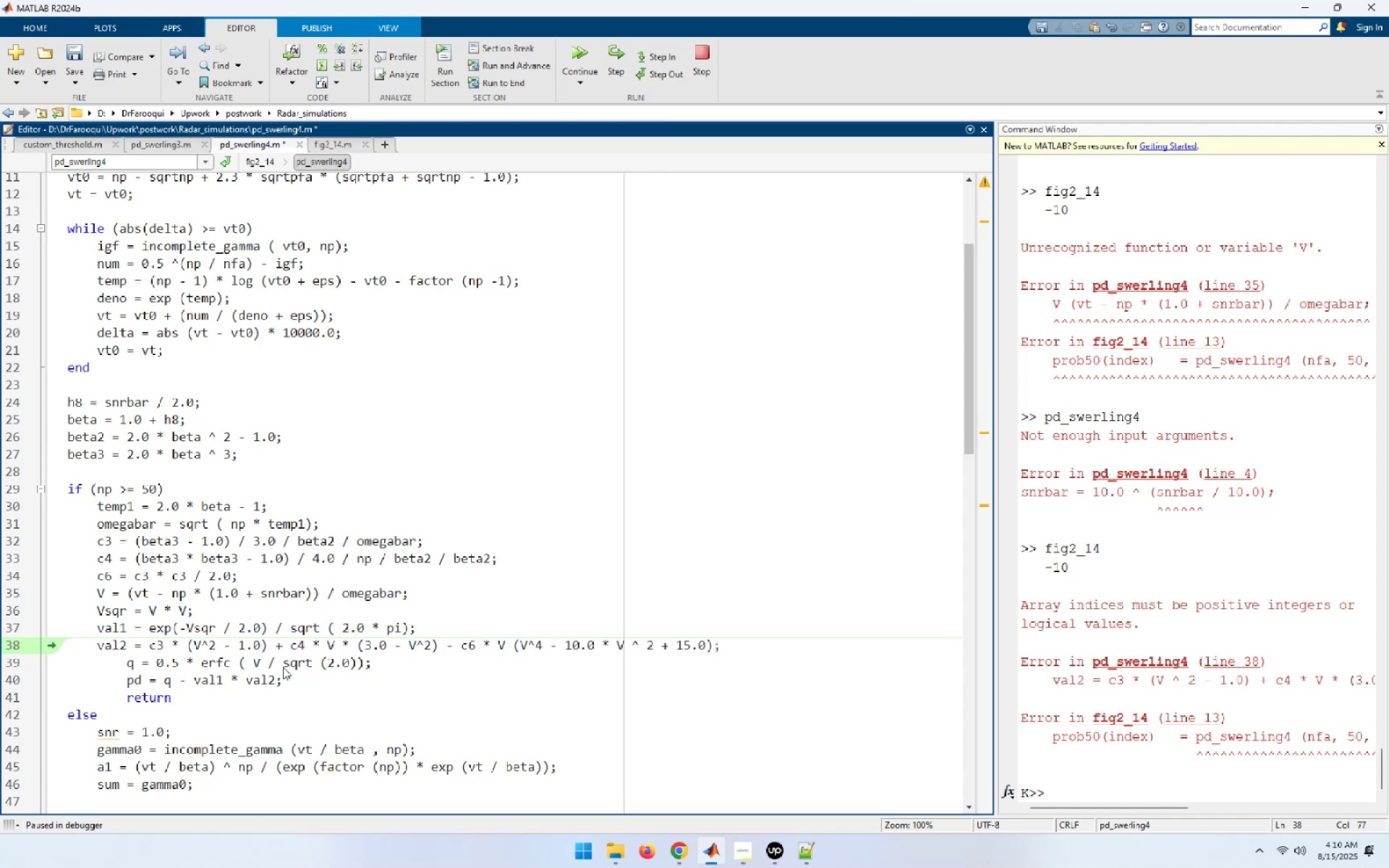 
key(Backspace)
 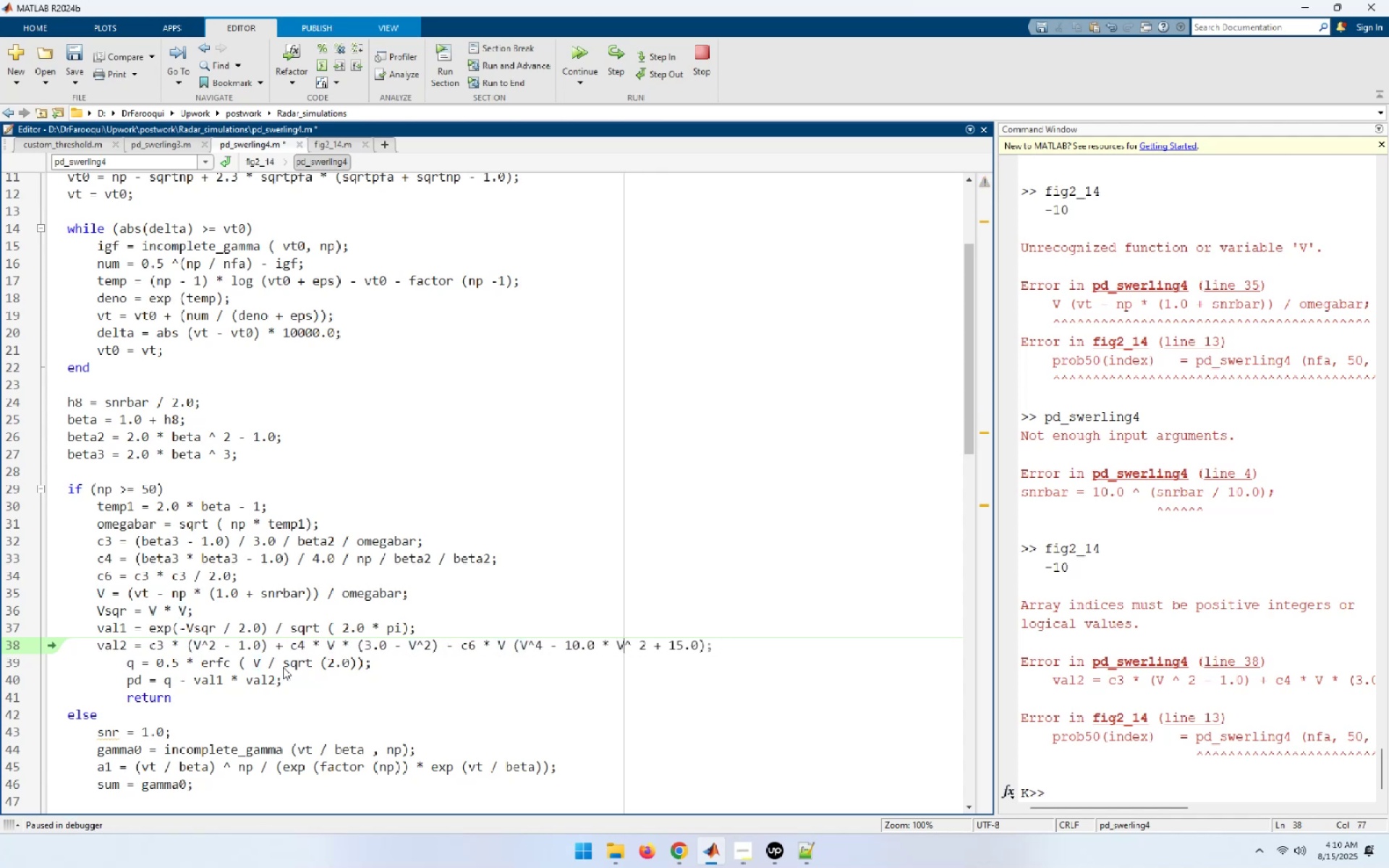 
key(ArrowRight)
 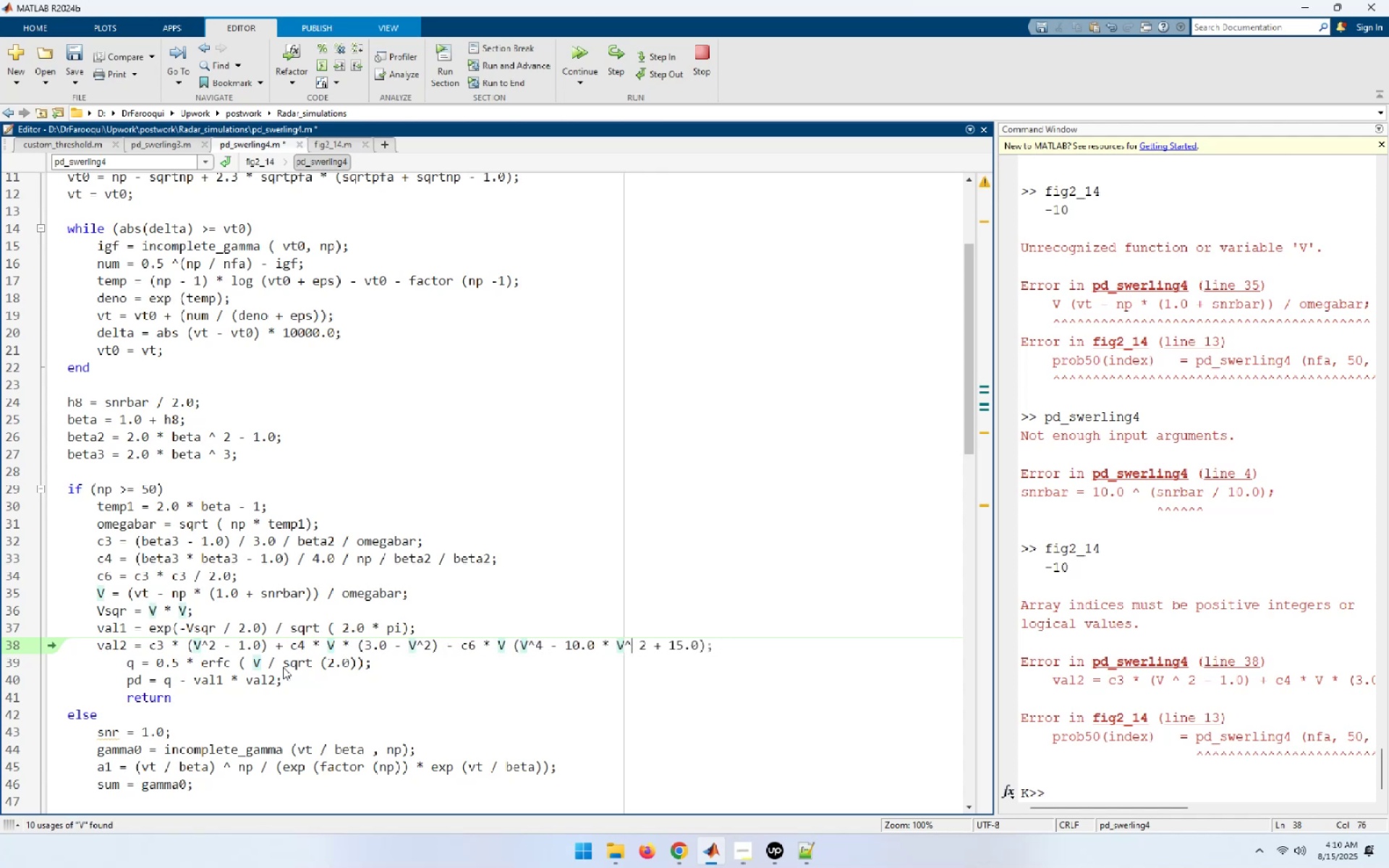 
key(Delete)
 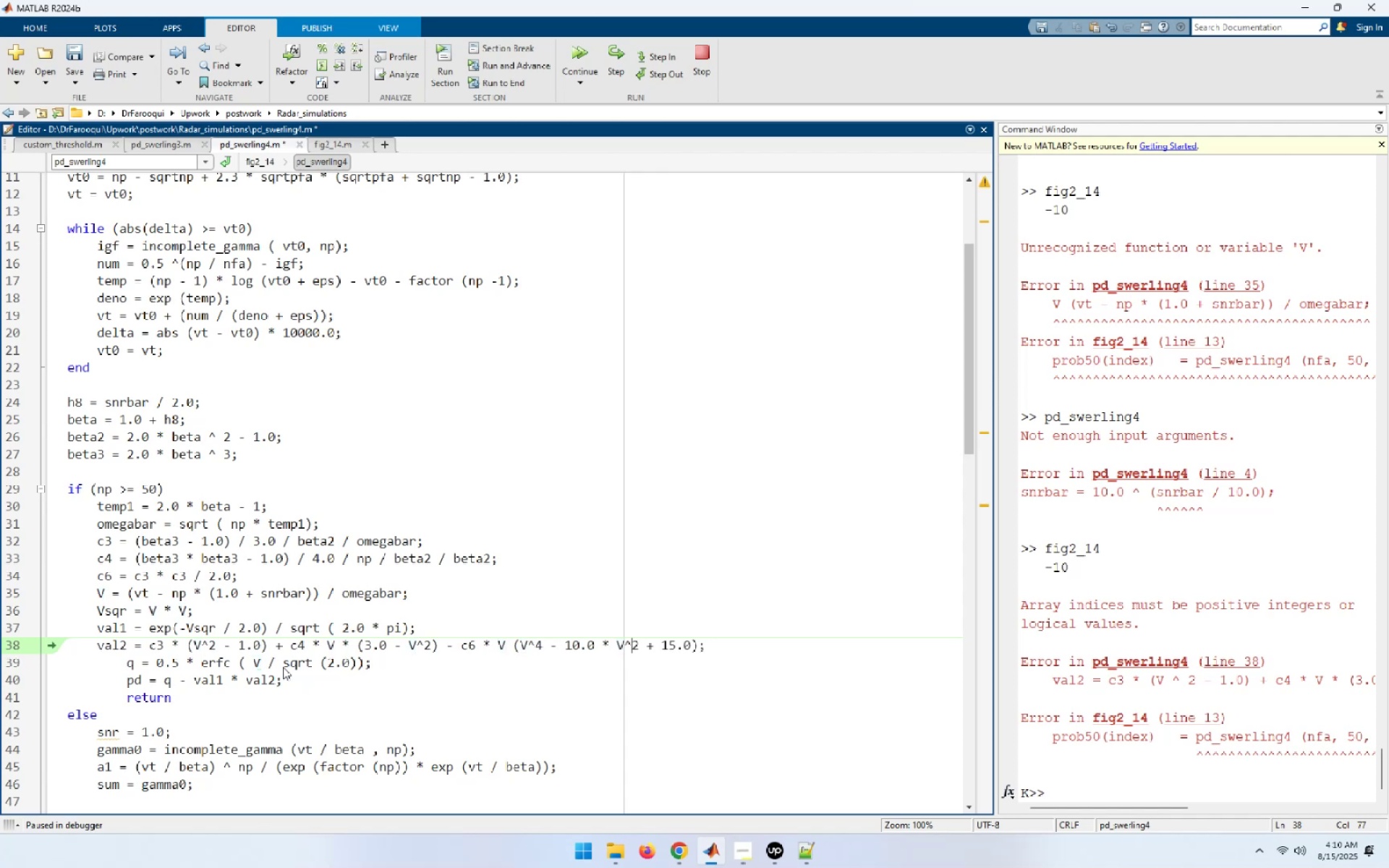 
key(Control+S)
 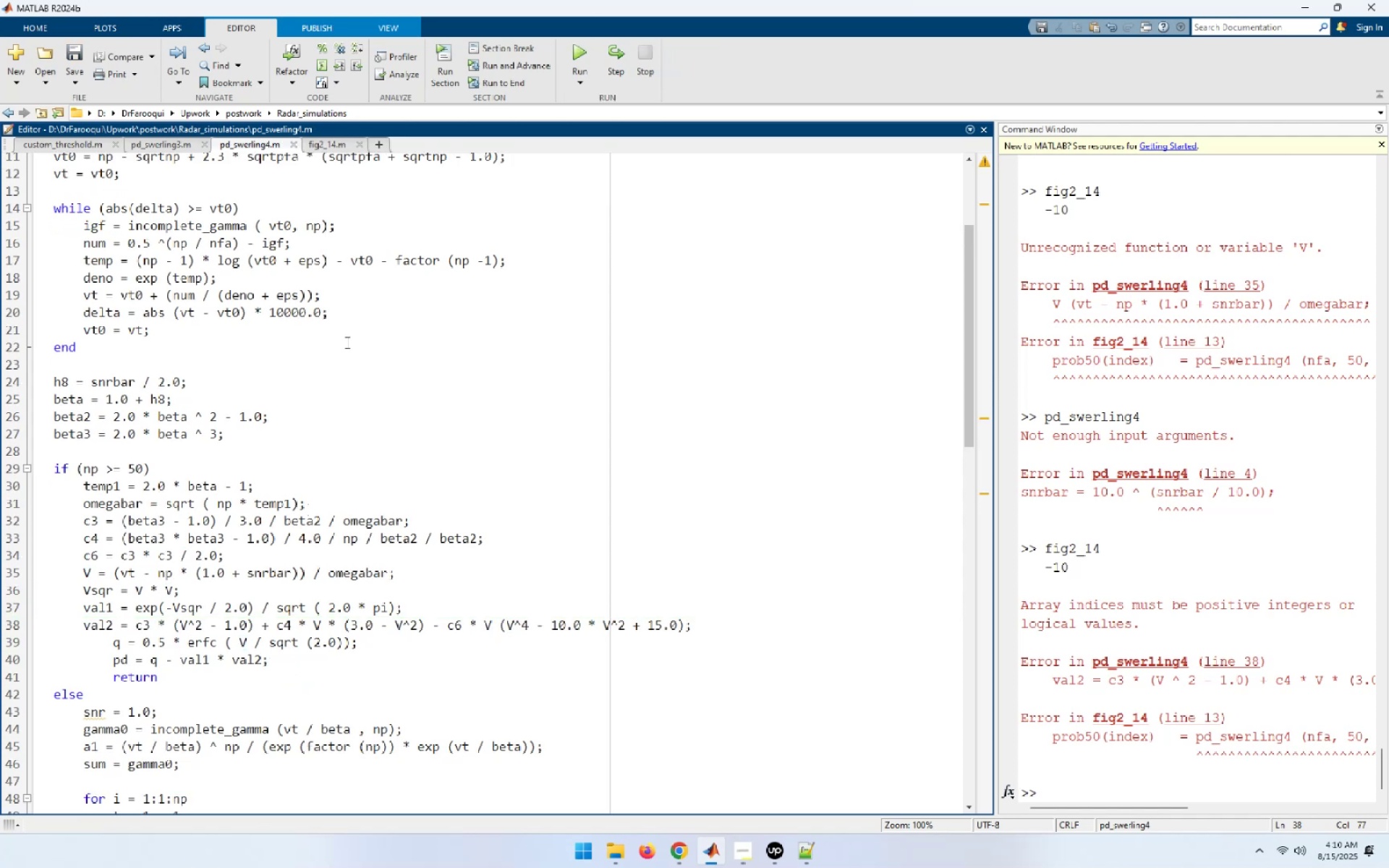 
left_click([330, 142])
 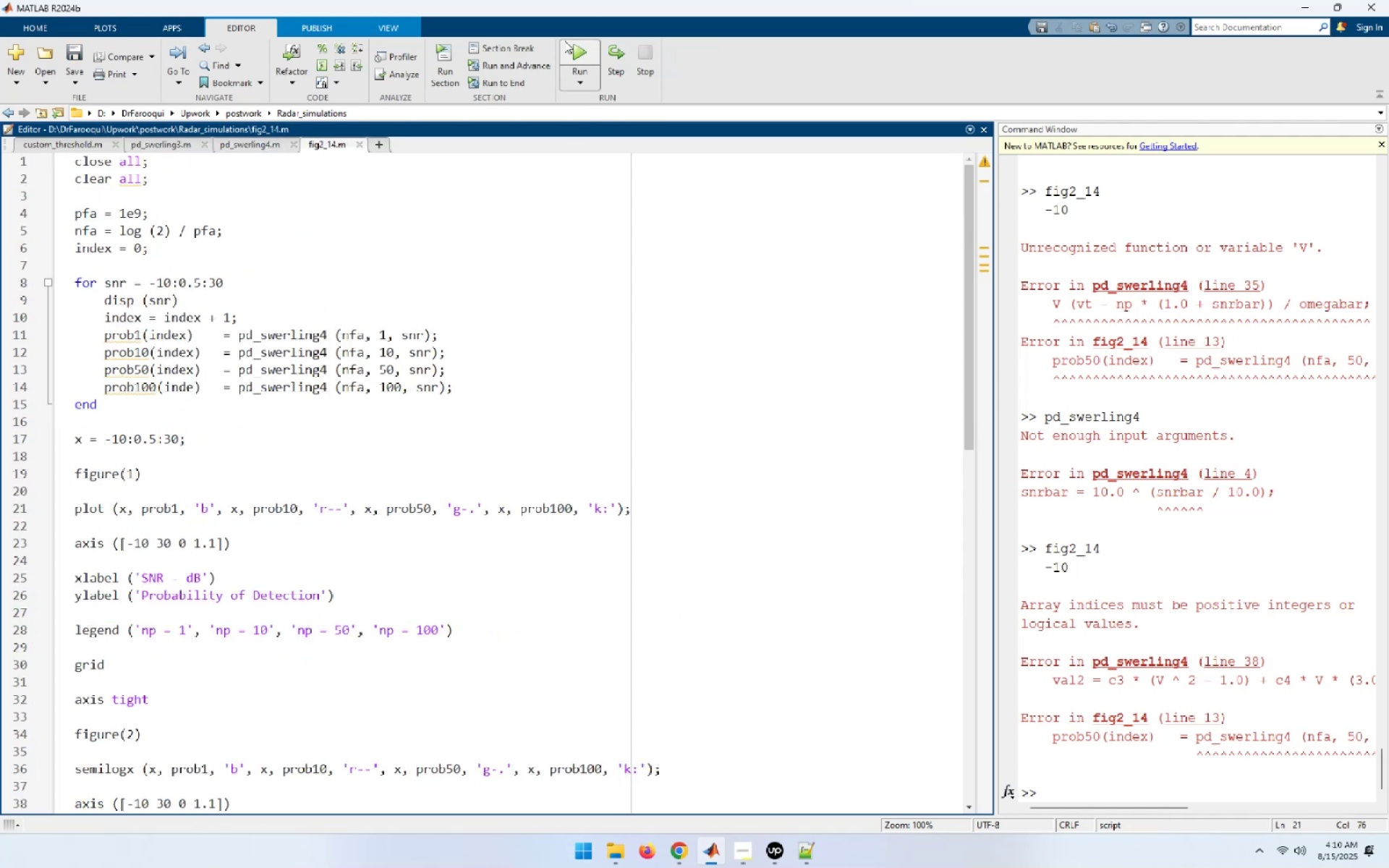 
left_click([572, 47])
 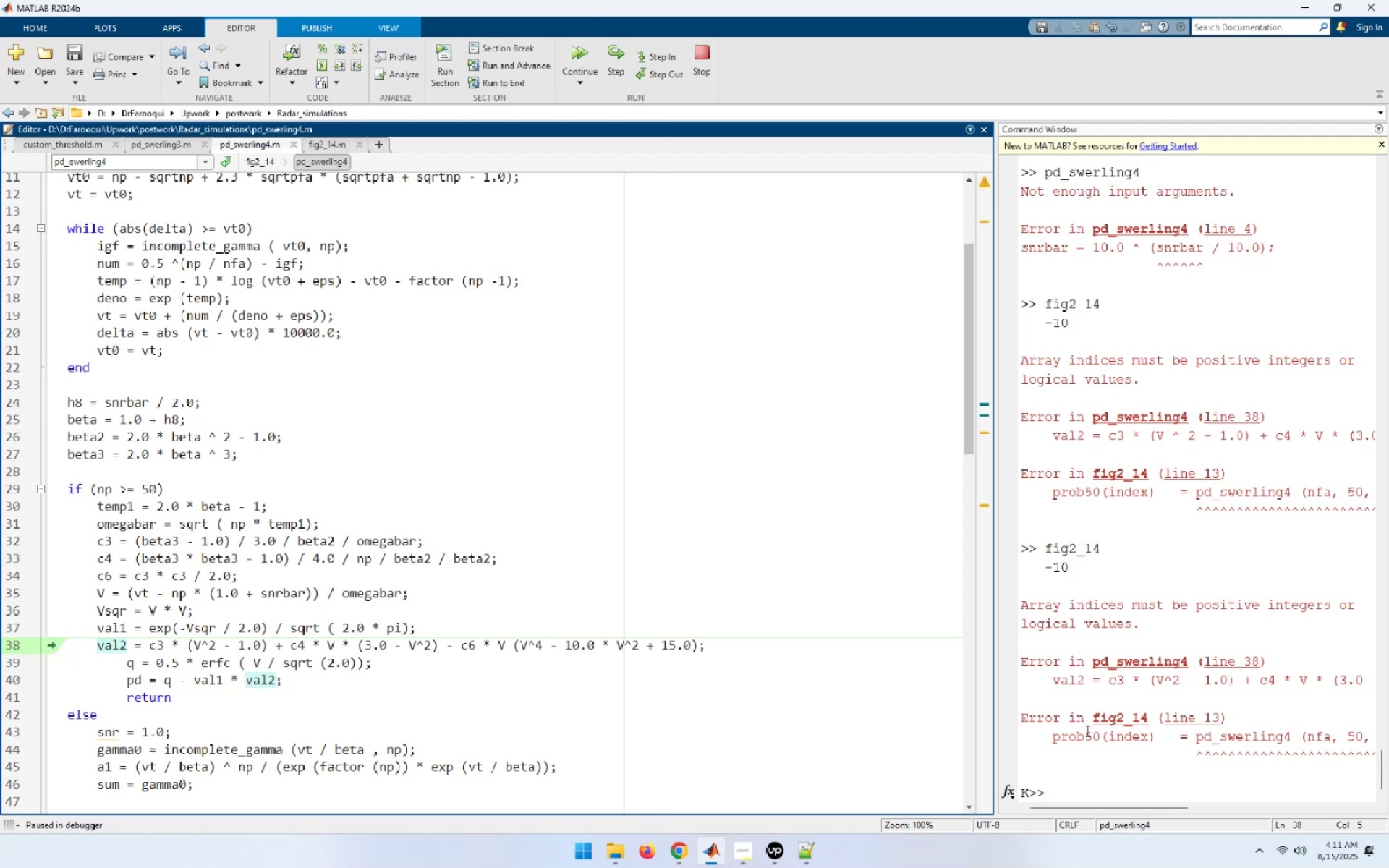 
wait(49.23)
 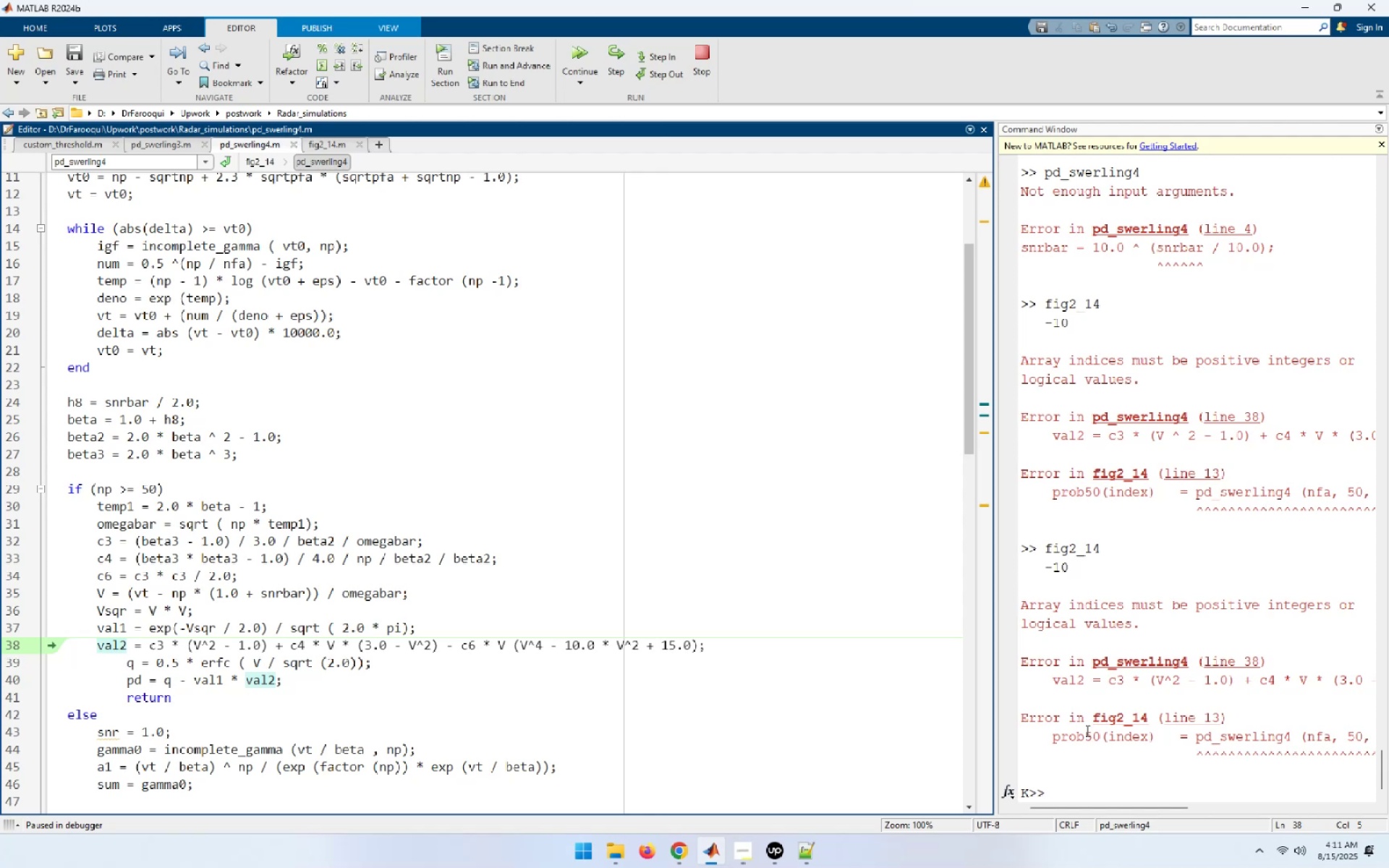 
left_click([179, 642])
 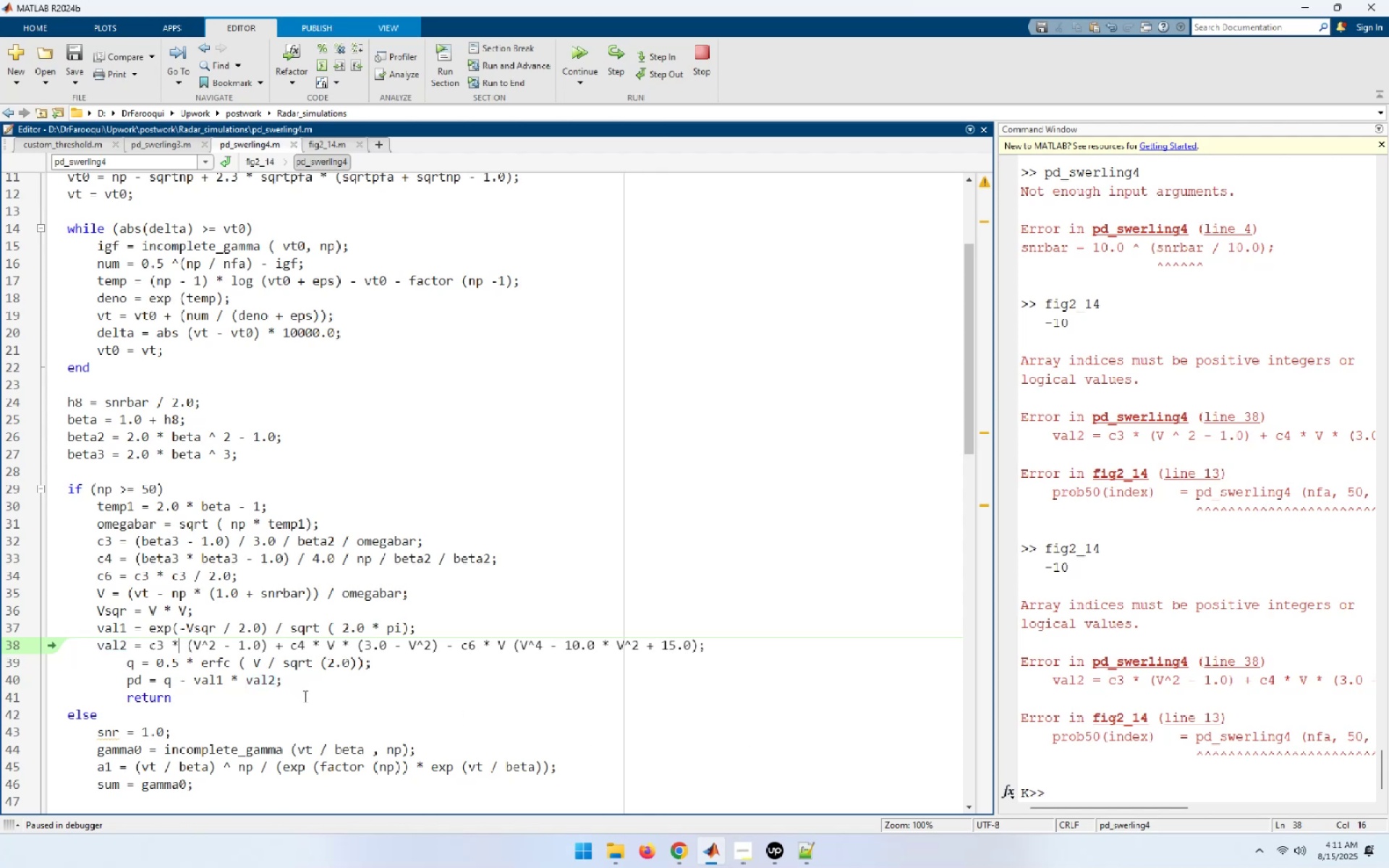 
key(ArrowRight)
 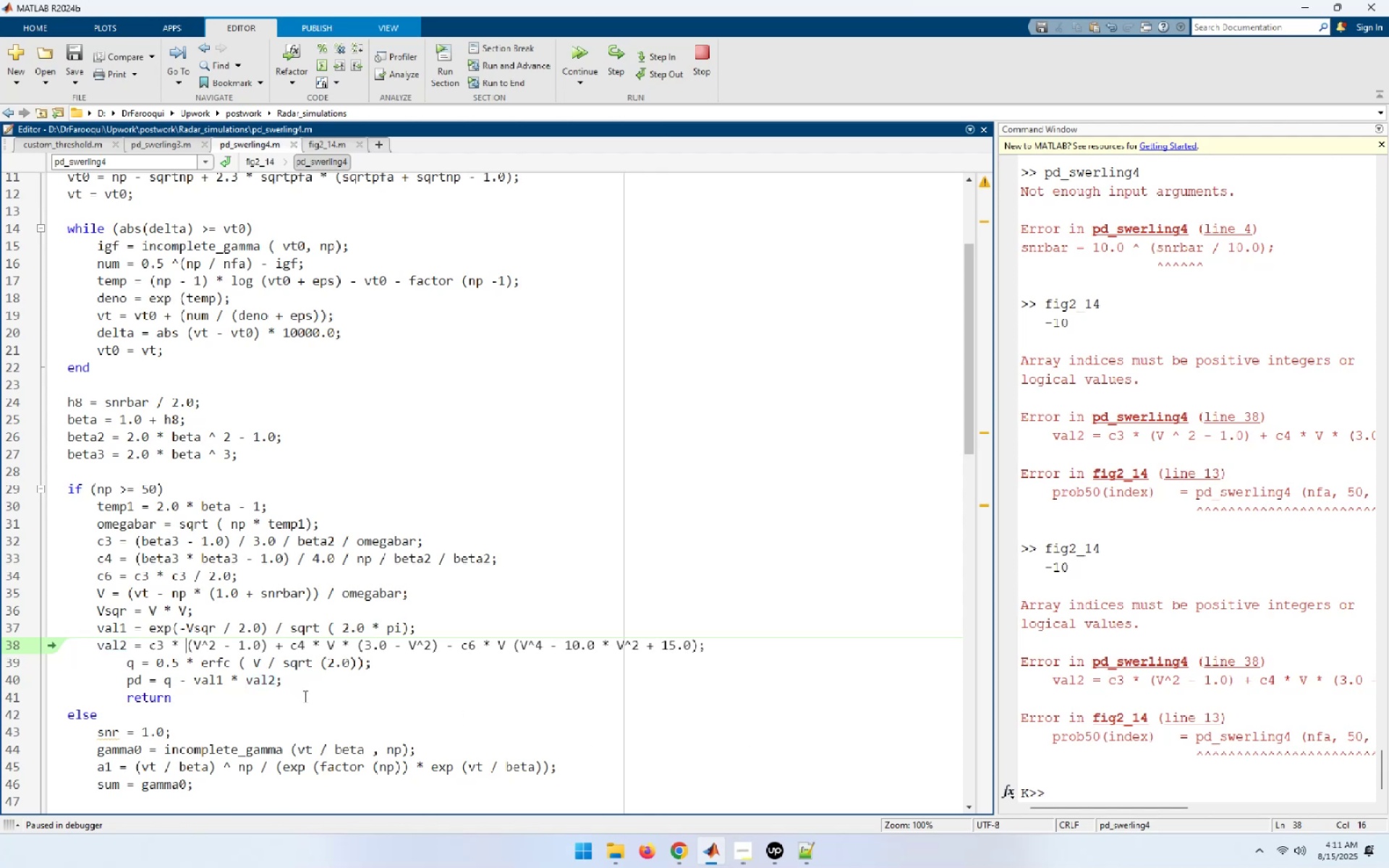 
key(ArrowRight)
 